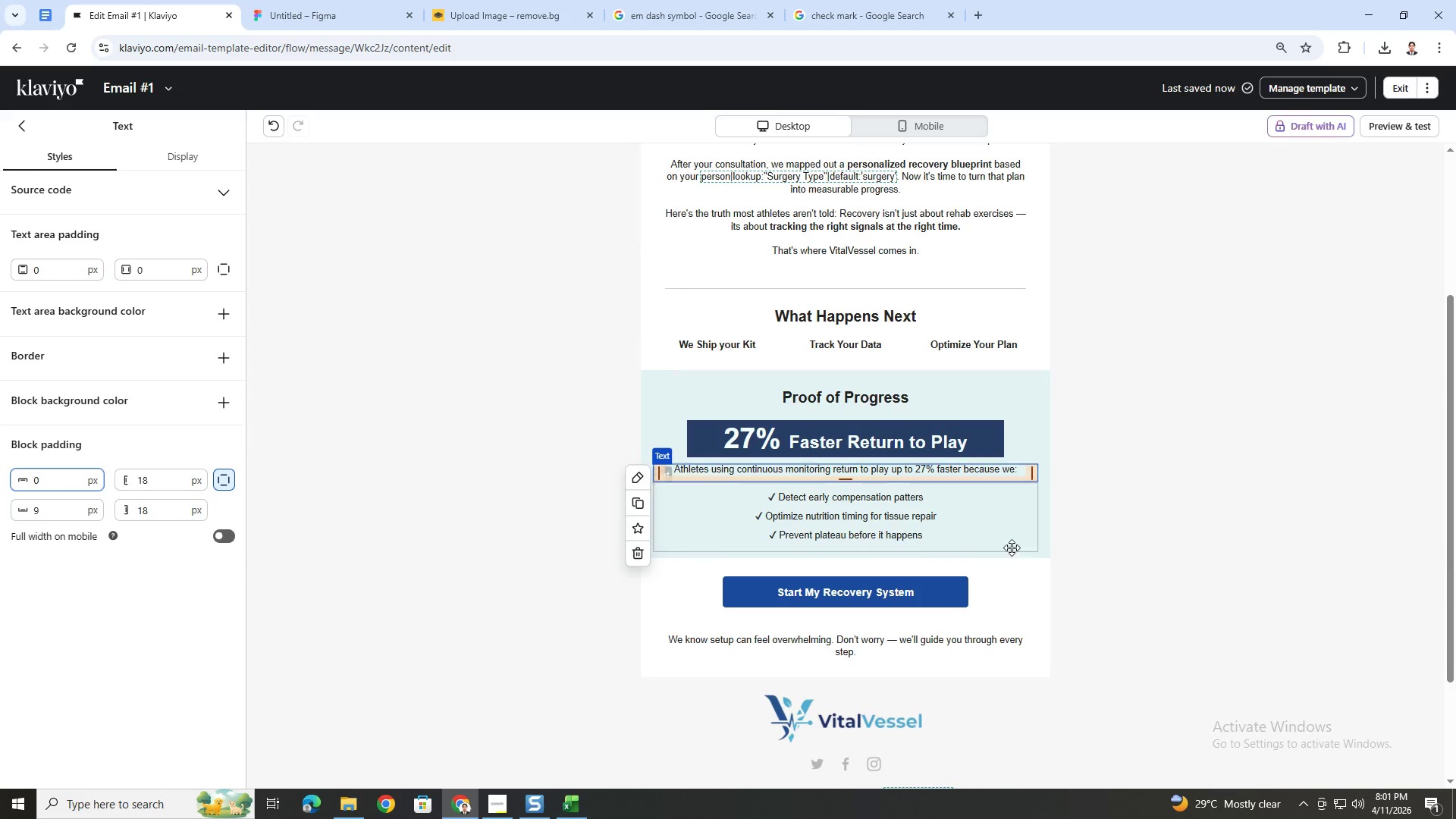 
left_click([1141, 530])
 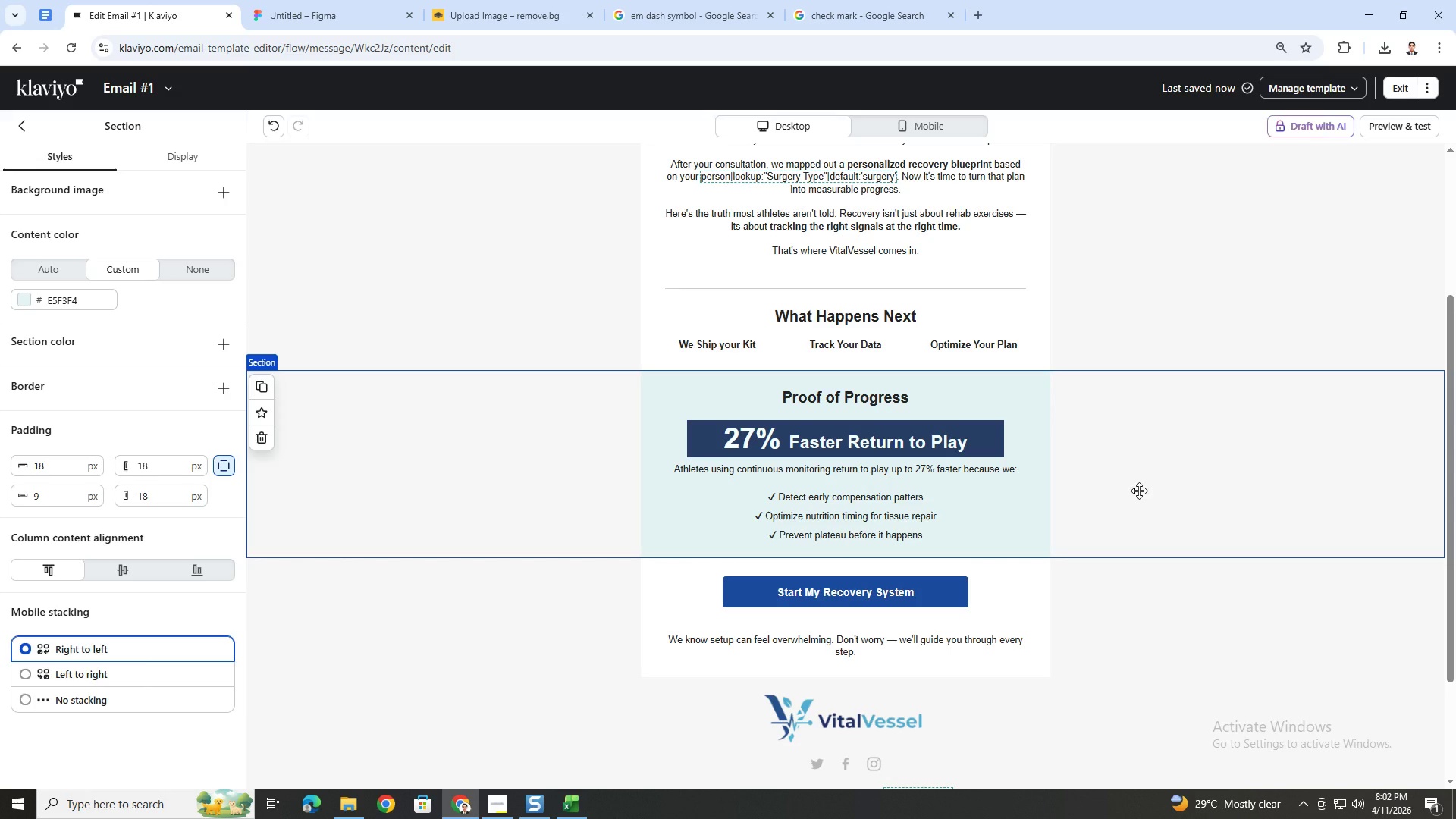 
wait(49.91)
 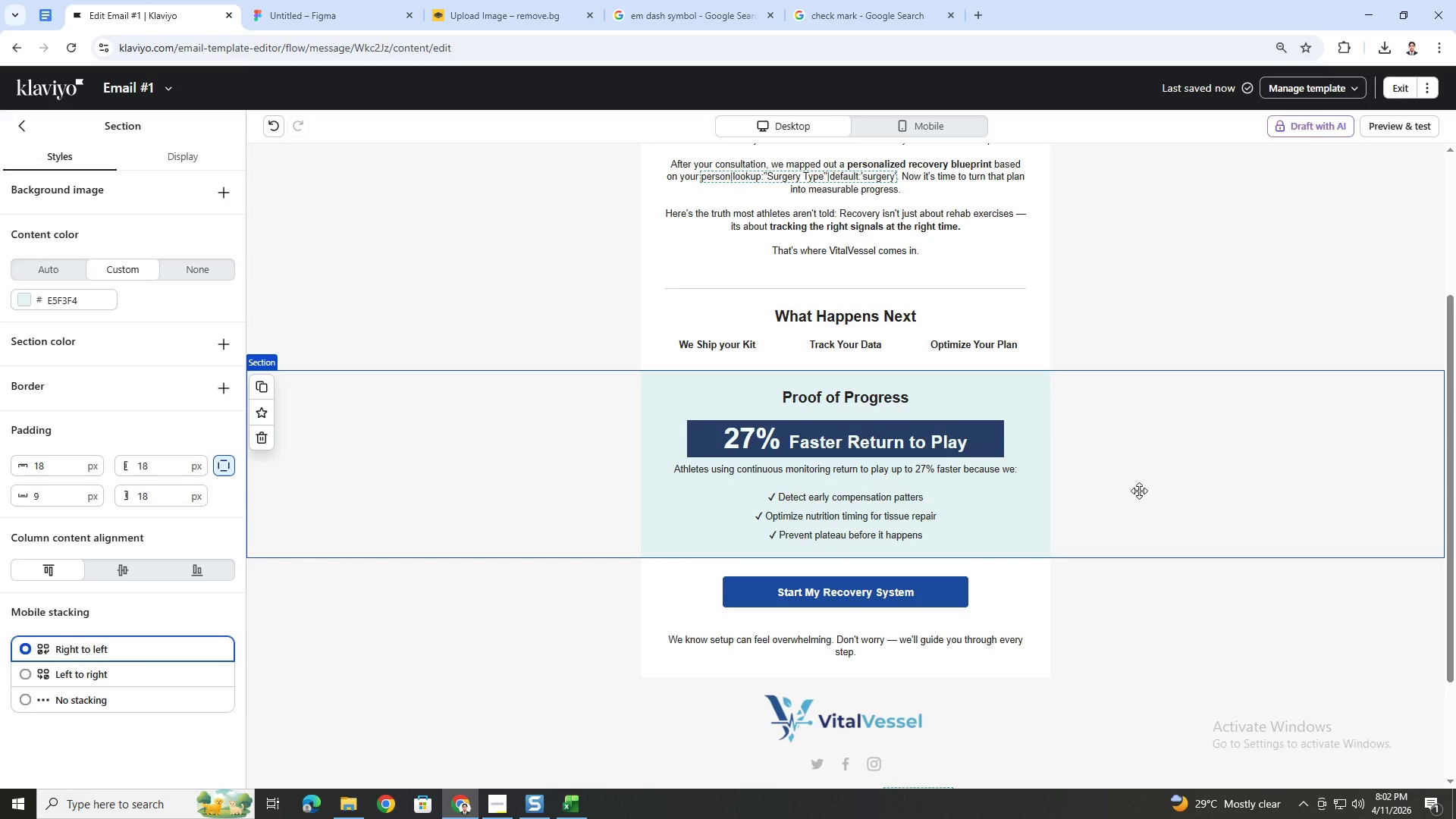 
scroll: coordinate [995, 641], scroll_direction: down, amount: 3.0
 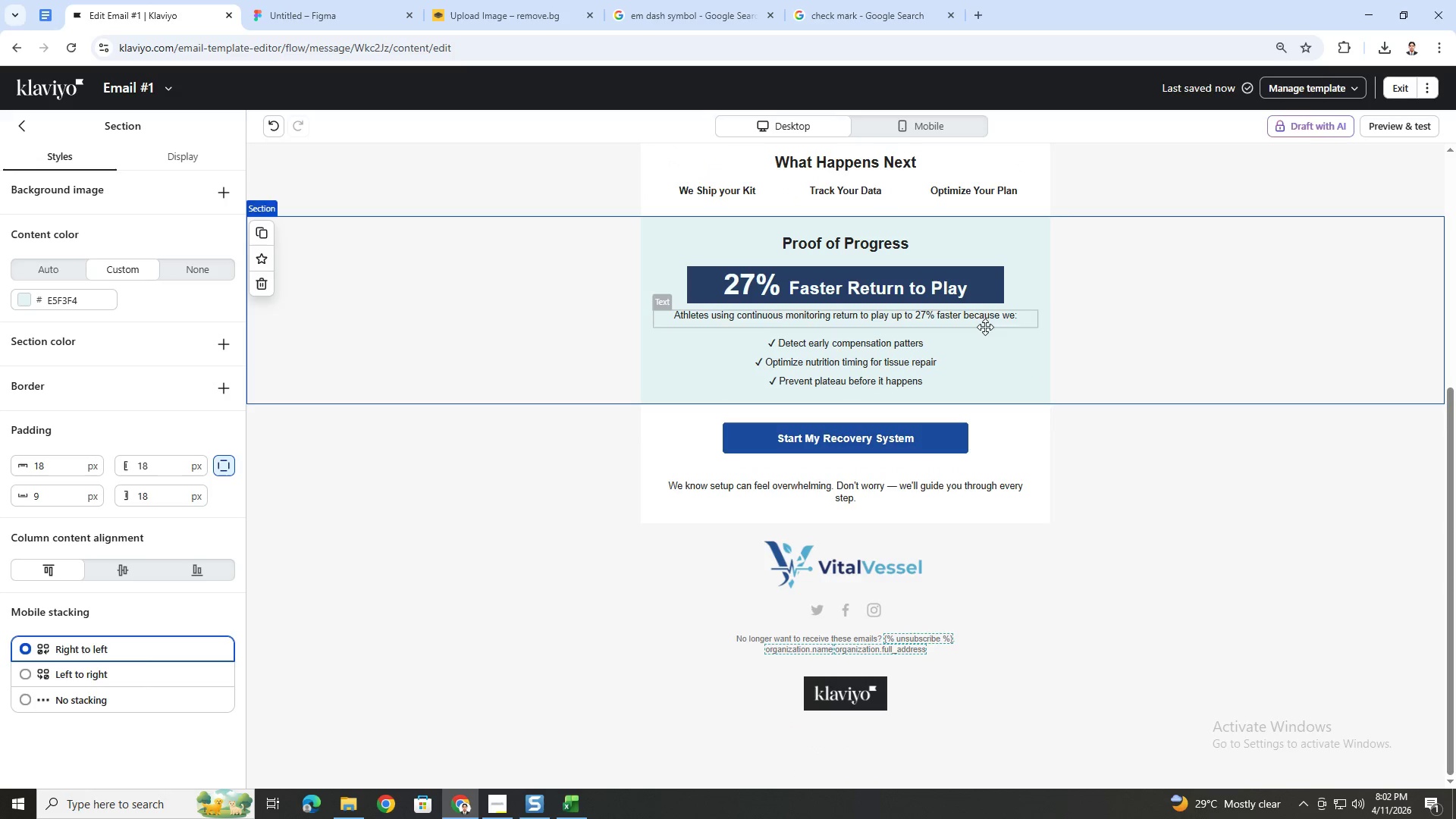 
left_click_drag(start_coordinate=[977, 322], to_coordinate=[978, 303])
 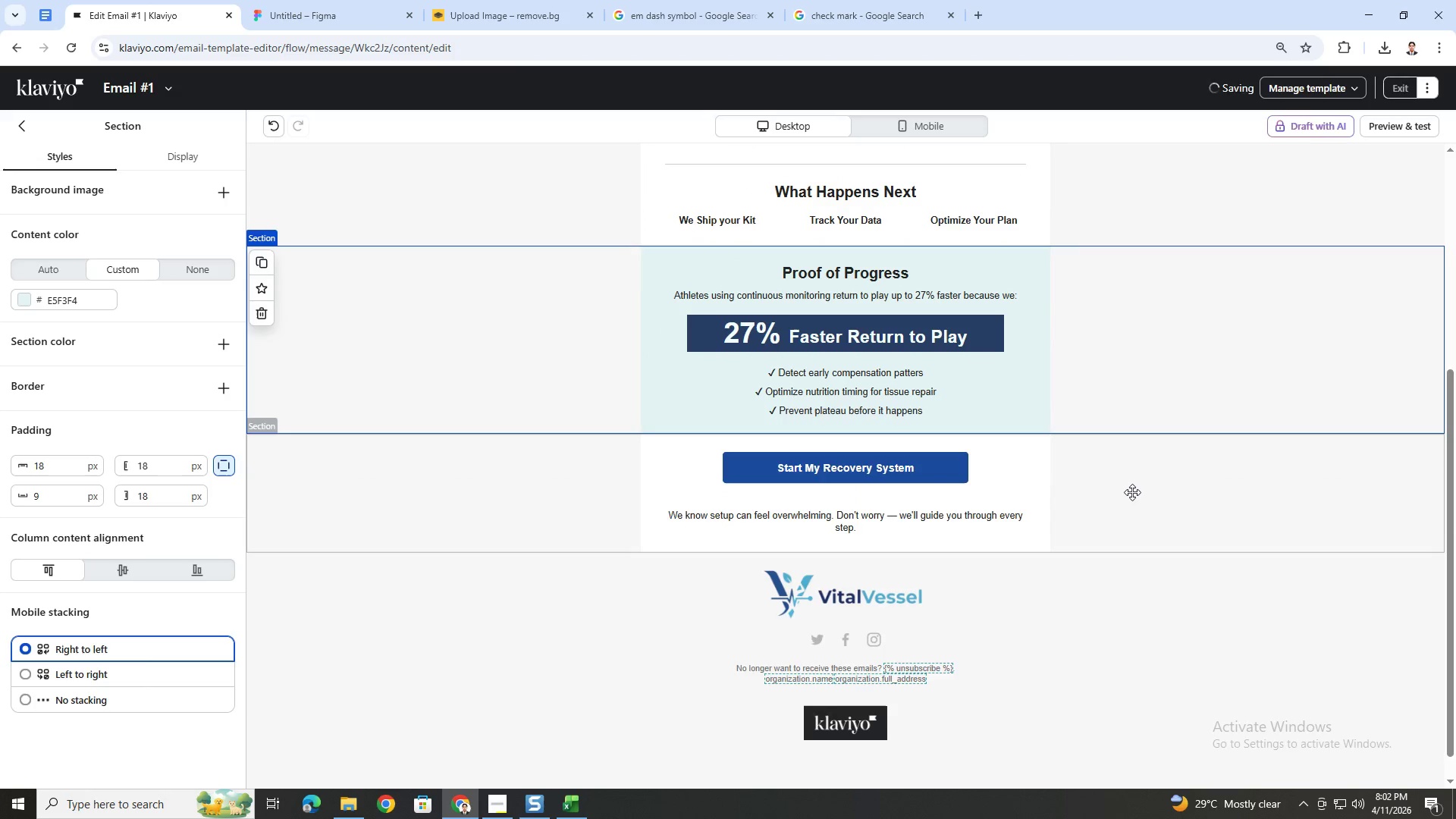 
left_click([1132, 492])
 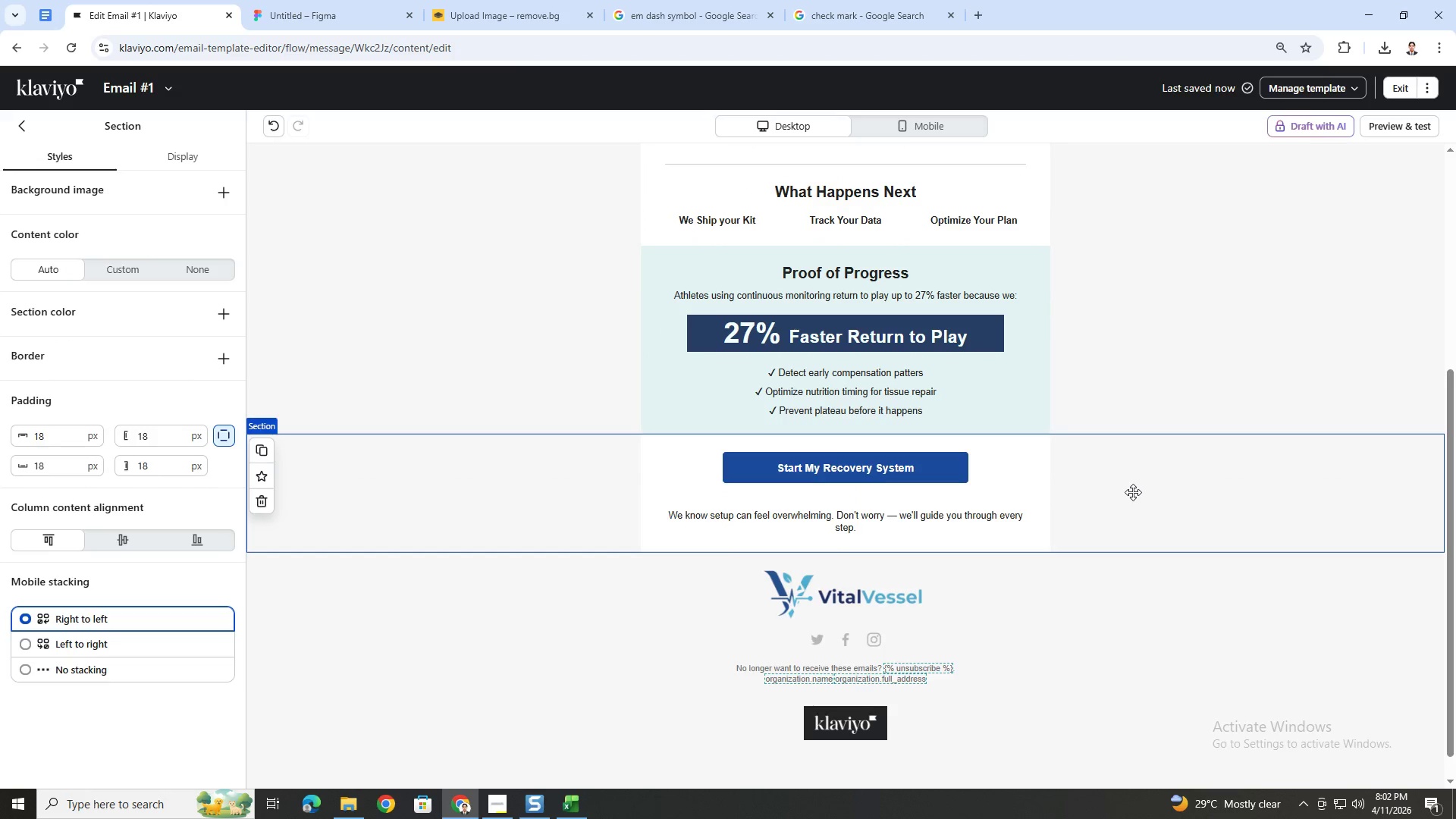 
scroll: coordinate [1138, 490], scroll_direction: up, amount: 2.0
 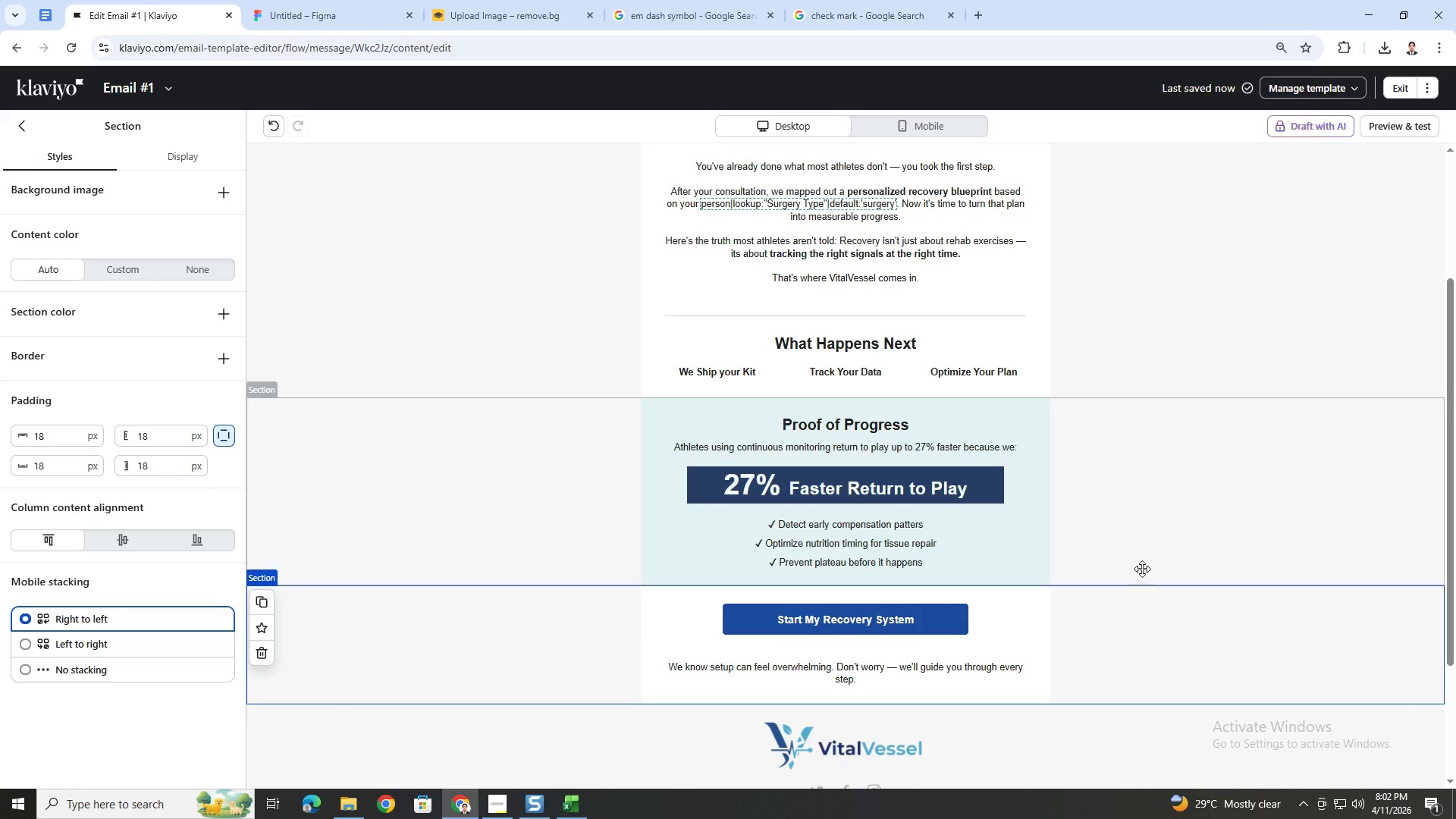 
wait(15.39)
 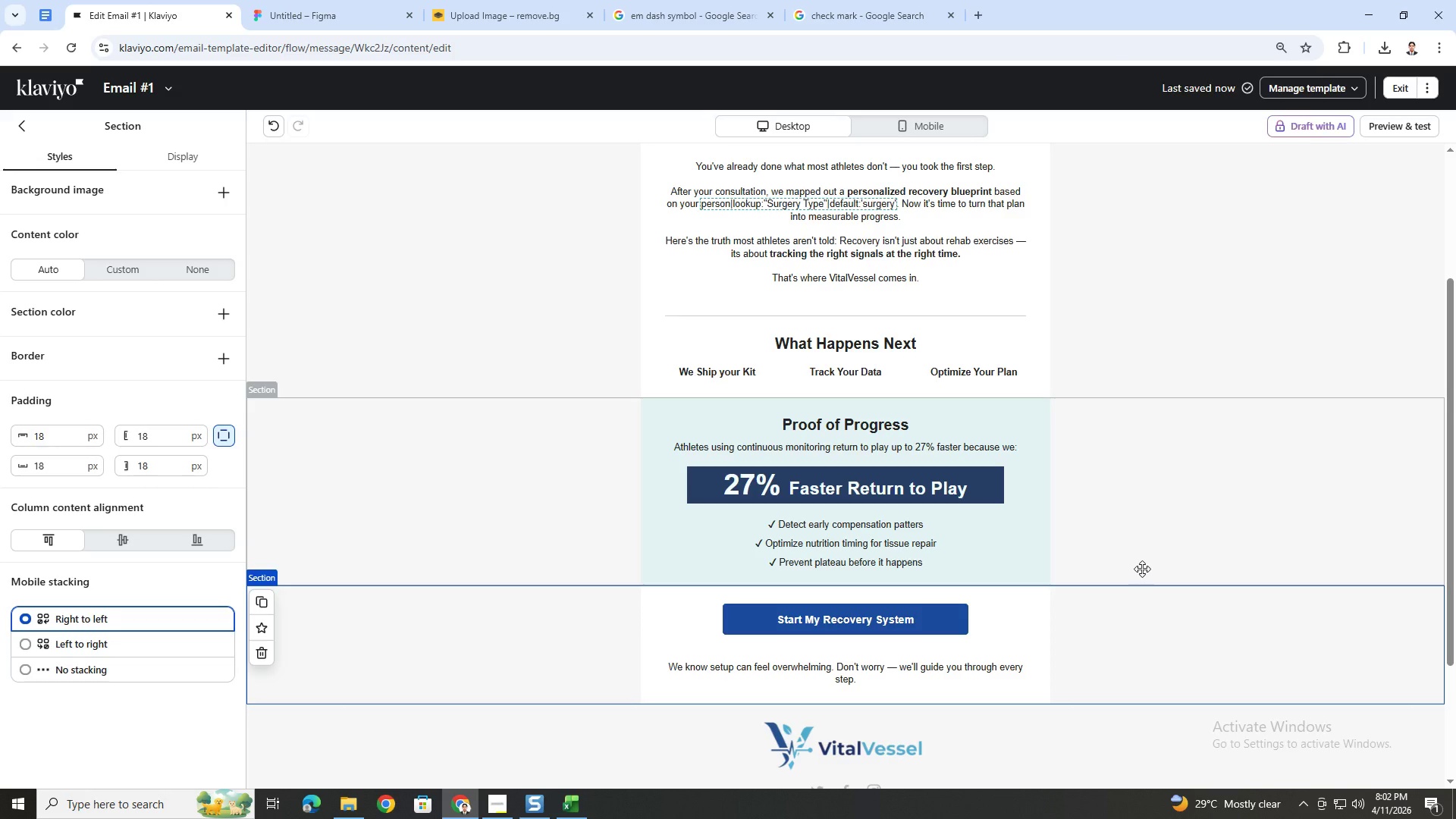 
left_click([879, 429])
 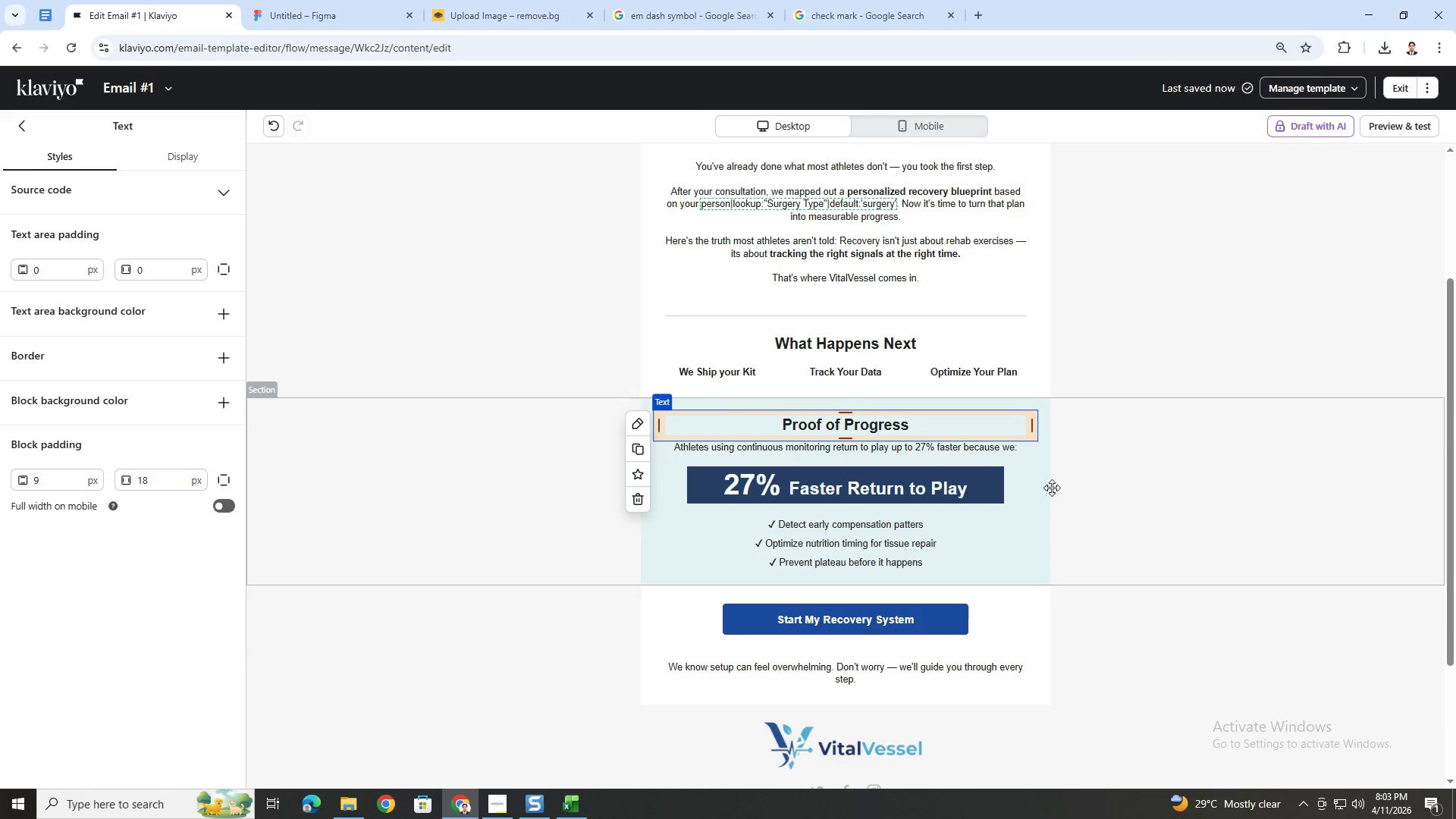 
wait(6.59)
 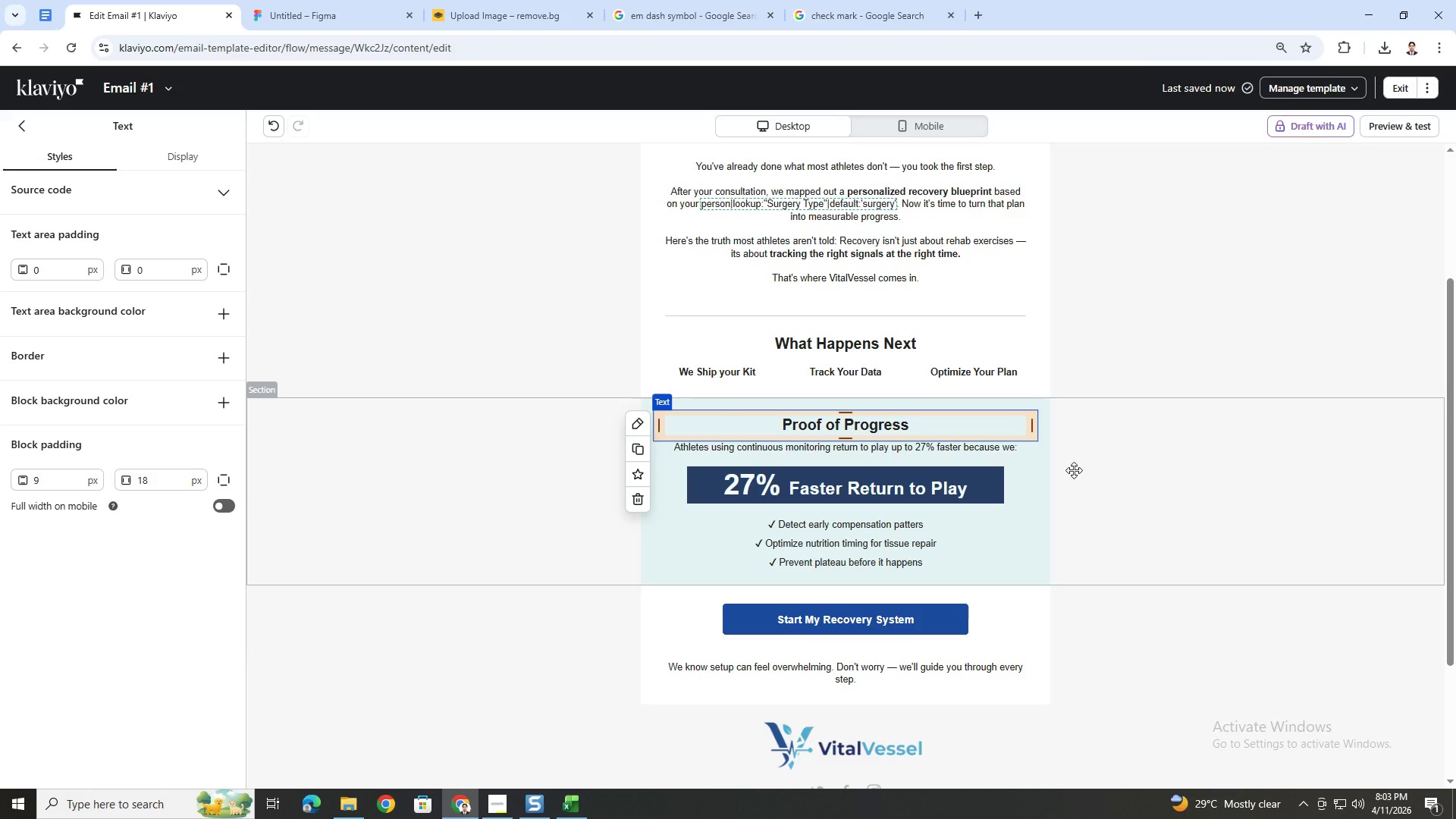 
left_click([27, 118])
 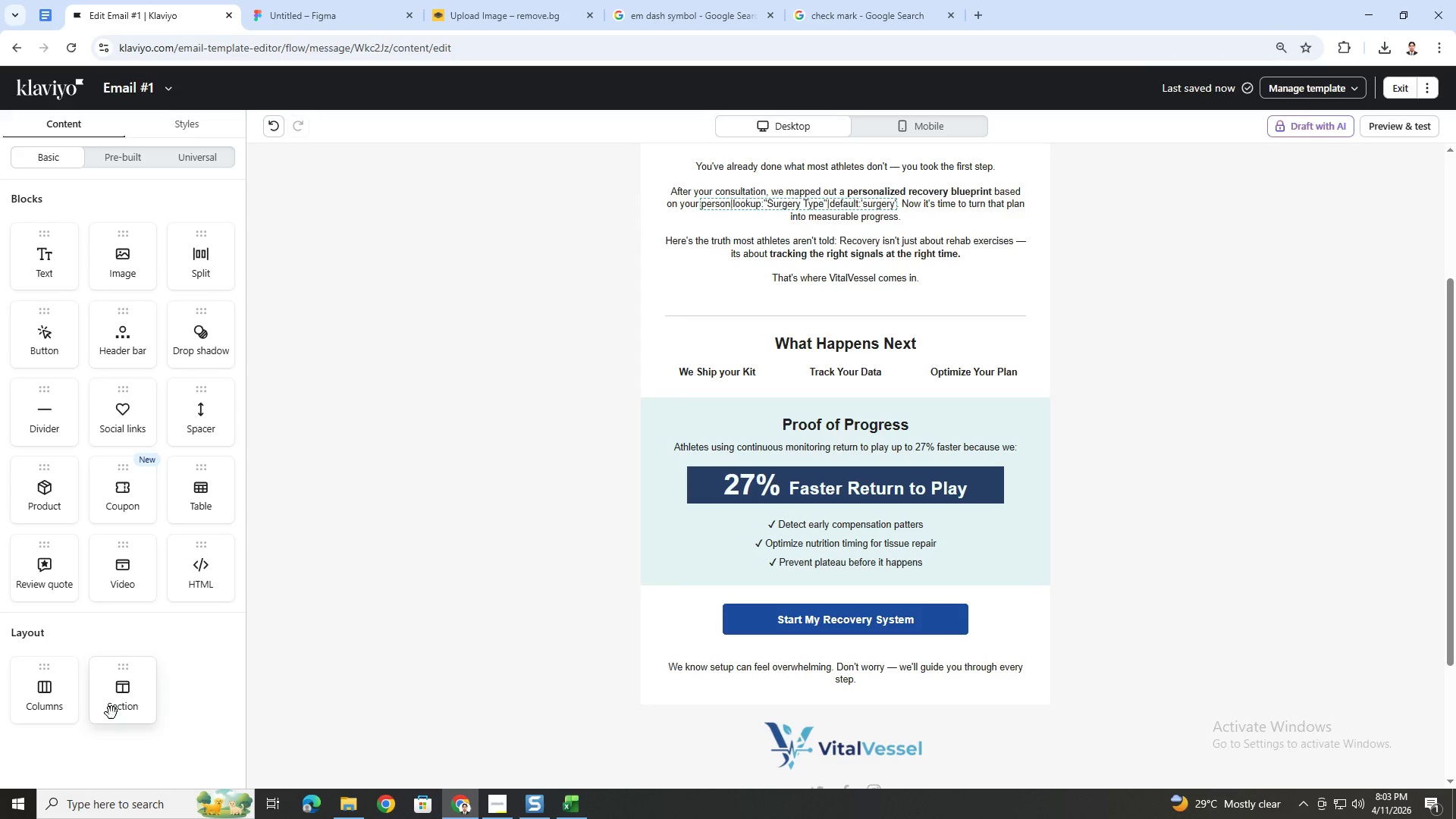 
left_click_drag(start_coordinate=[67, 704], to_coordinate=[867, 522])
 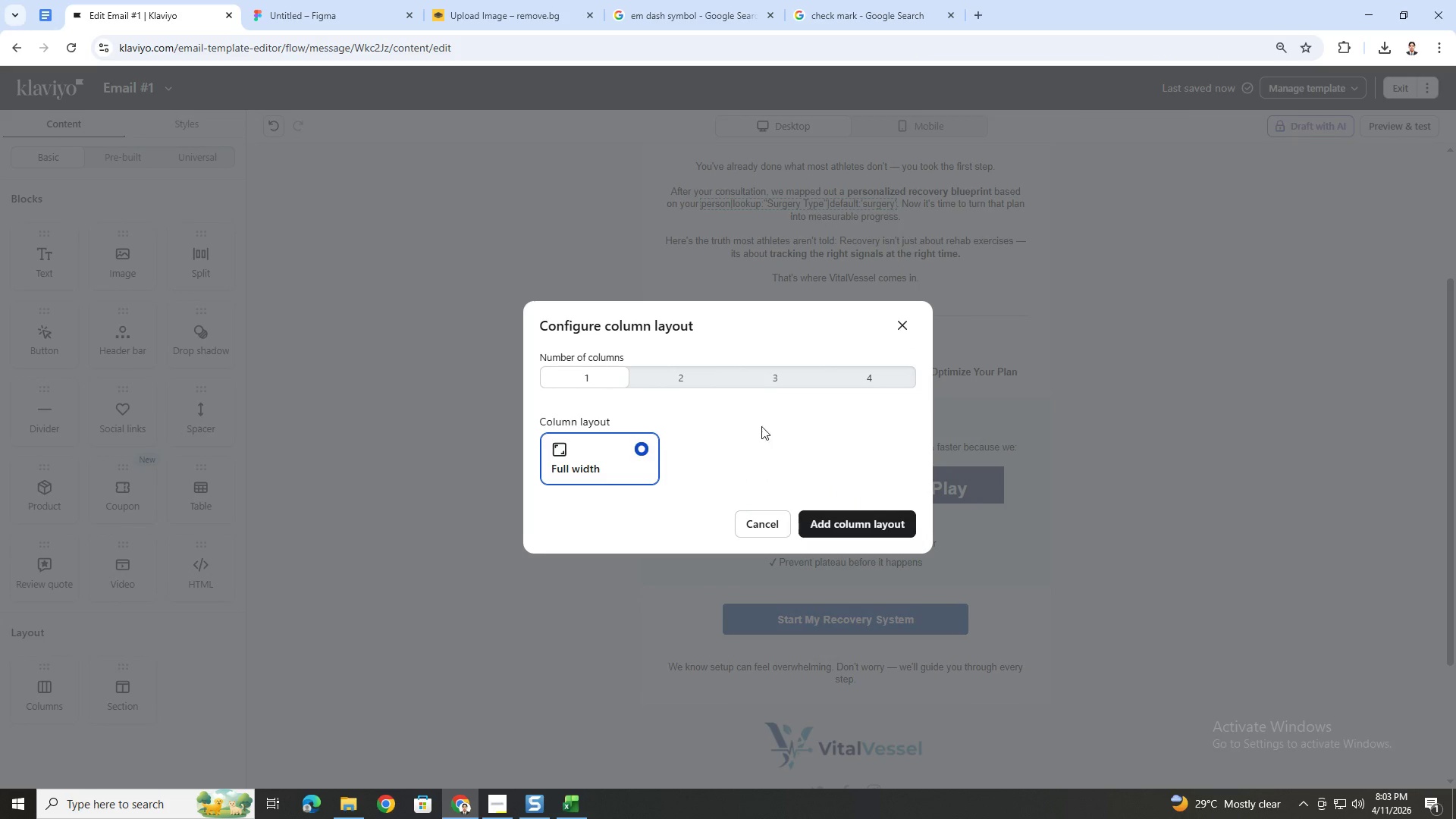 
left_click([764, 371])
 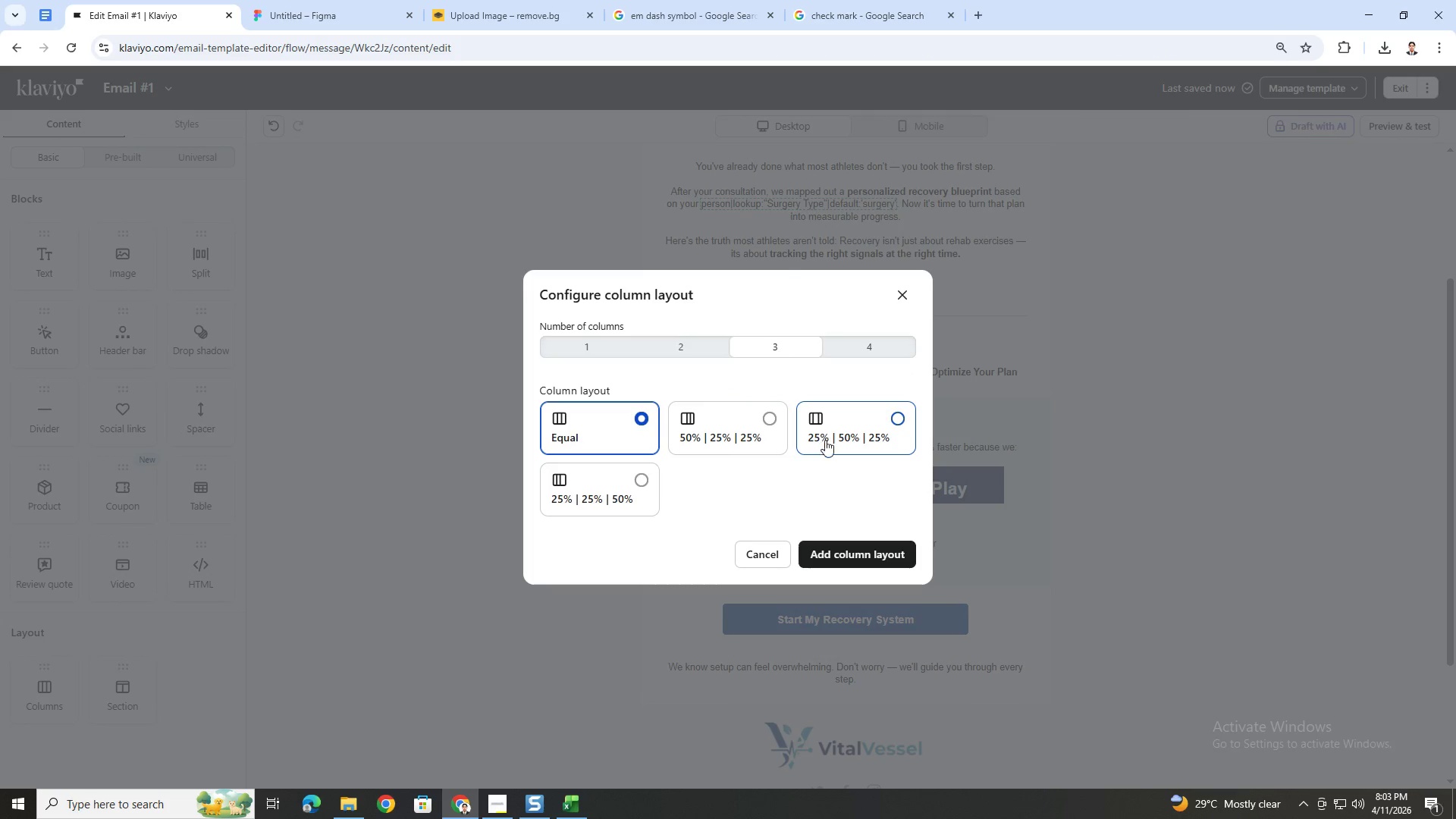 
left_click([897, 418])
 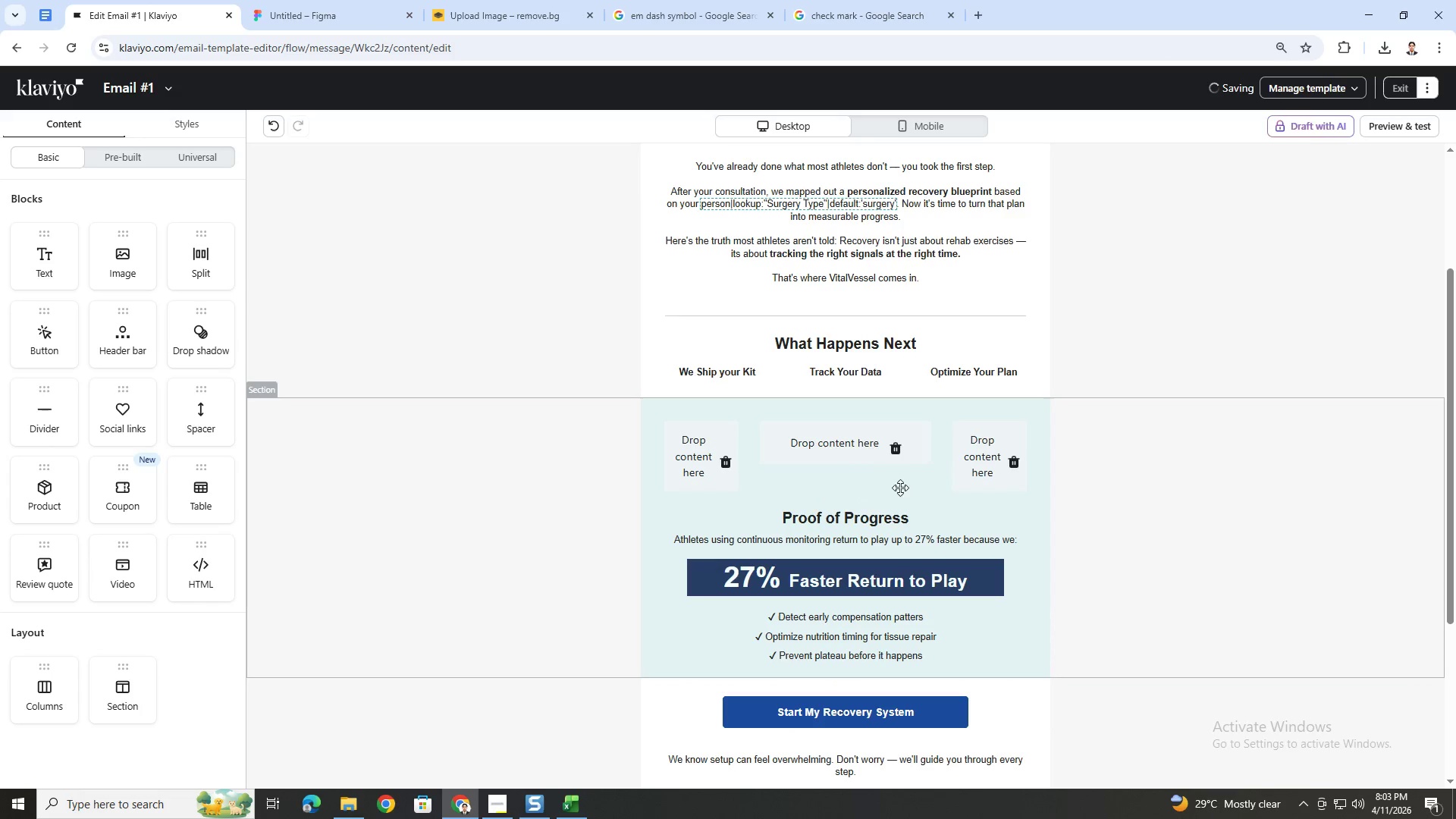 
left_click_drag(start_coordinate=[849, 516], to_coordinate=[852, 444])
 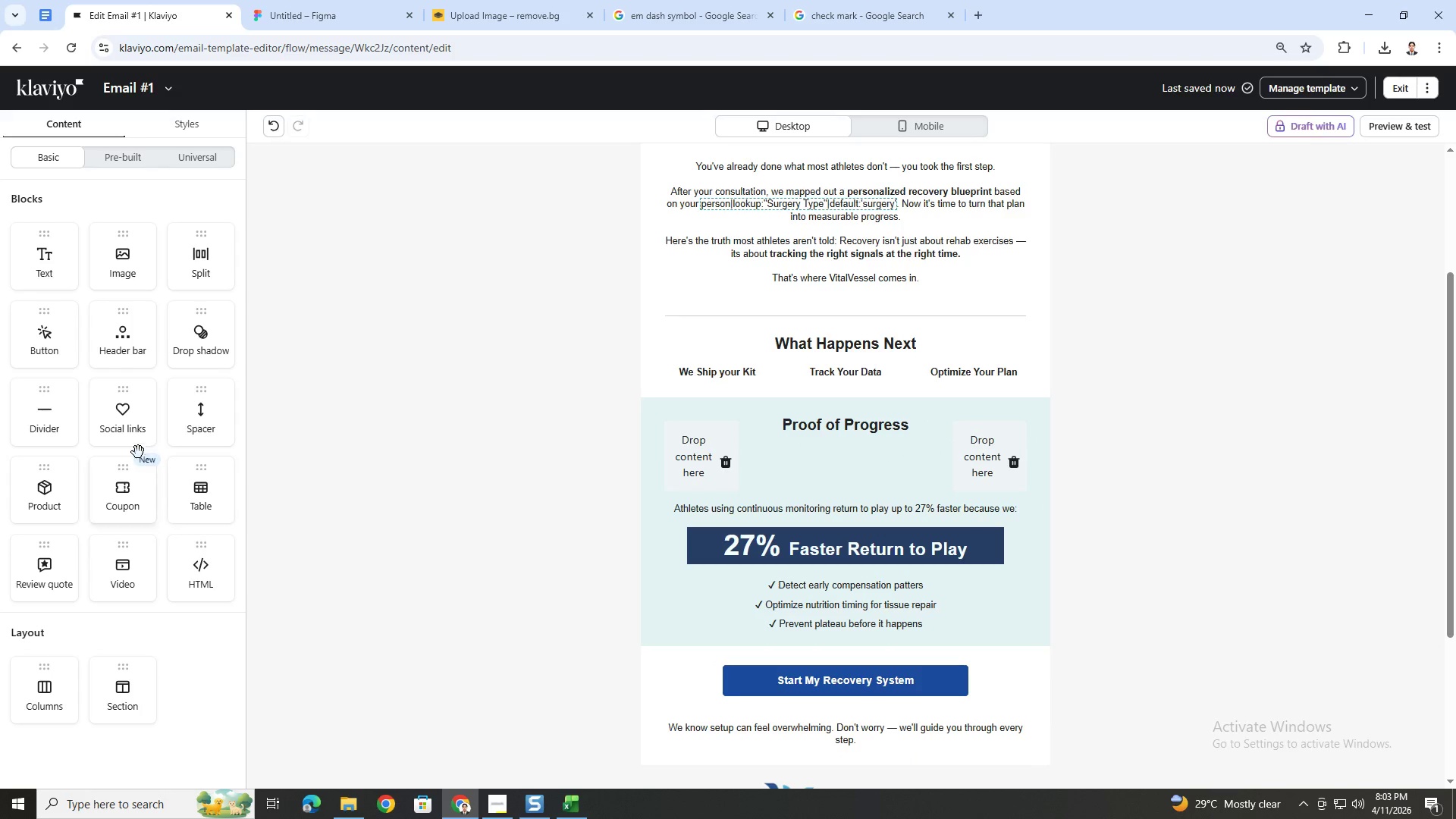 
left_click_drag(start_coordinate=[50, 419], to_coordinate=[730, 462])
 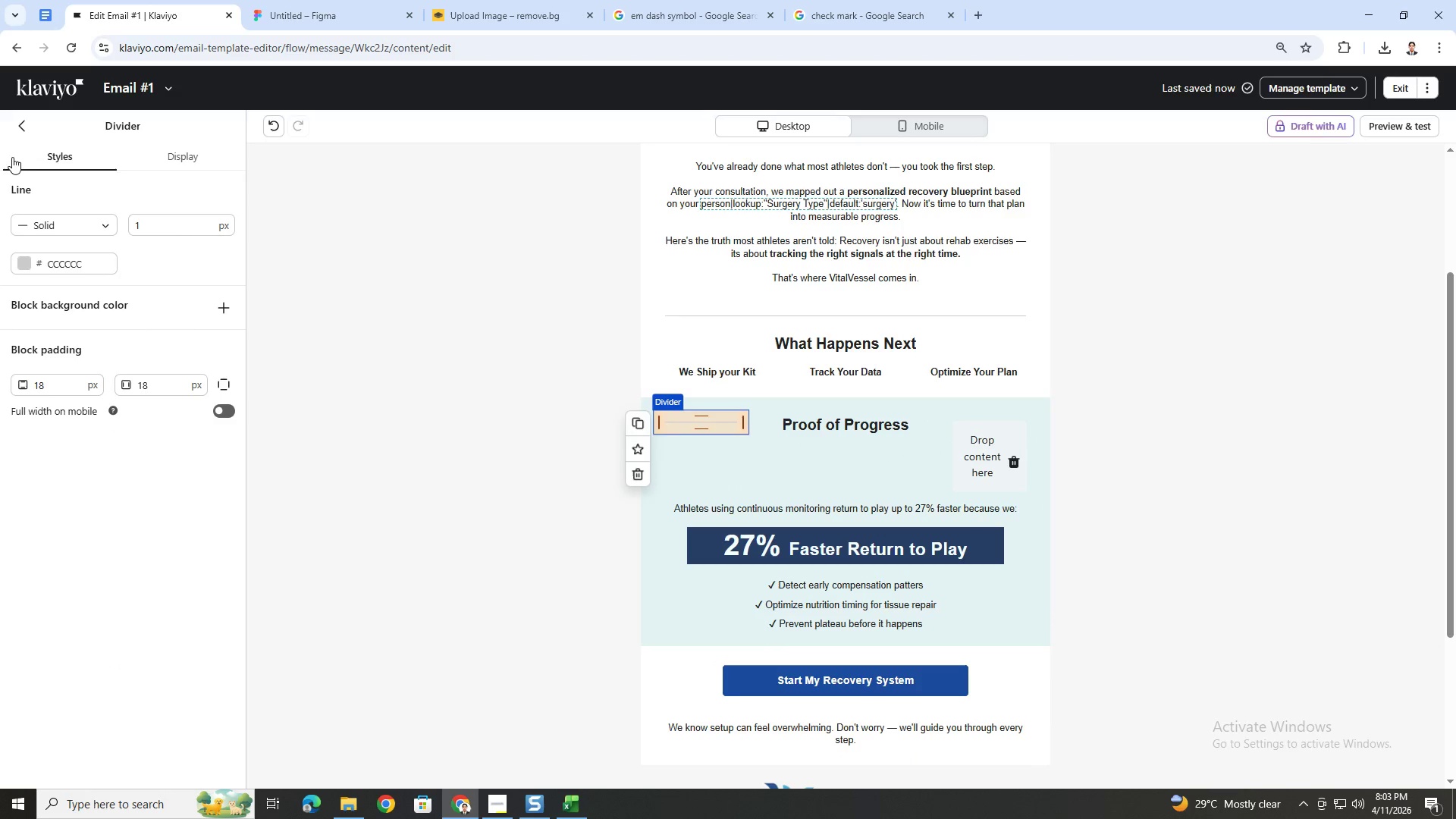 
left_click([22, 131])
 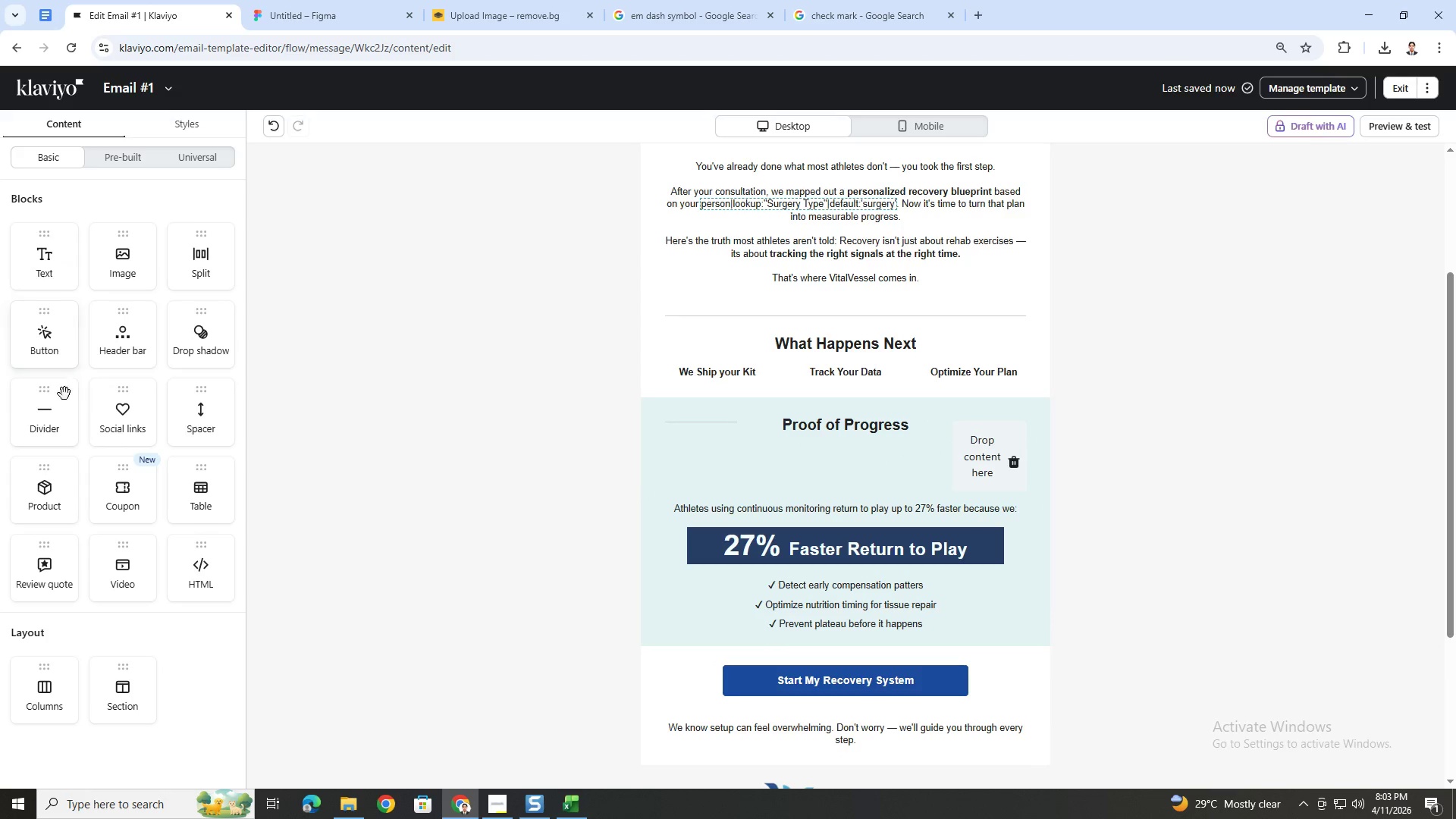 
left_click_drag(start_coordinate=[55, 407], to_coordinate=[1014, 453])
 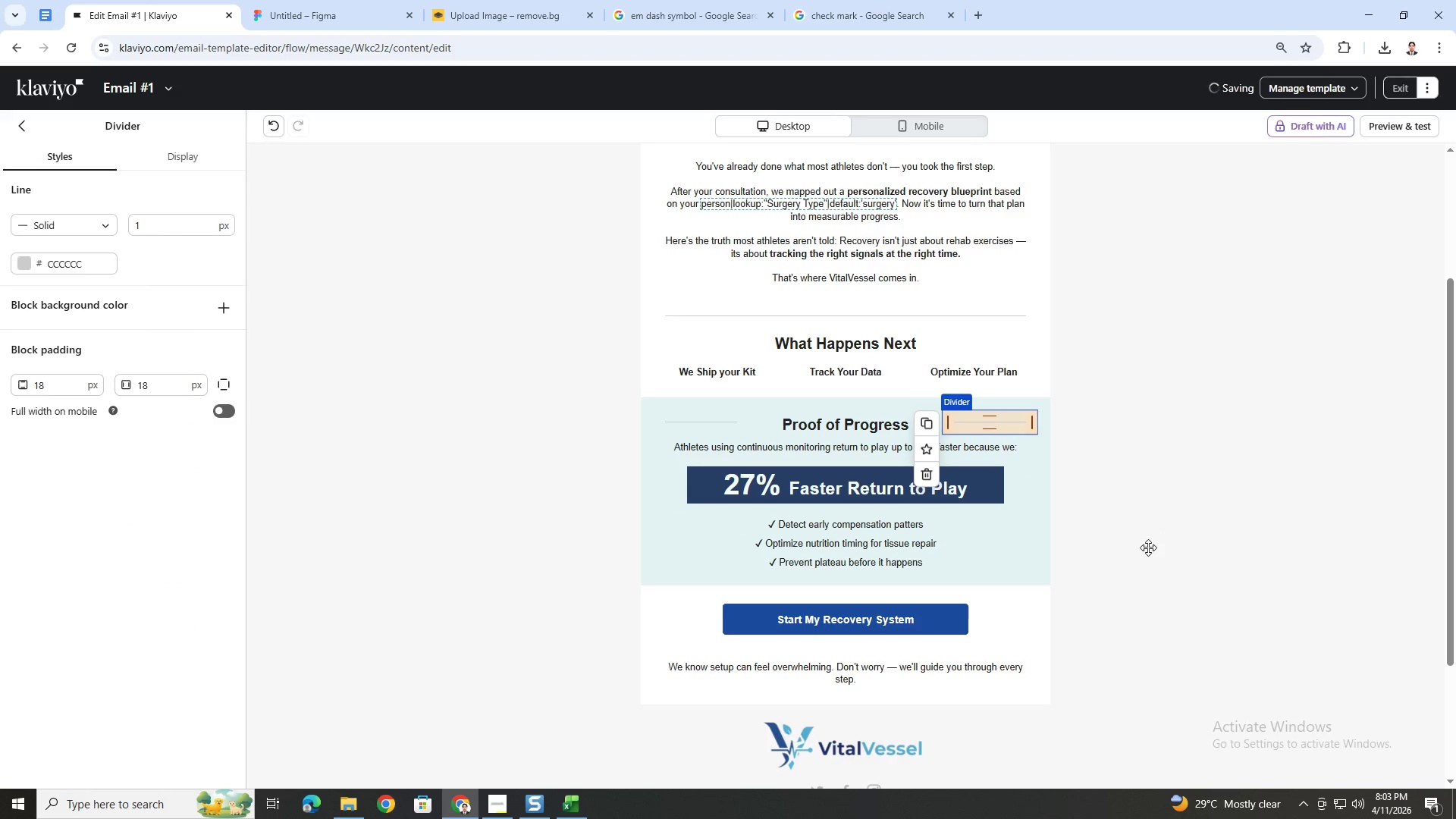 
left_click([1153, 593])
 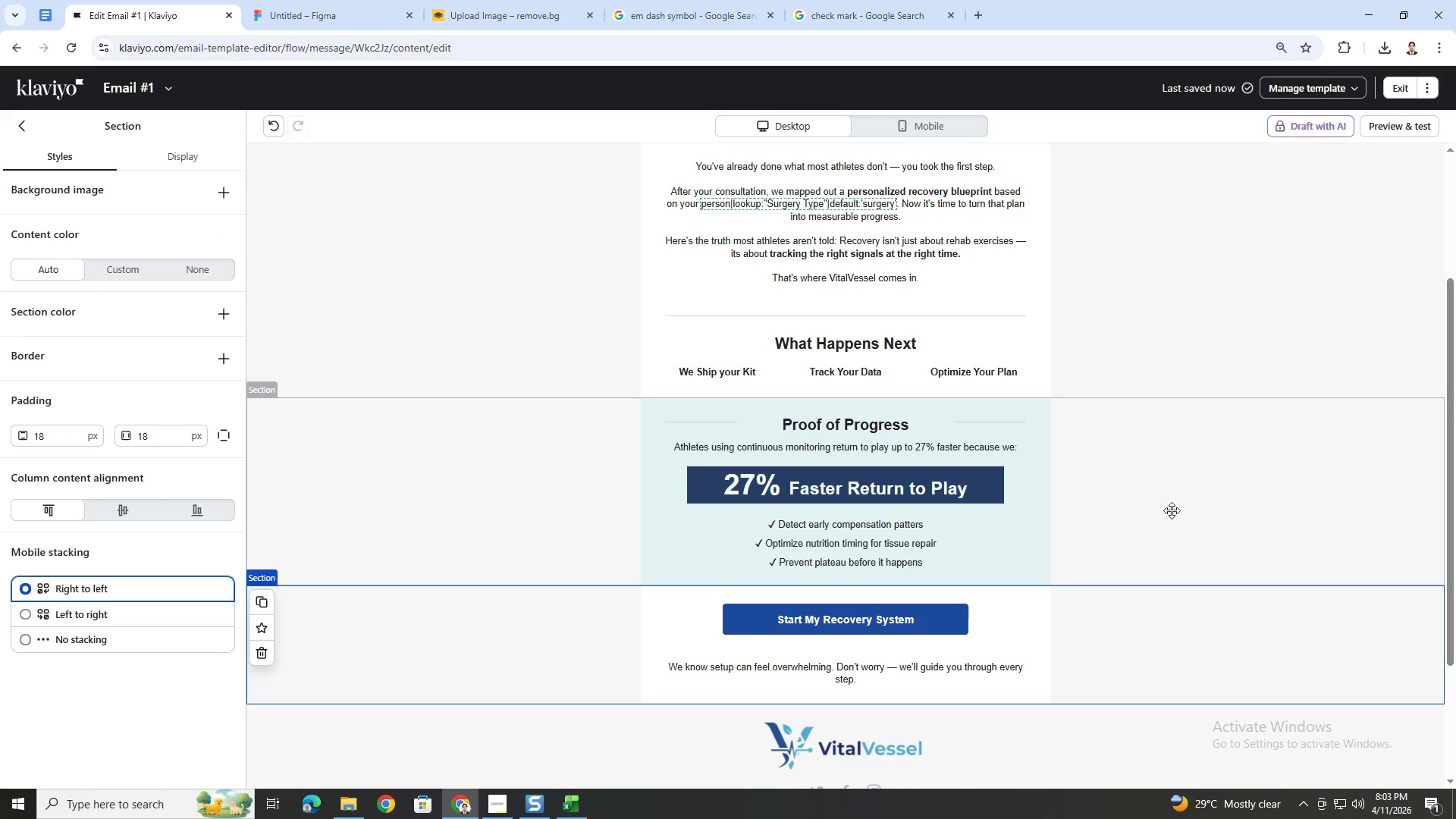 
wait(8.2)
 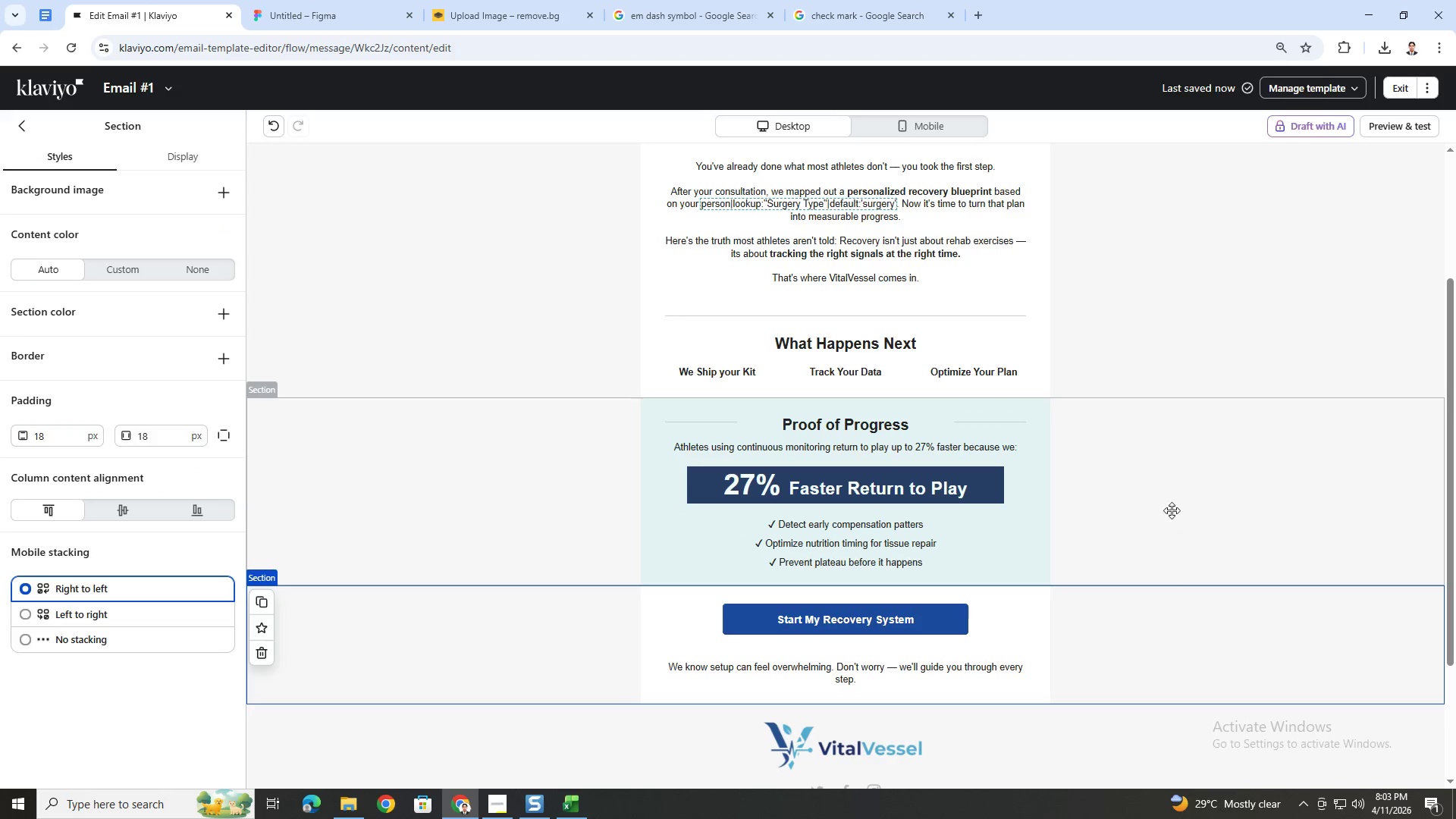 
double_click([876, 429])
 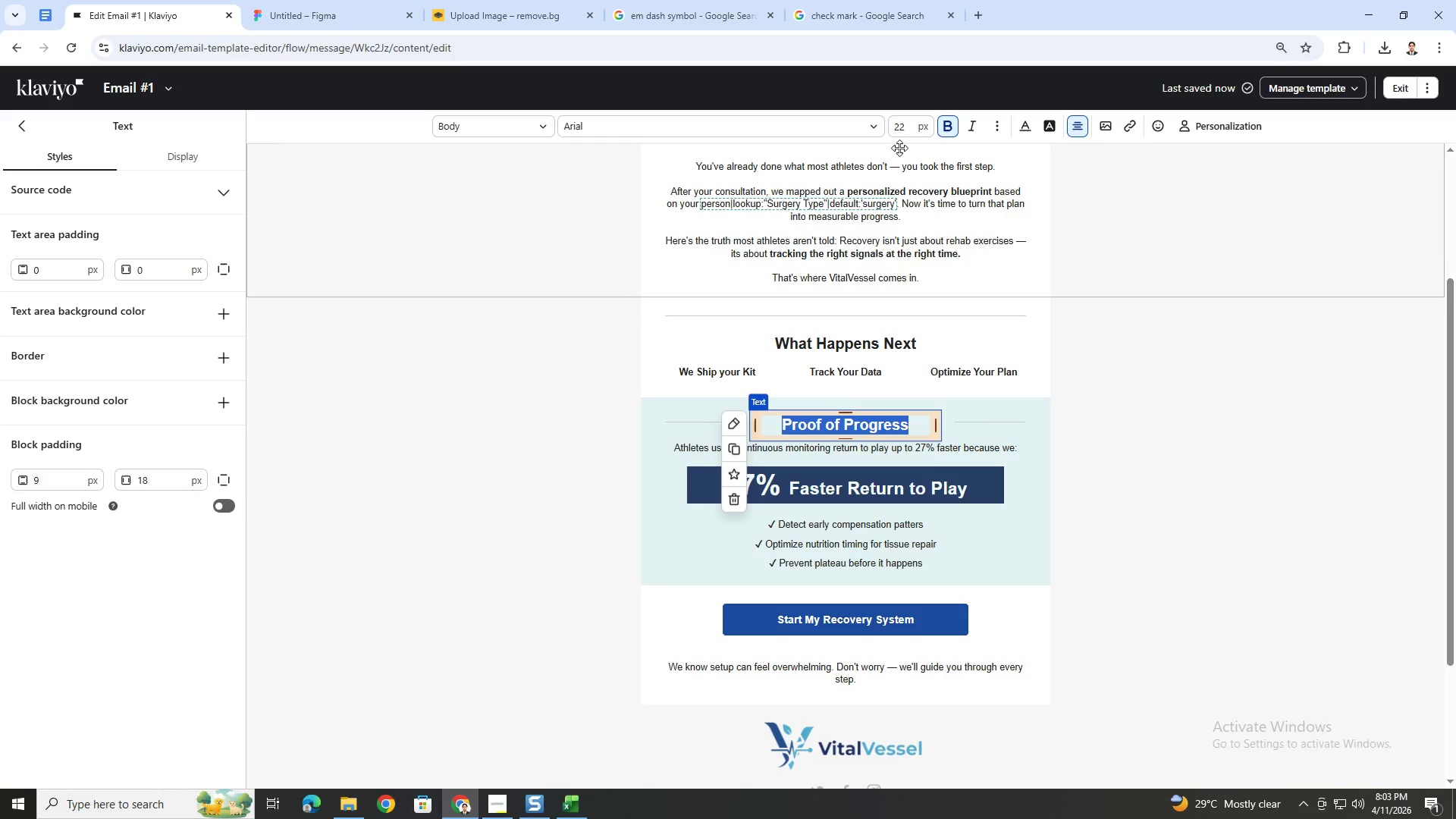 
left_click([839, 123])
 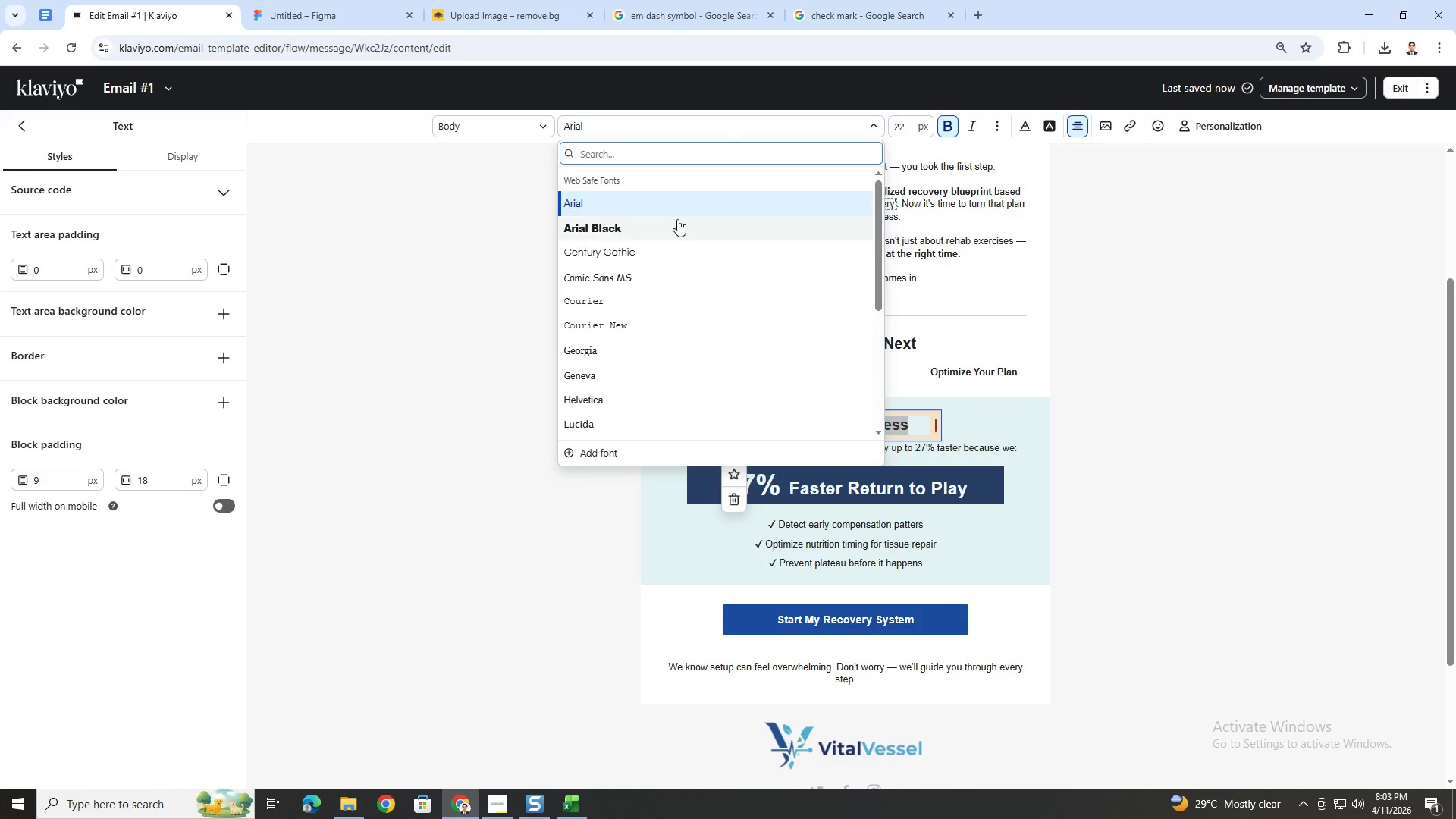 
left_click([678, 222])
 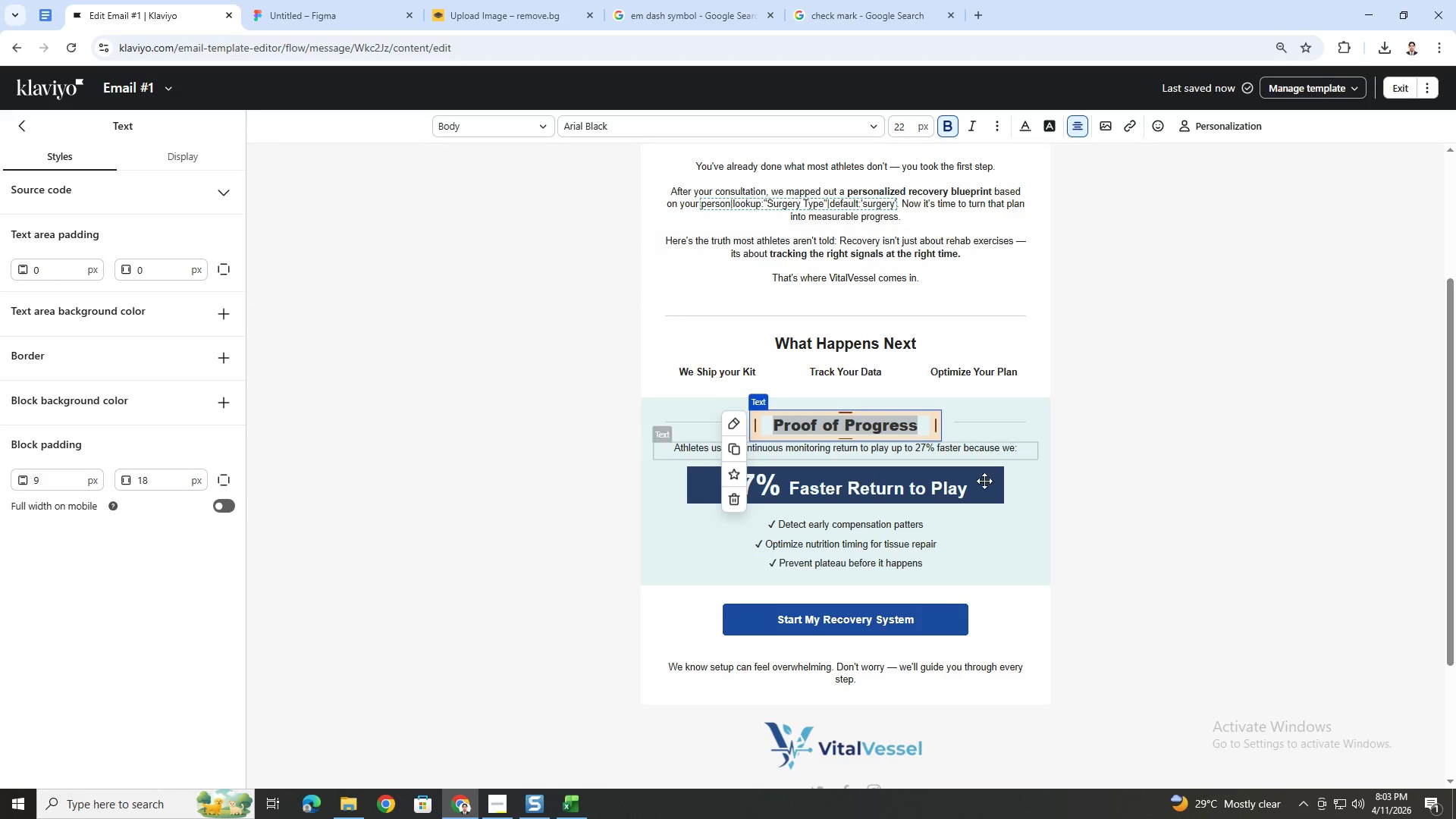 
left_click([1074, 553])
 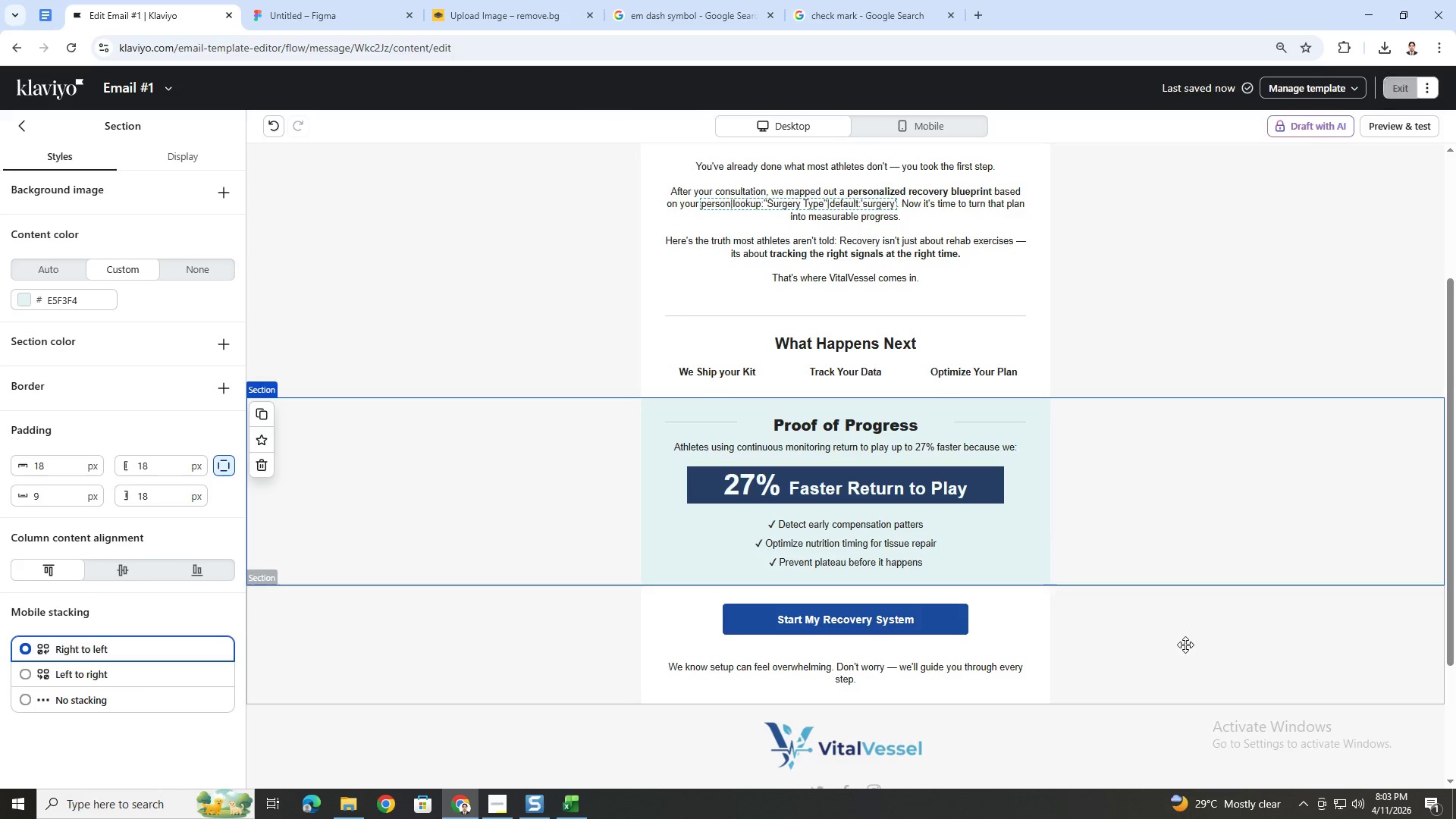 
scroll: coordinate [1184, 646], scroll_direction: up, amount: 4.0
 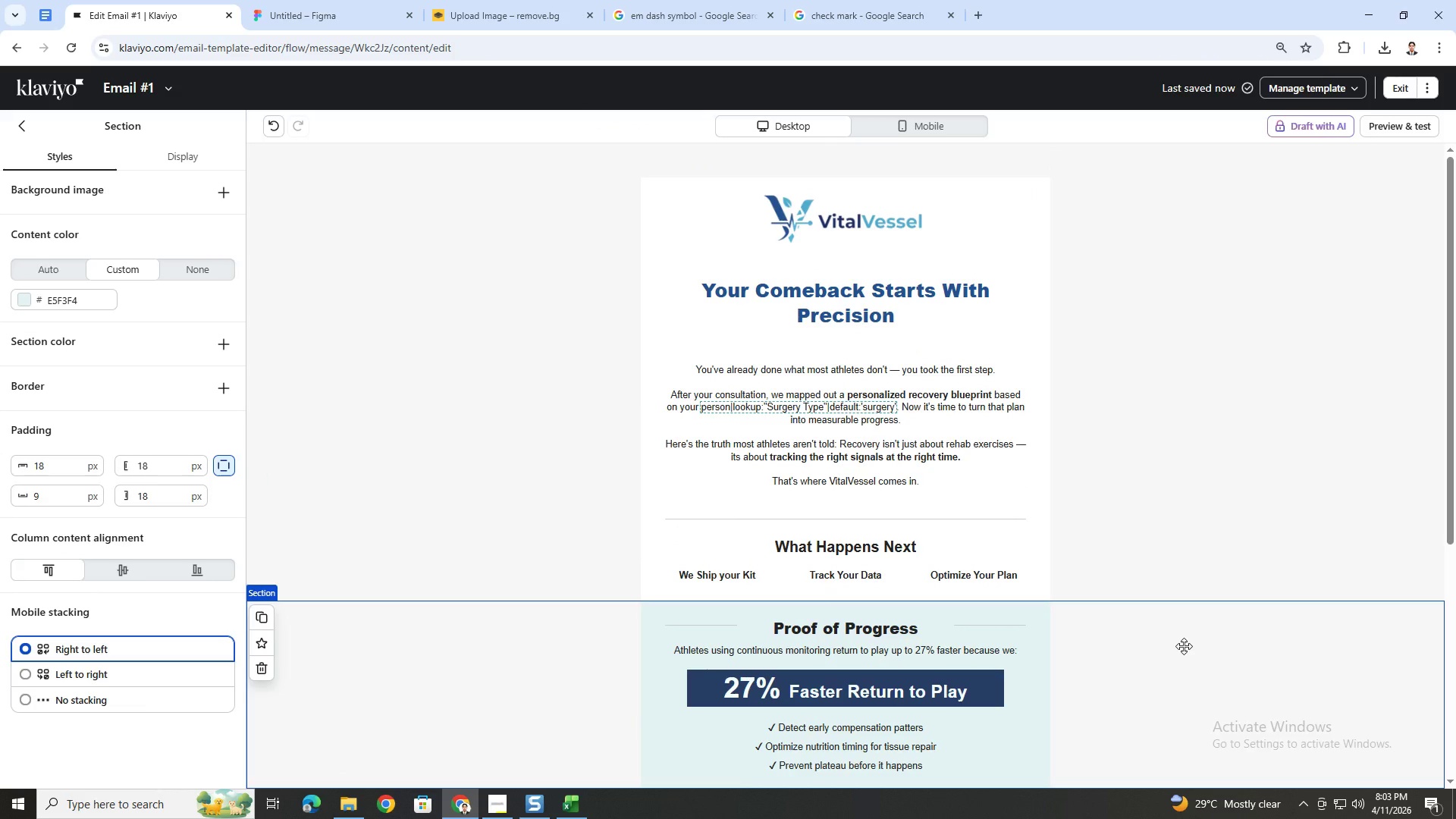 
scroll: coordinate [1185, 639], scroll_direction: down, amount: 2.0
 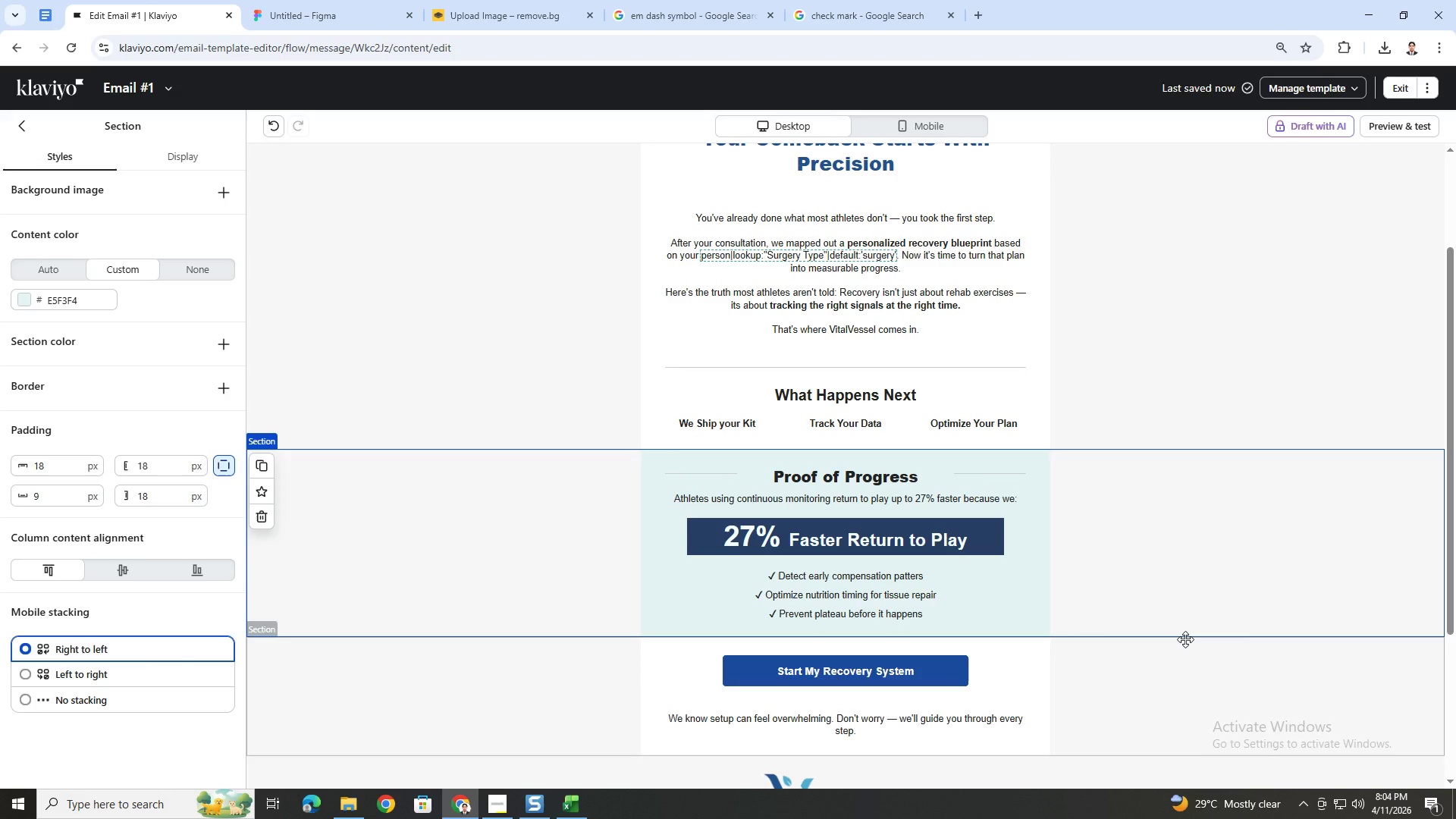 
wait(39.3)
 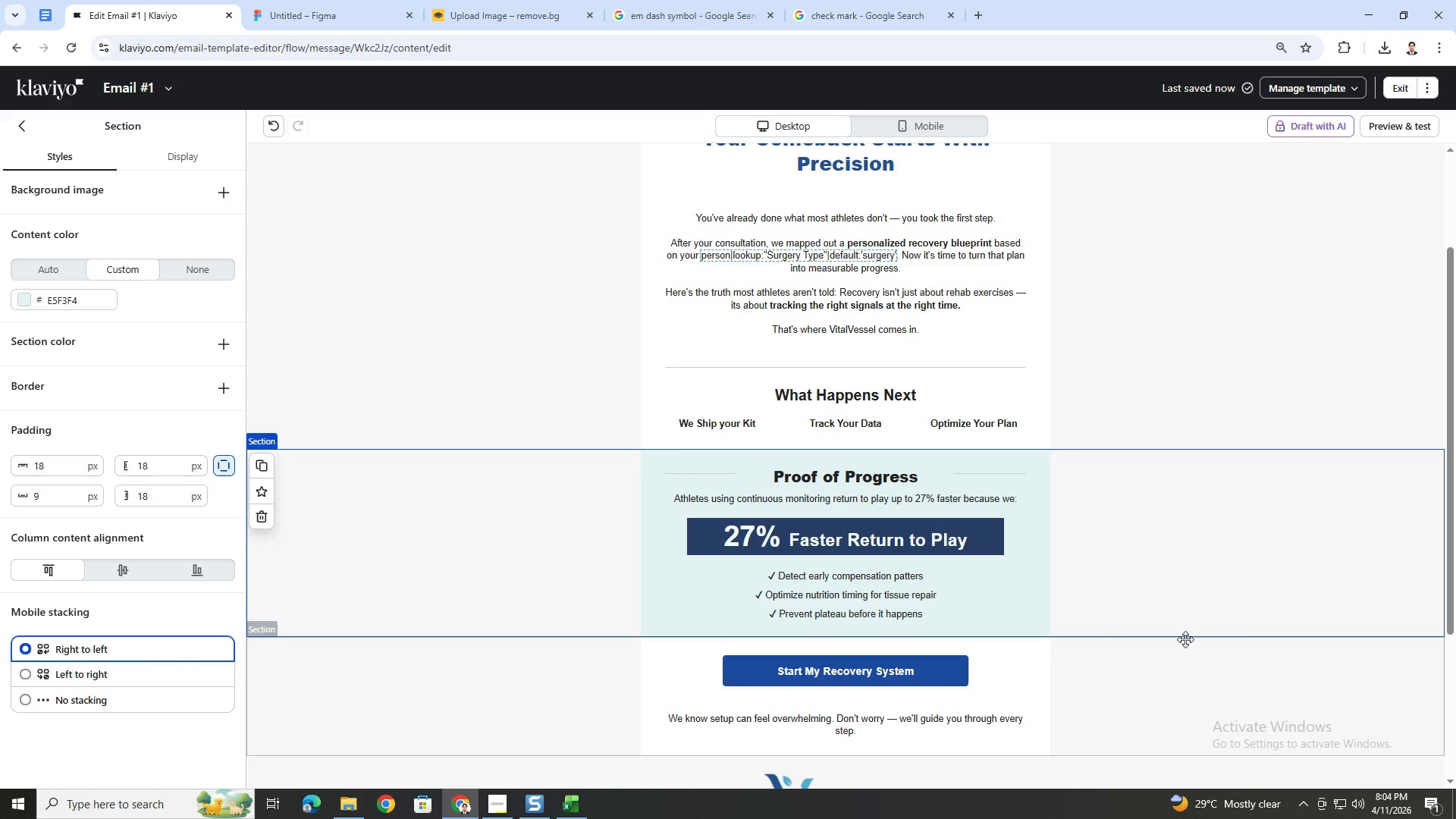 
scroll: coordinate [1199, 609], scroll_direction: down, amount: 2.0
 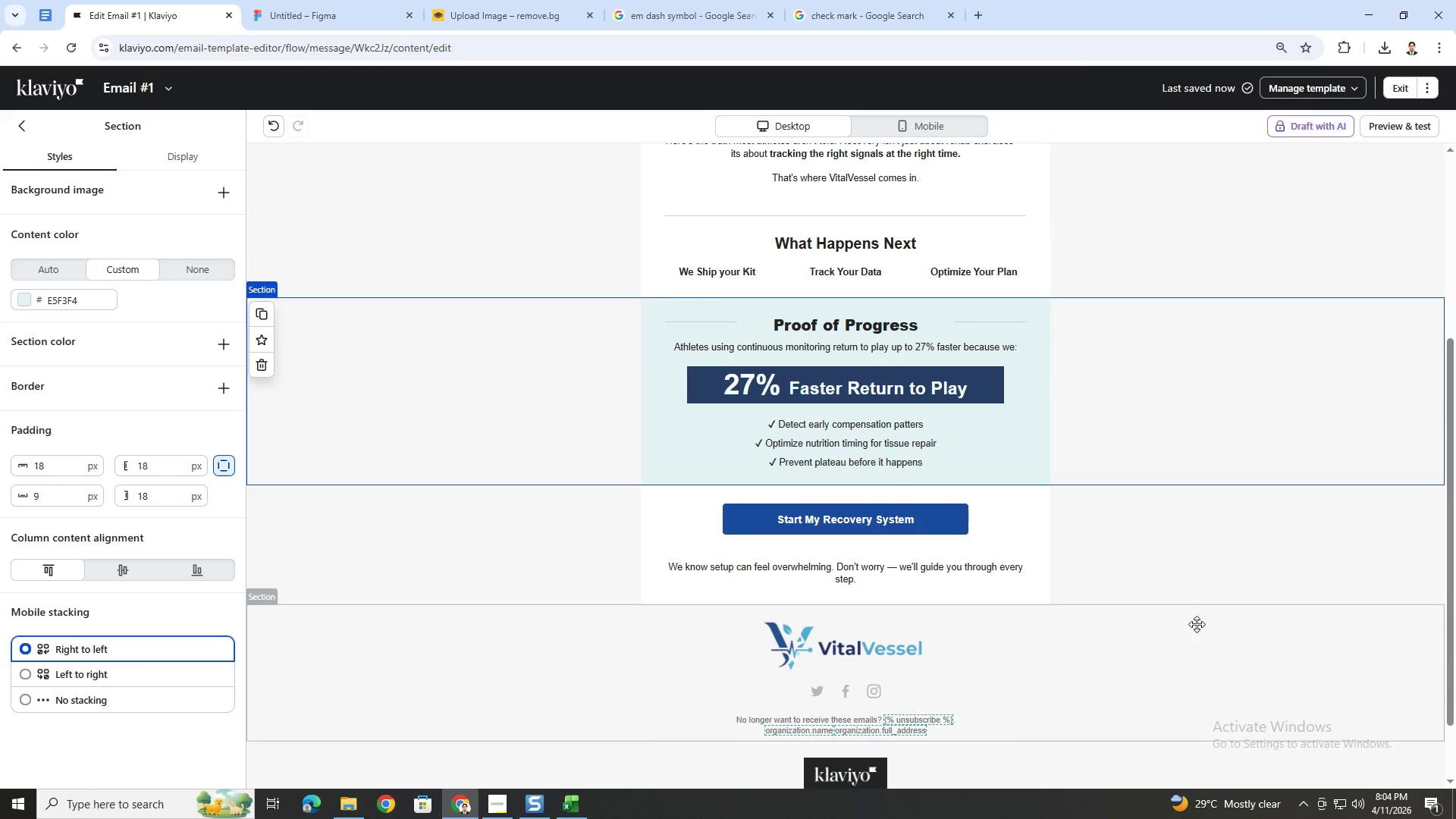 
left_click([1197, 625])
 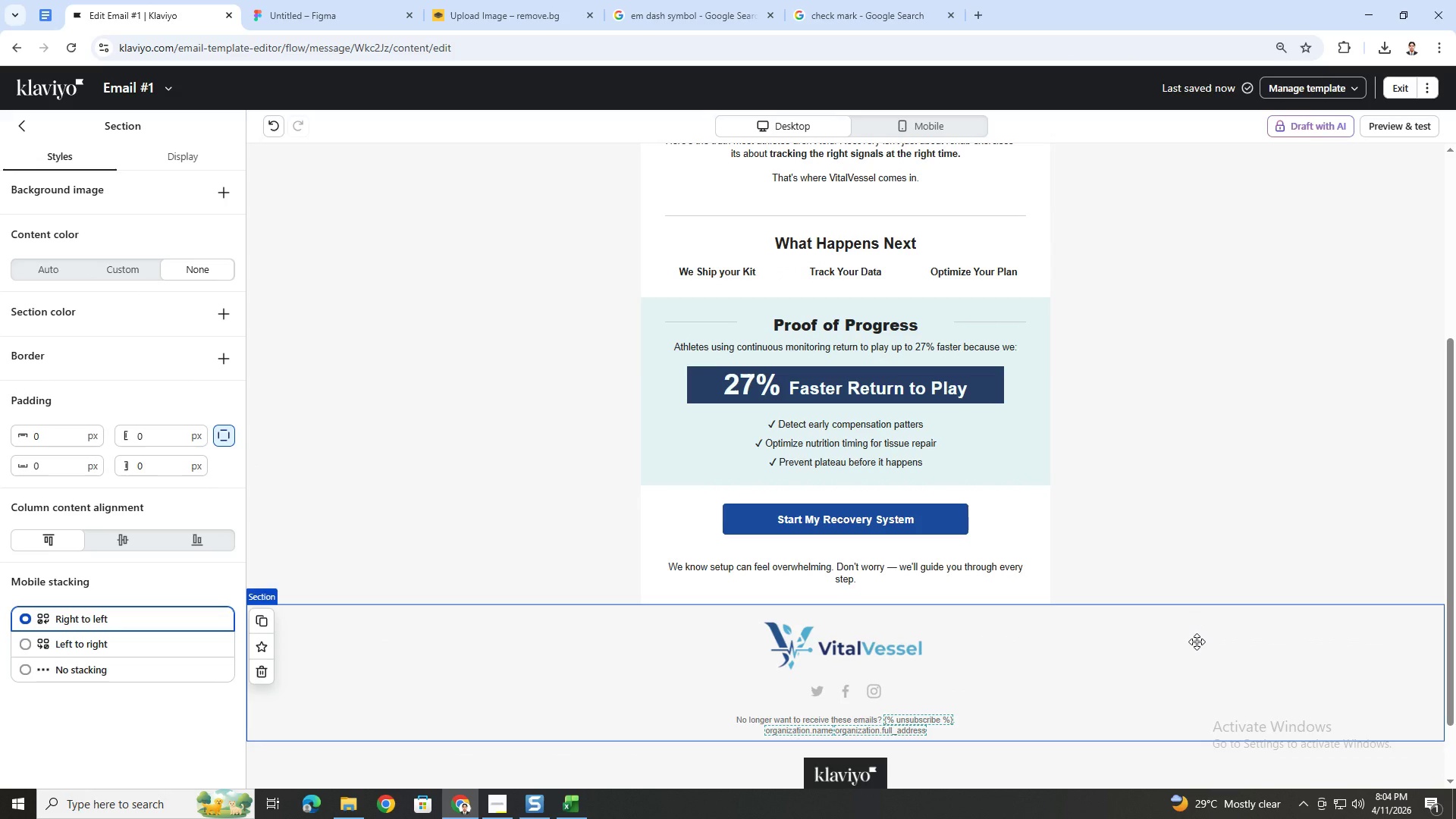 
wait(12.03)
 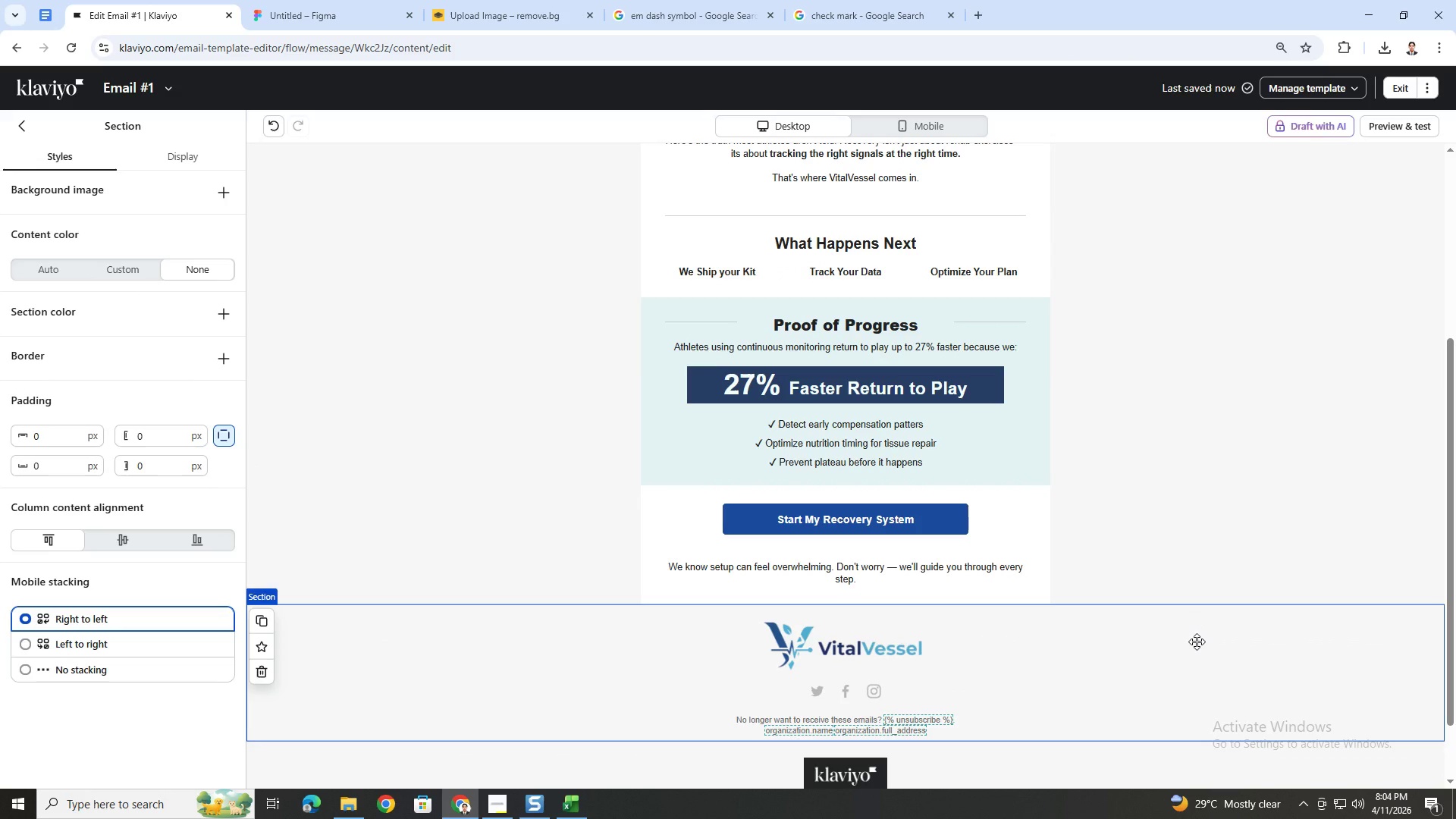 
scroll: coordinate [1200, 584], scroll_direction: up, amount: 2.0
 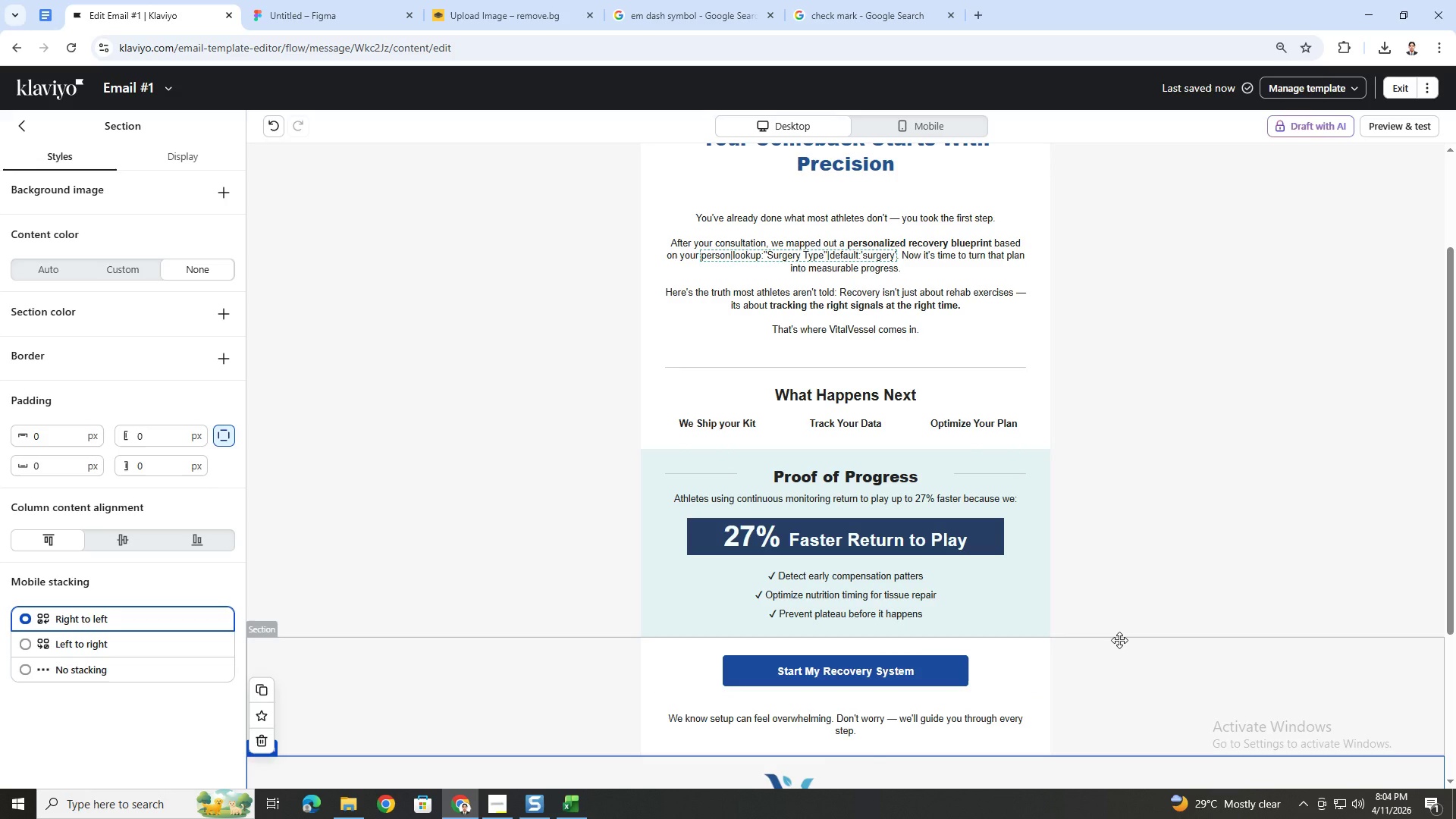 
wait(5.82)
 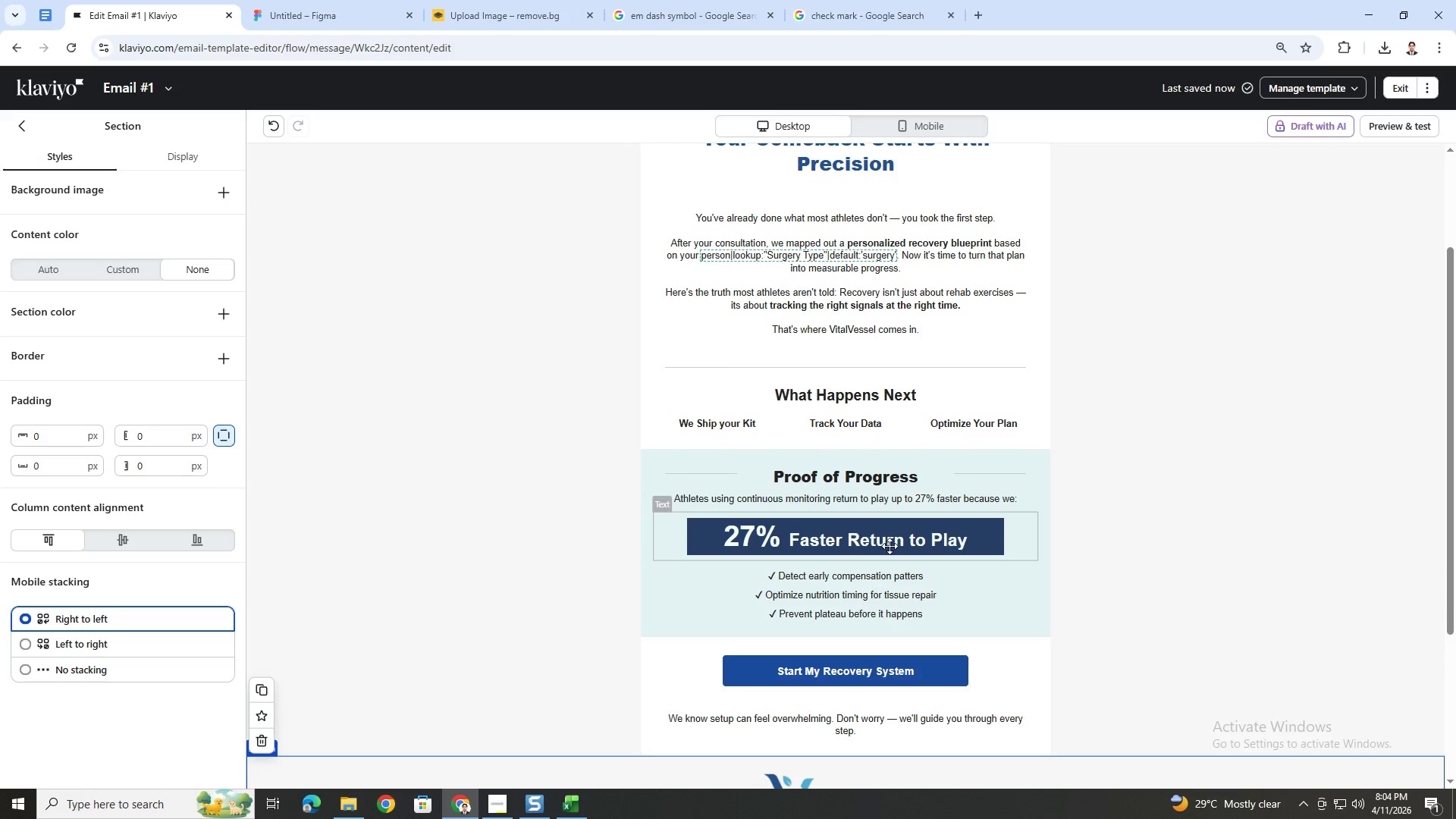 
scroll: coordinate [1119, 640], scroll_direction: up, amount: 1.0
 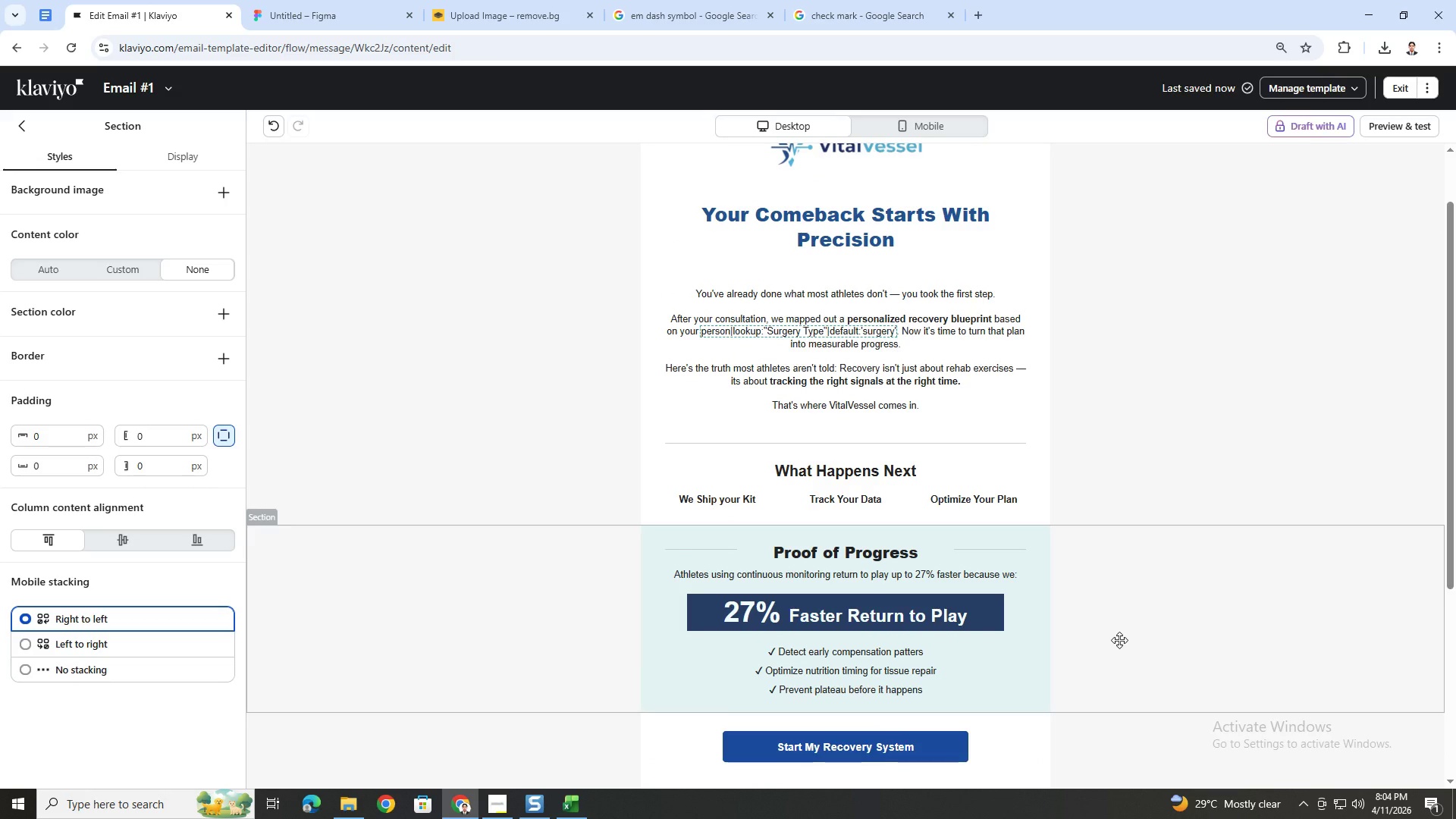 
scroll: coordinate [1119, 640], scroll_direction: down, amount: 1.0
 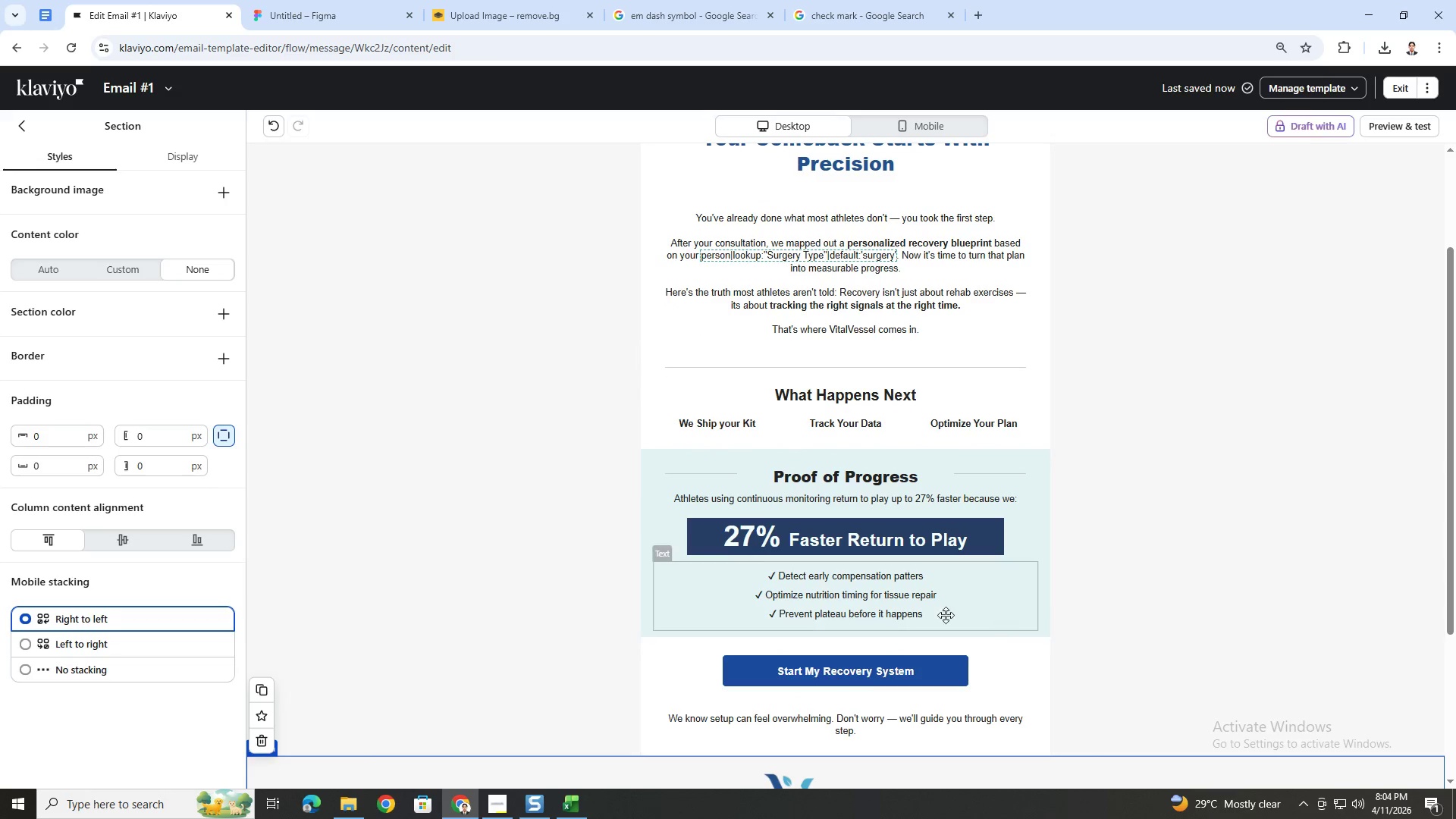 
left_click([932, 613])
 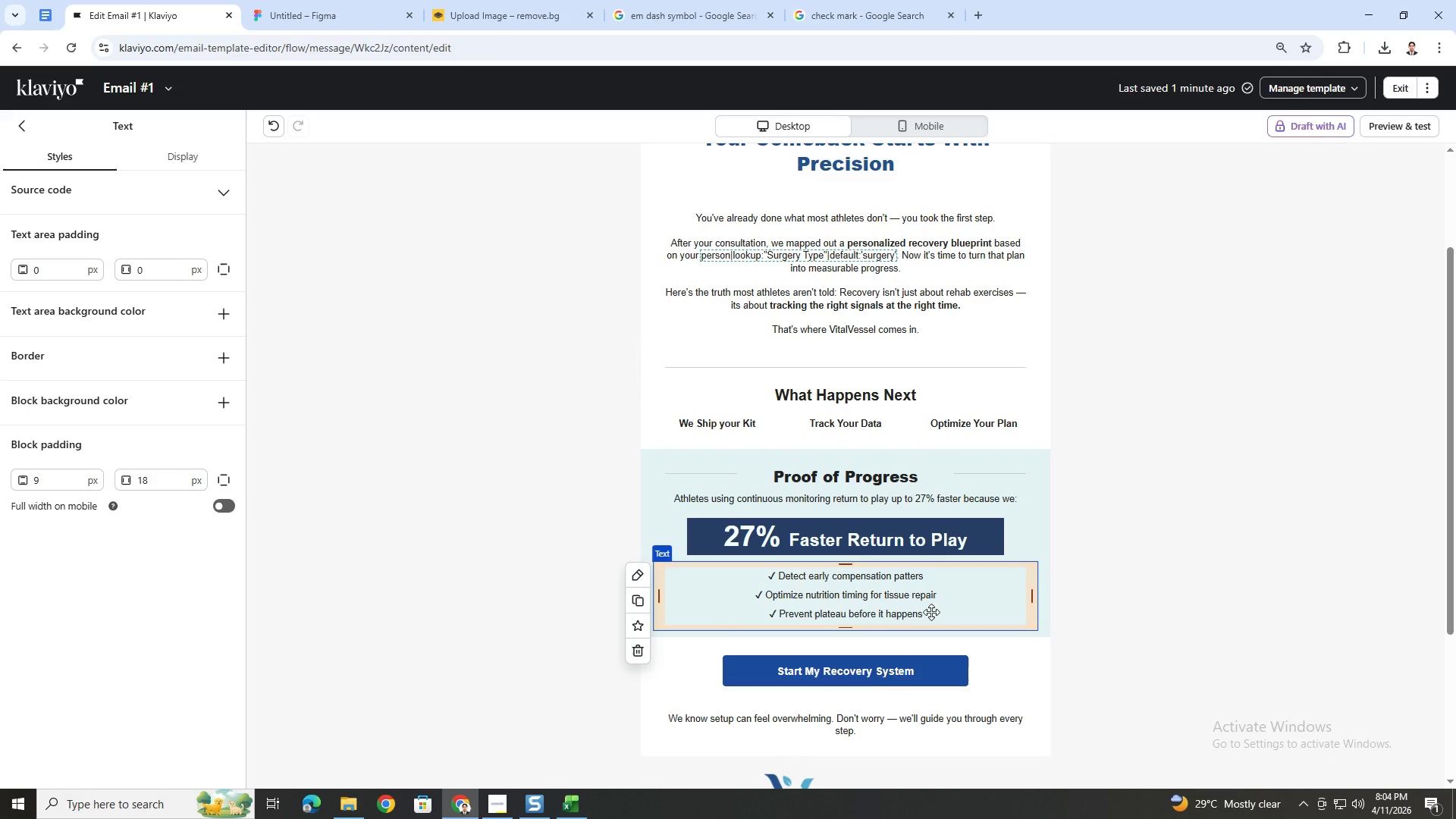 
wait(8.08)
 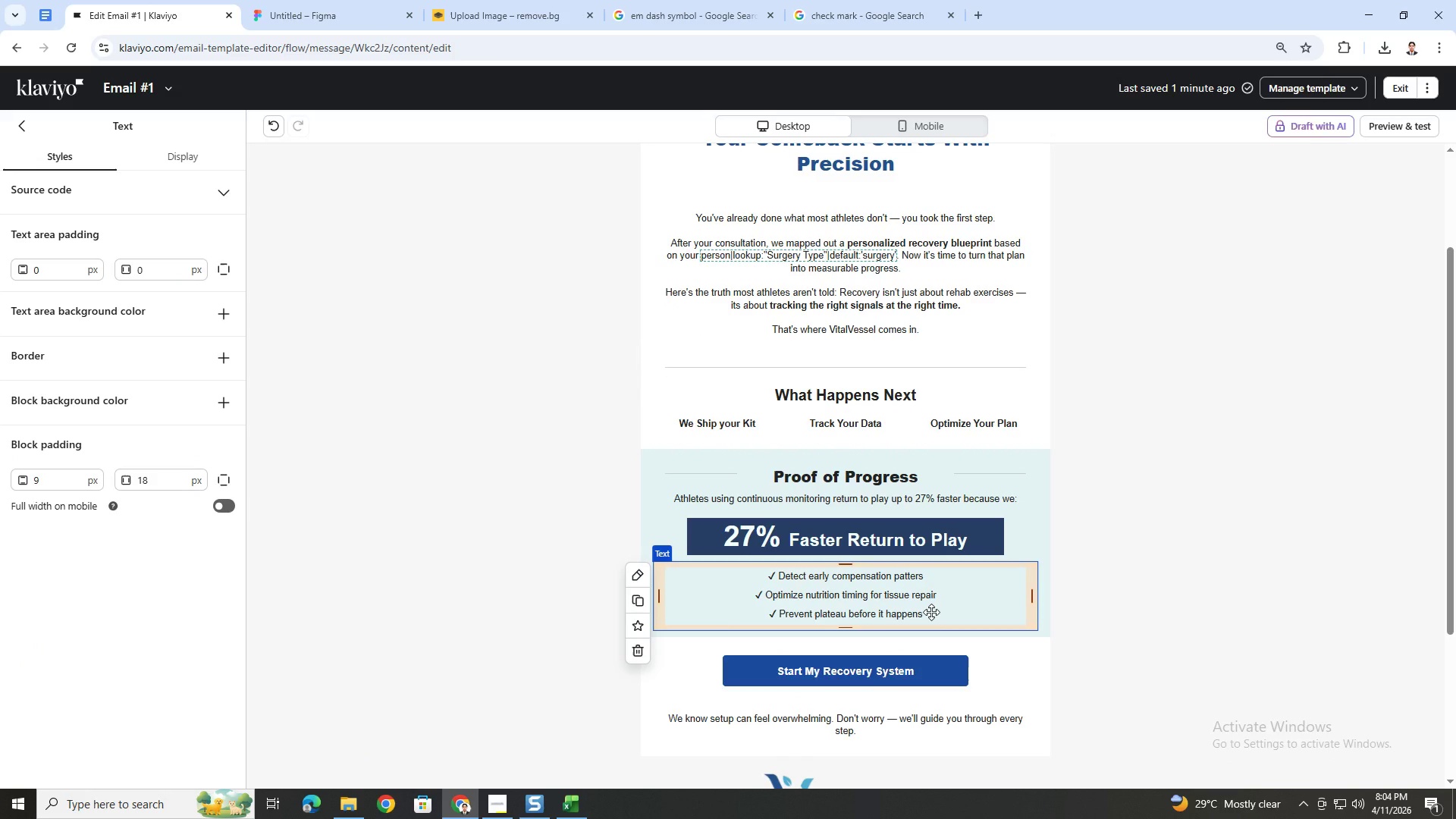 
double_click([925, 582])
 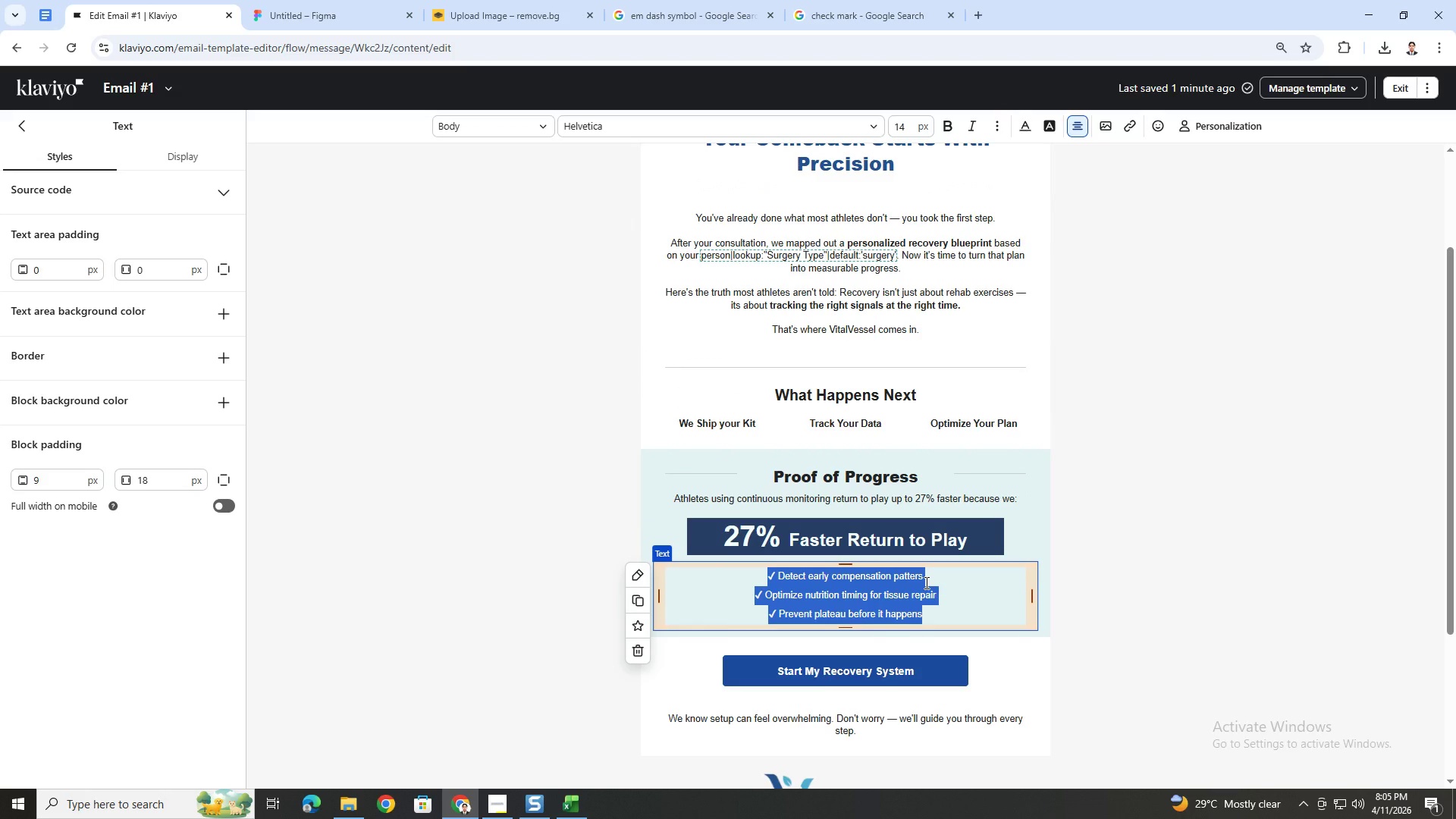 
hold_key(key=ControlLeft, duration=0.59)
 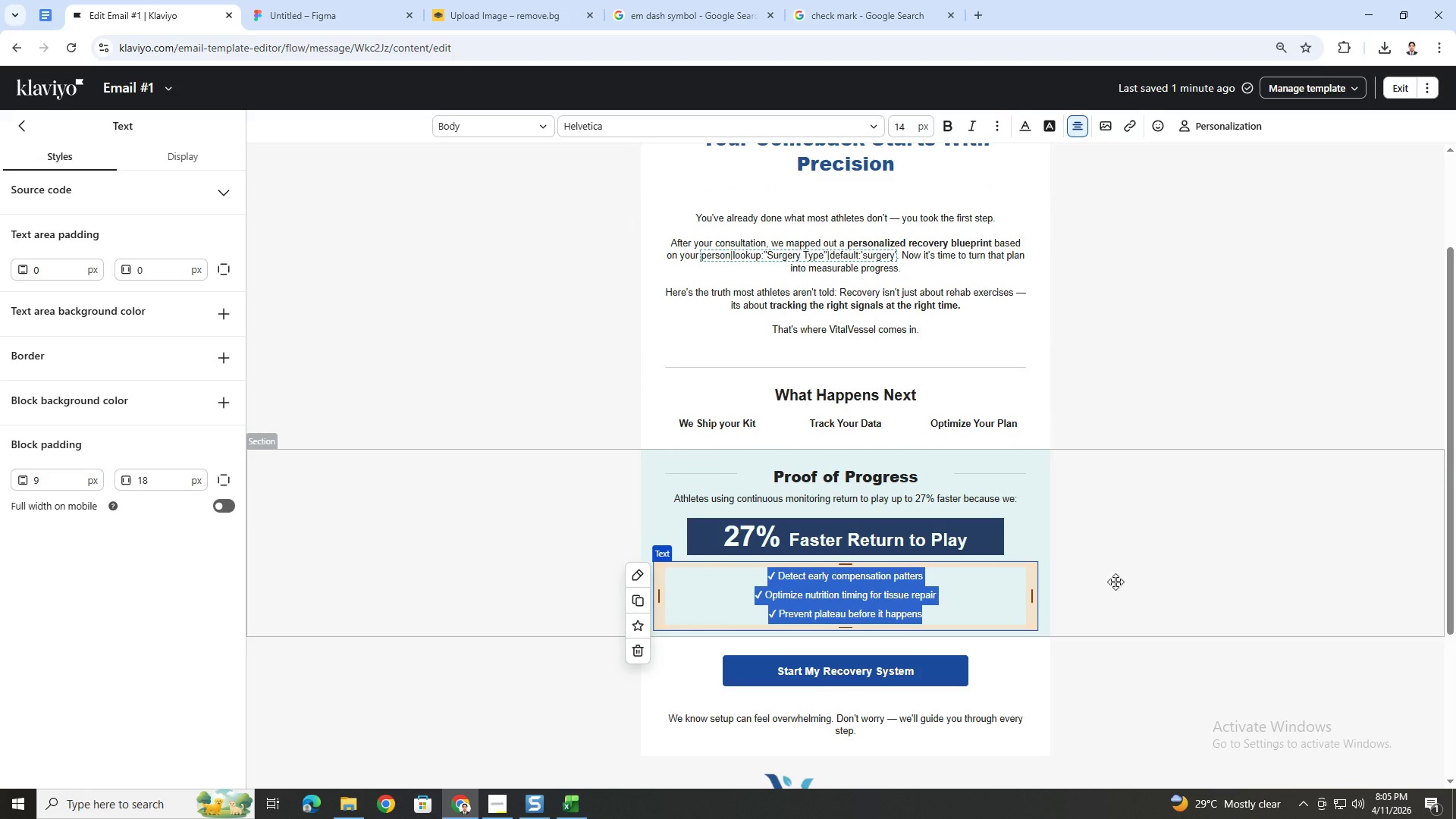 
key(Control+ControlLeft)
 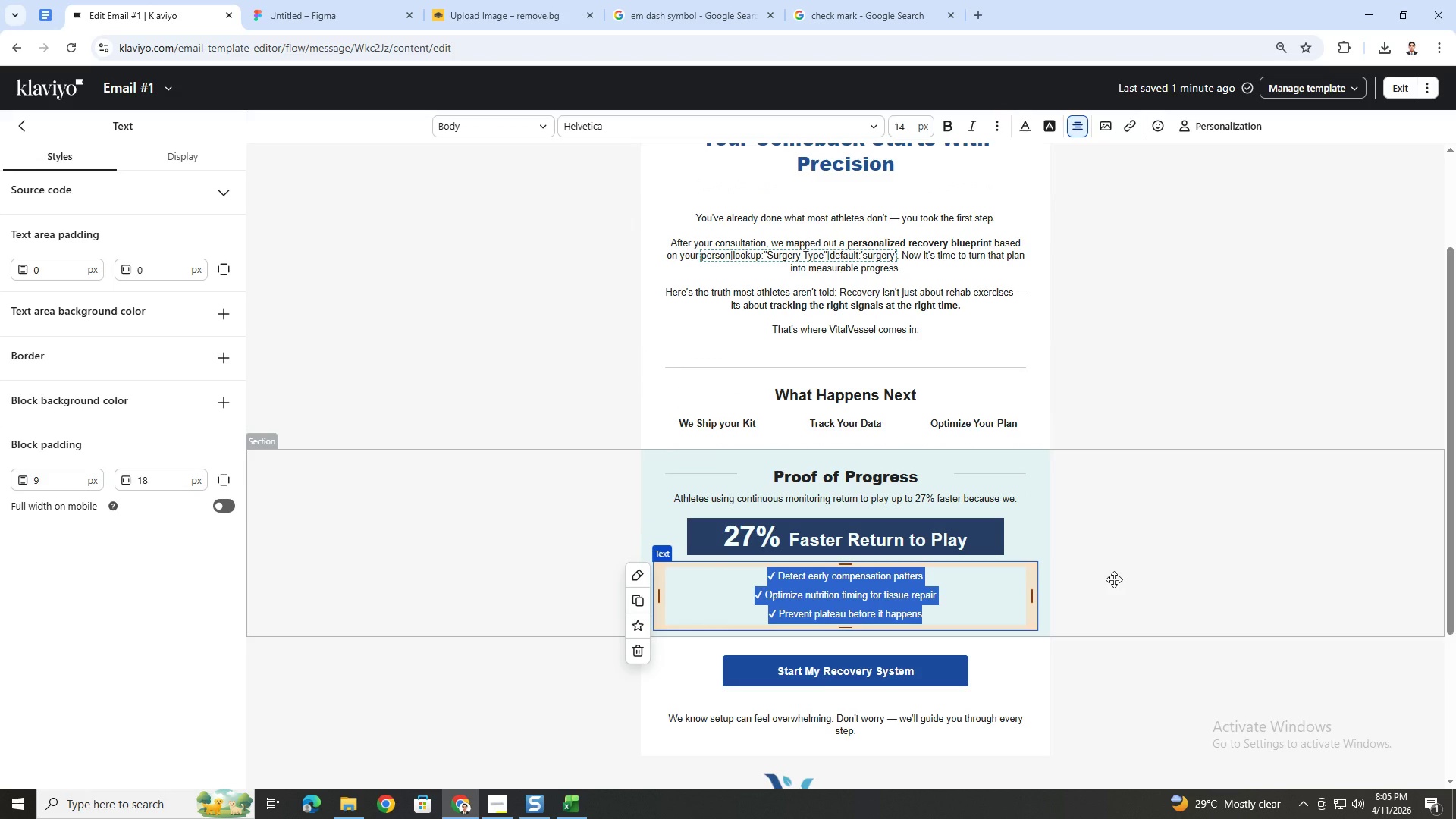 
key(Control+B)
 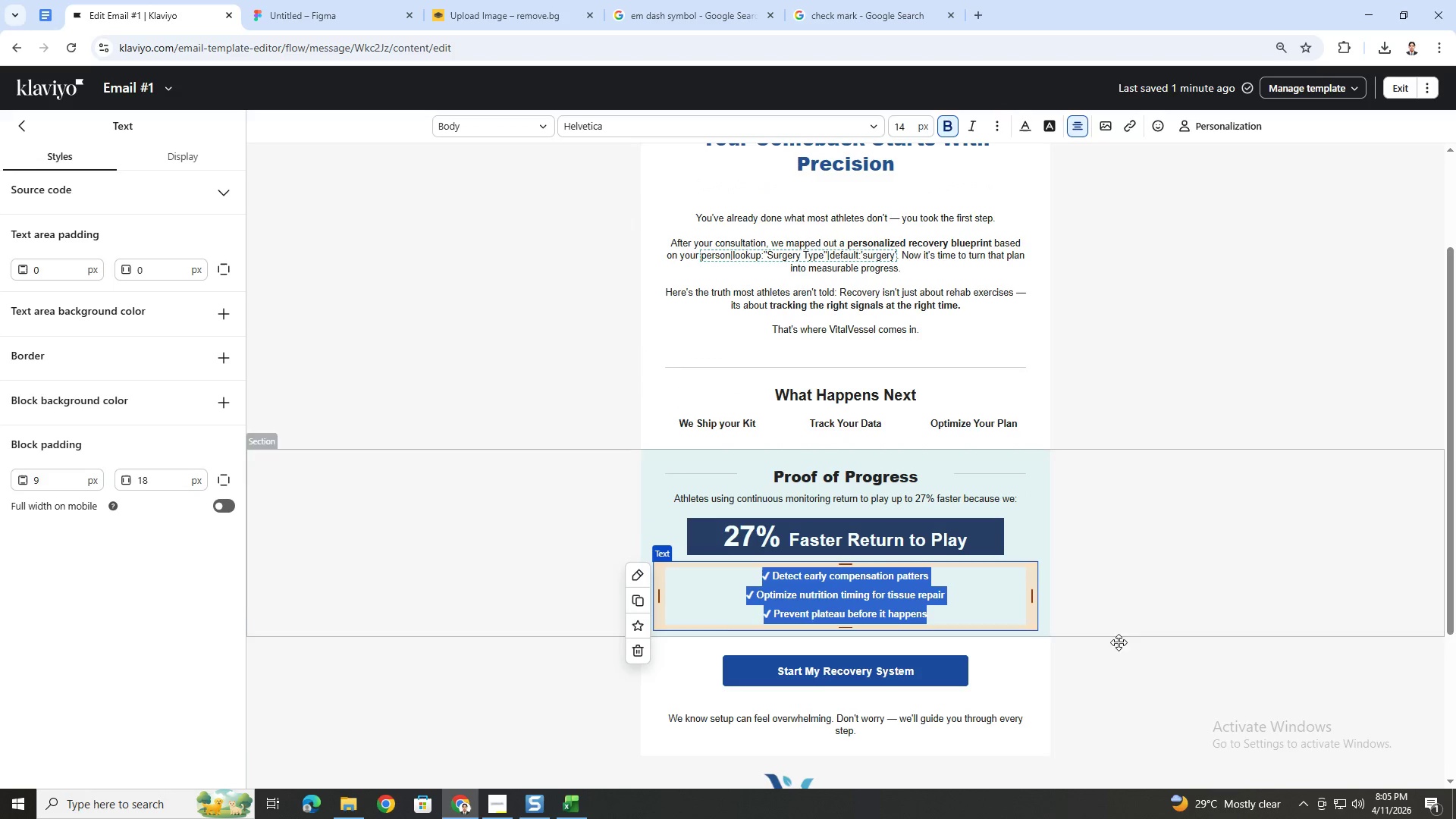 
left_click([1122, 664])
 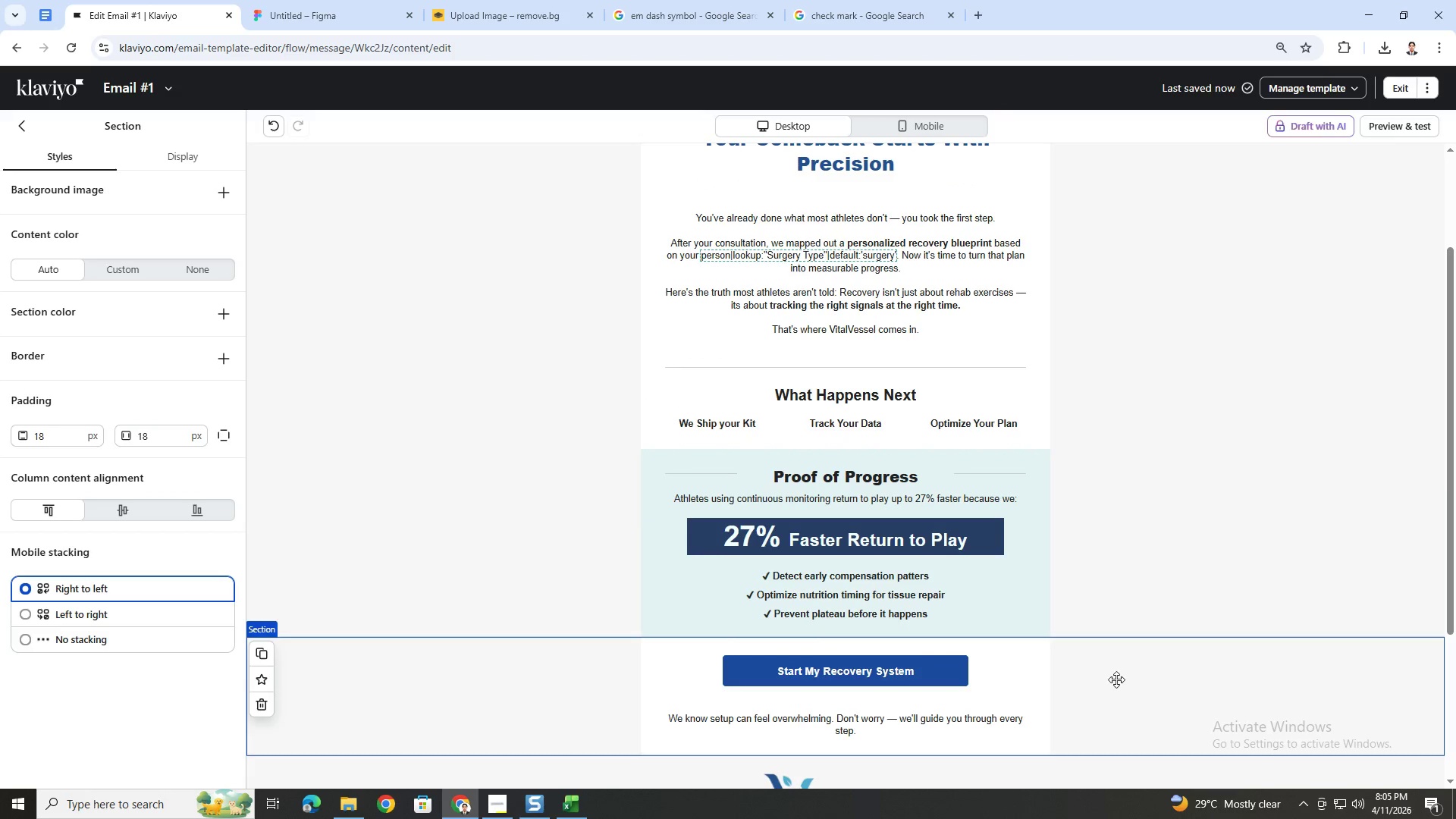 
left_click([1075, 705])
 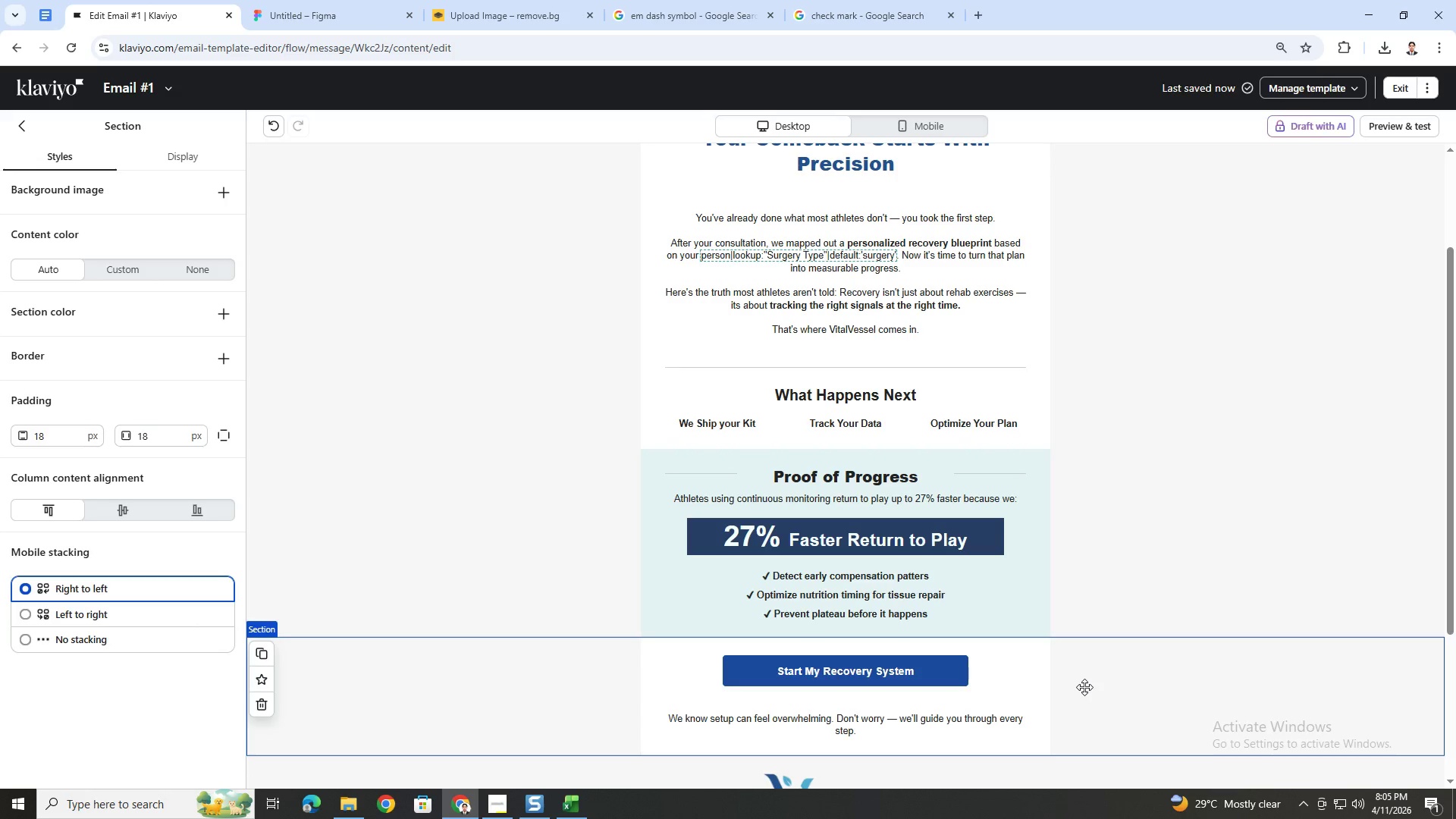 
wait(7.06)
 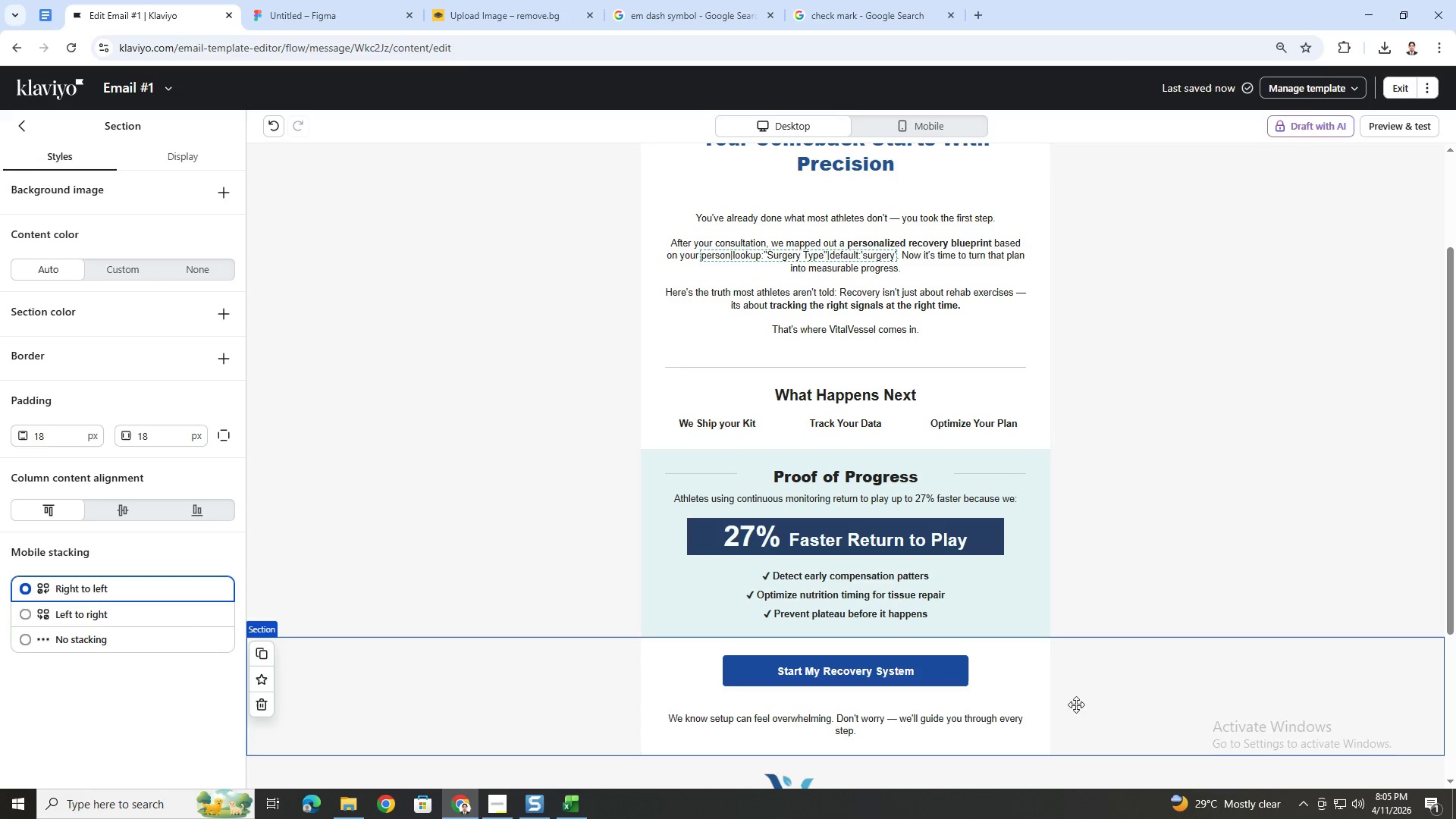 
scroll: coordinate [1122, 613], scroll_direction: up, amount: 3.0
 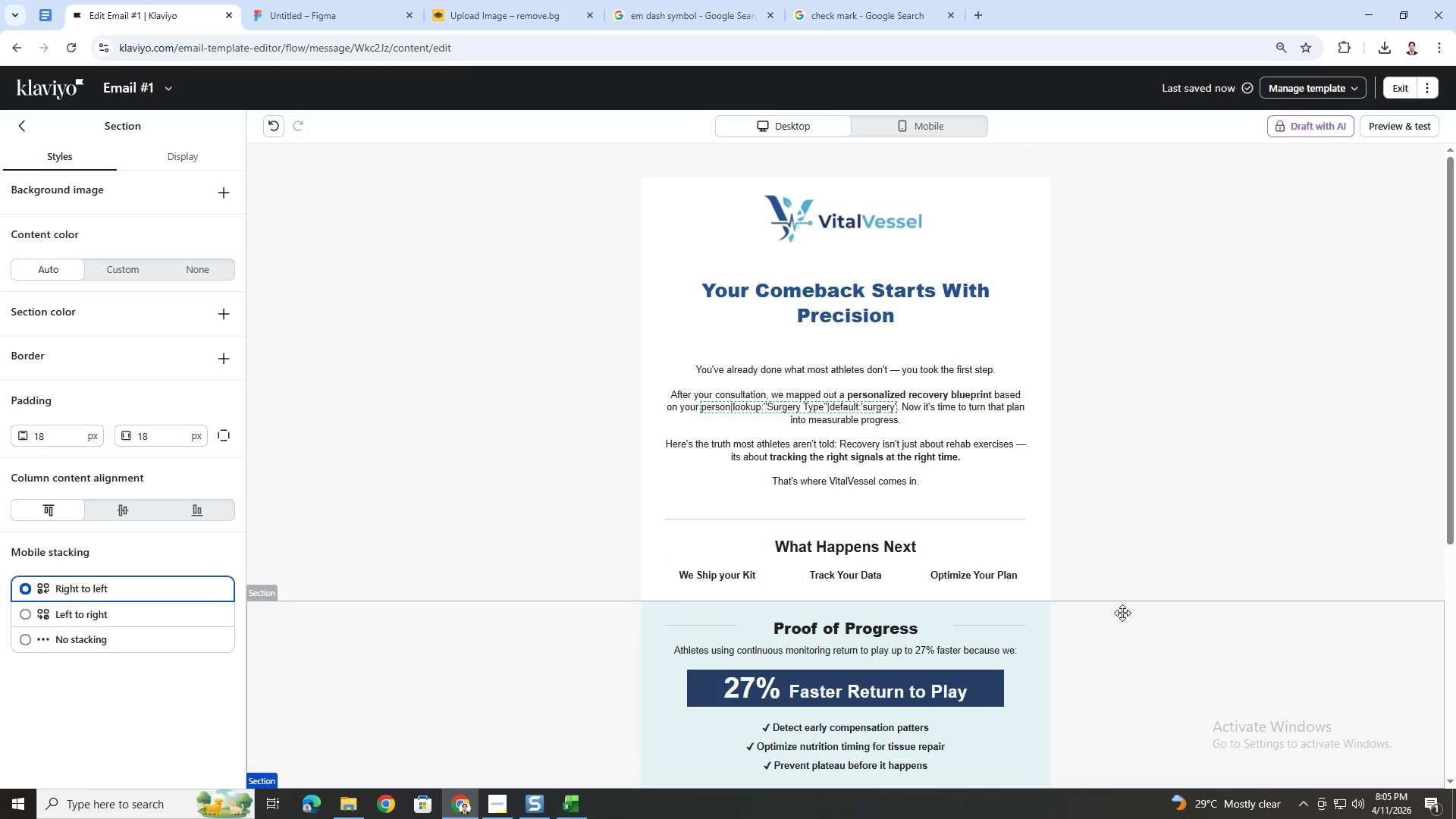 
scroll: coordinate [1122, 613], scroll_direction: down, amount: 2.0
 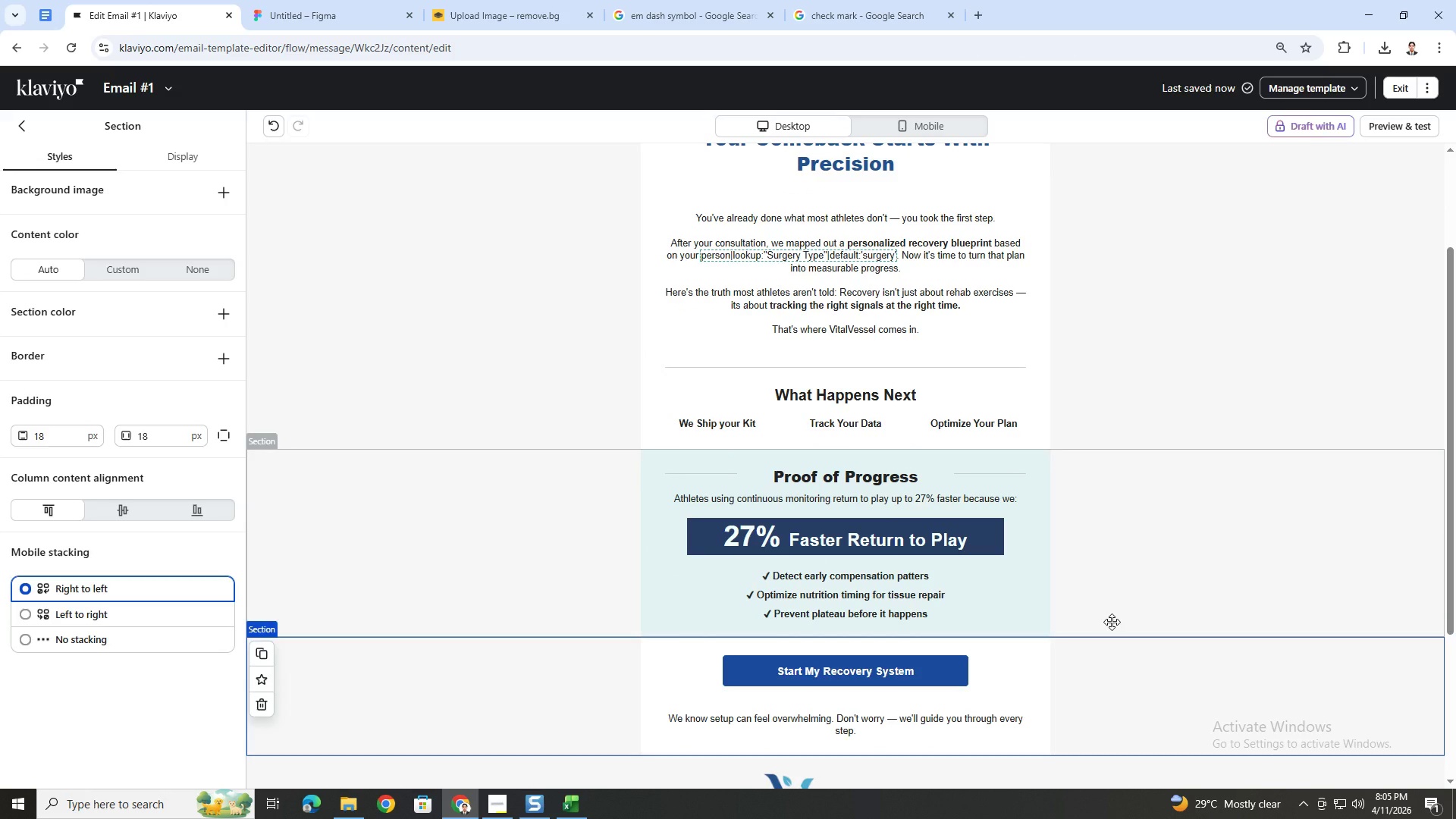 
scroll: coordinate [1112, 622], scroll_direction: none, amount: 0.0
 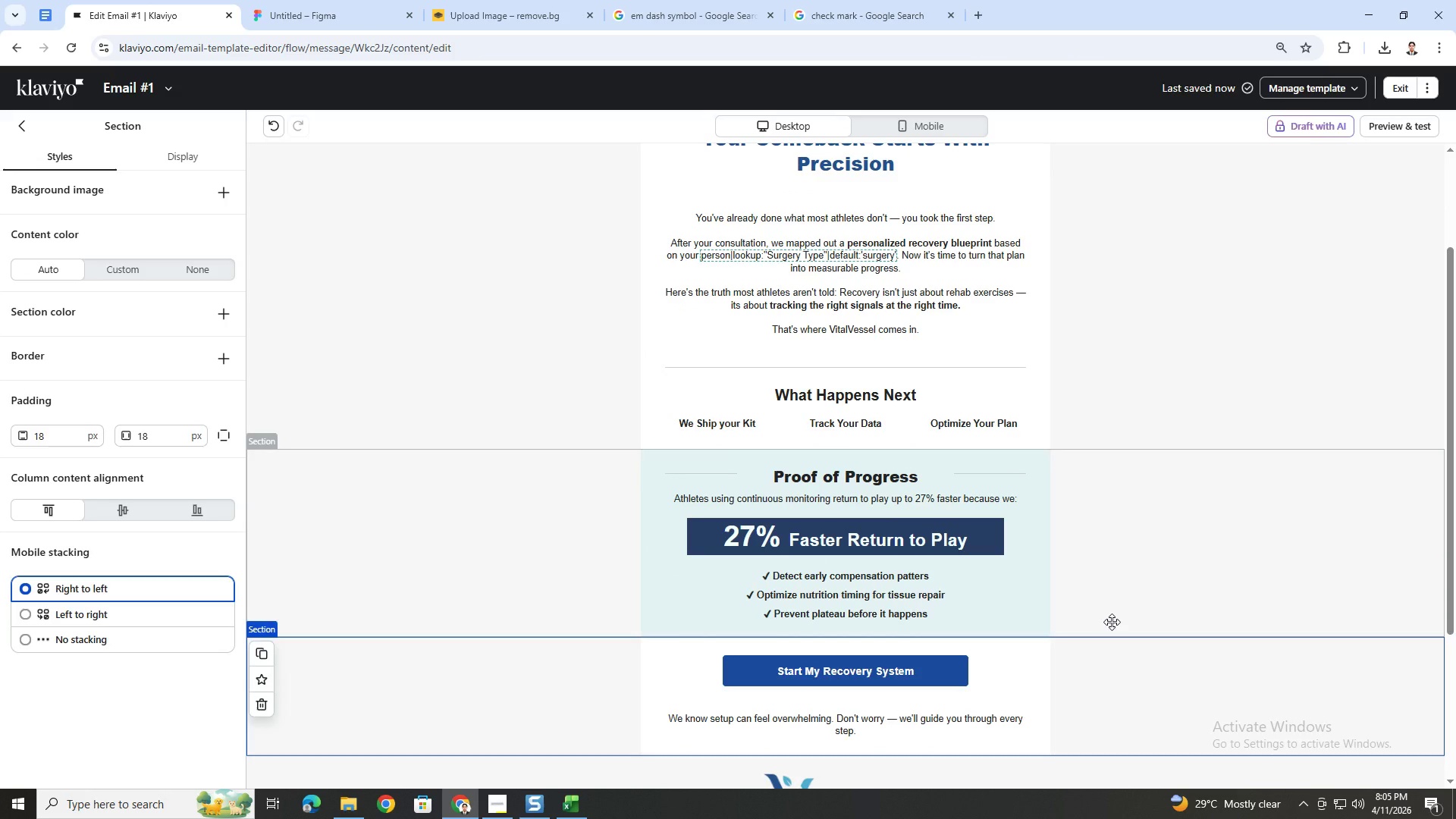 
scroll: coordinate [1112, 622], scroll_direction: up, amount: 3.0
 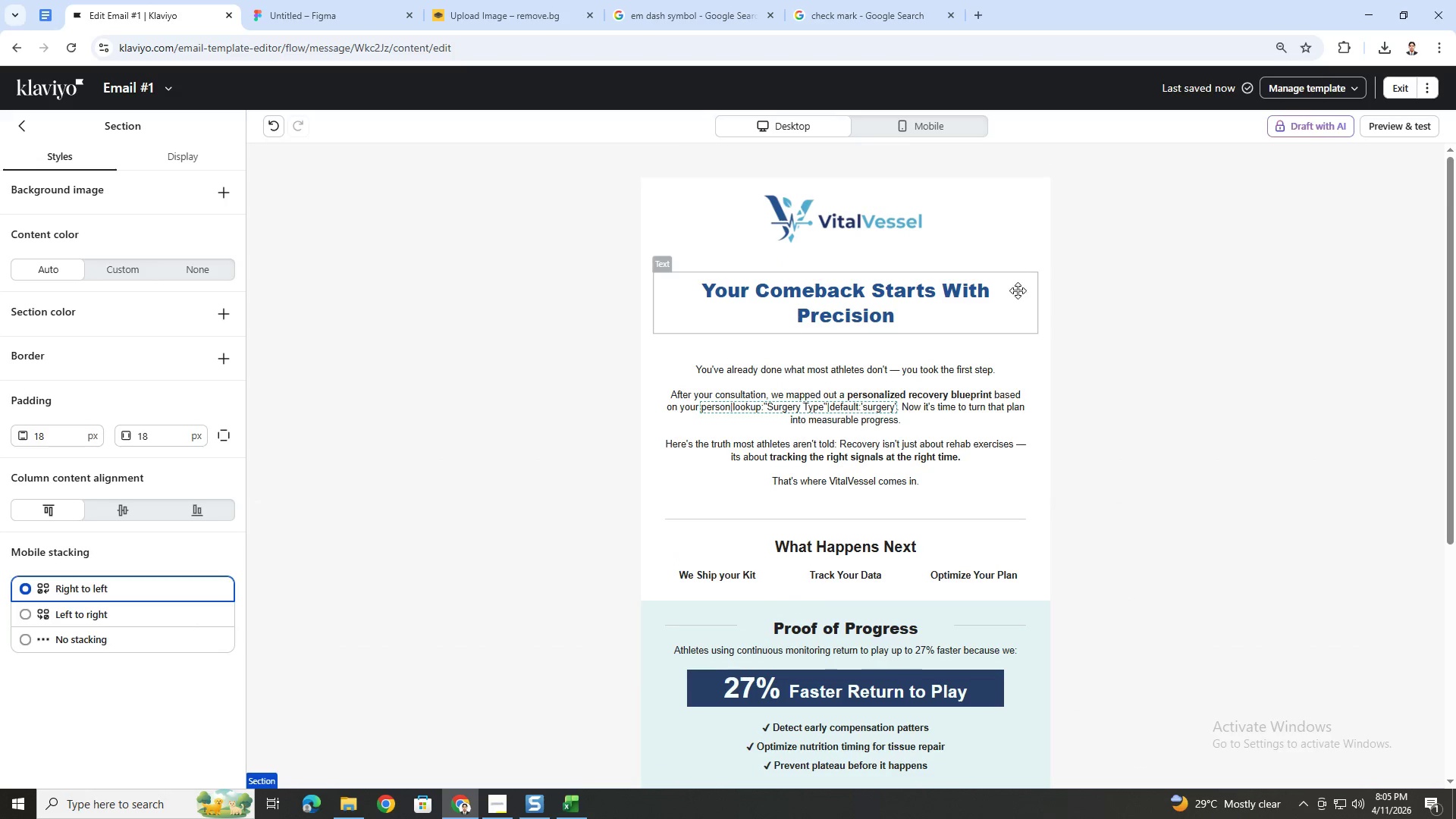 
left_click([1053, 310])
 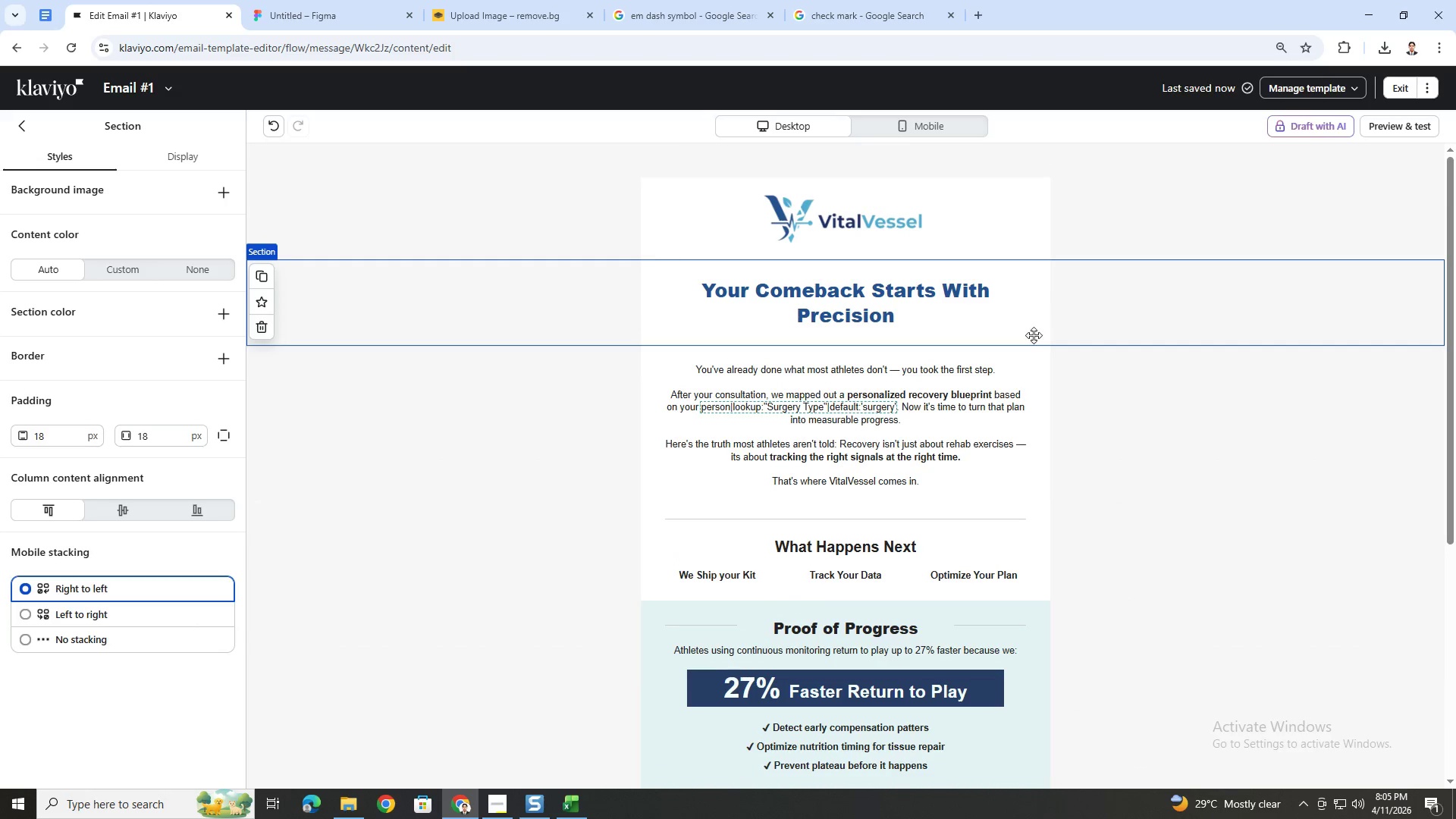 
left_click([777, 297])
 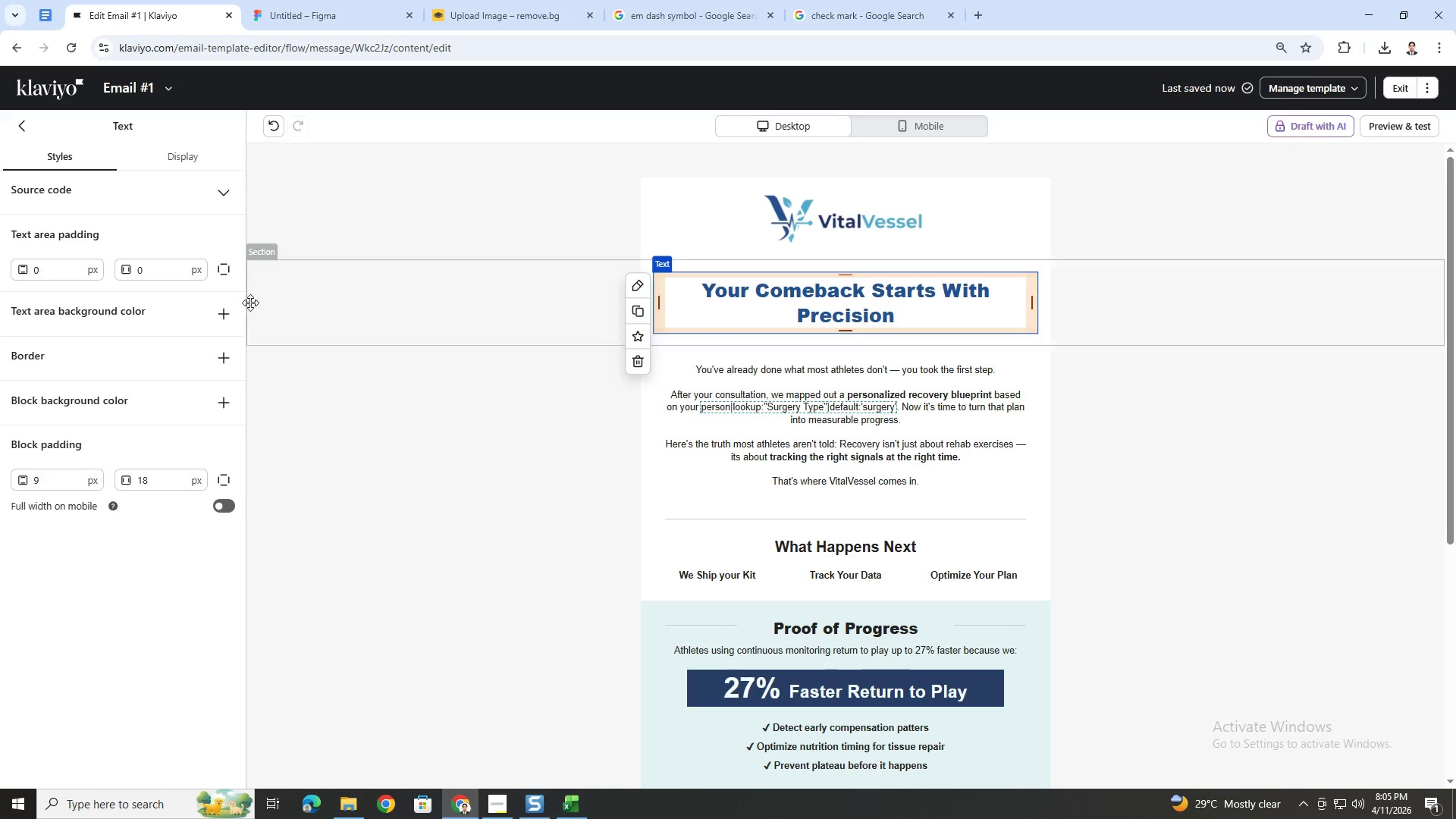 
double_click([780, 303])
 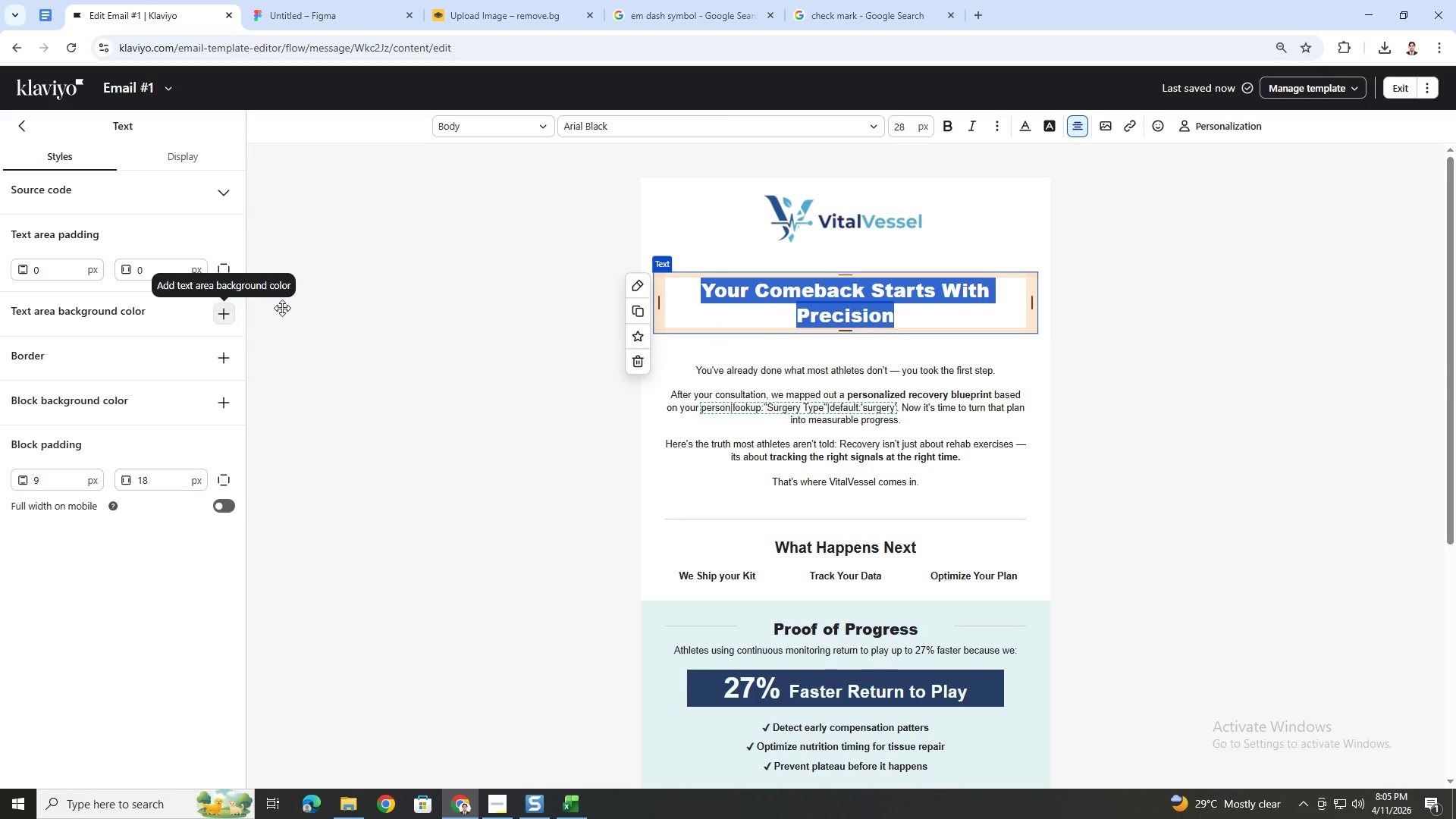 
left_click([1090, 318])
 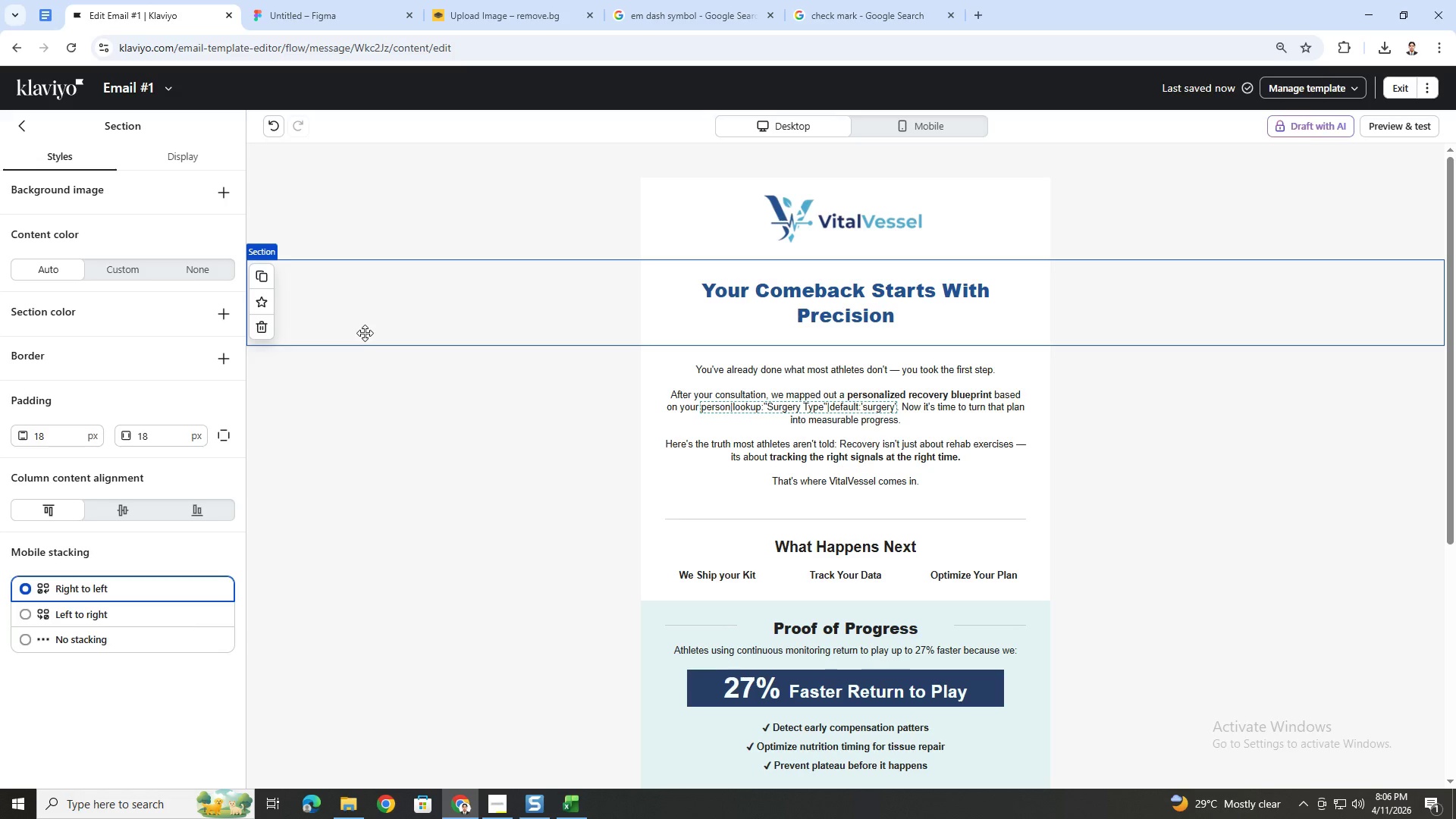 
wait(33.97)
 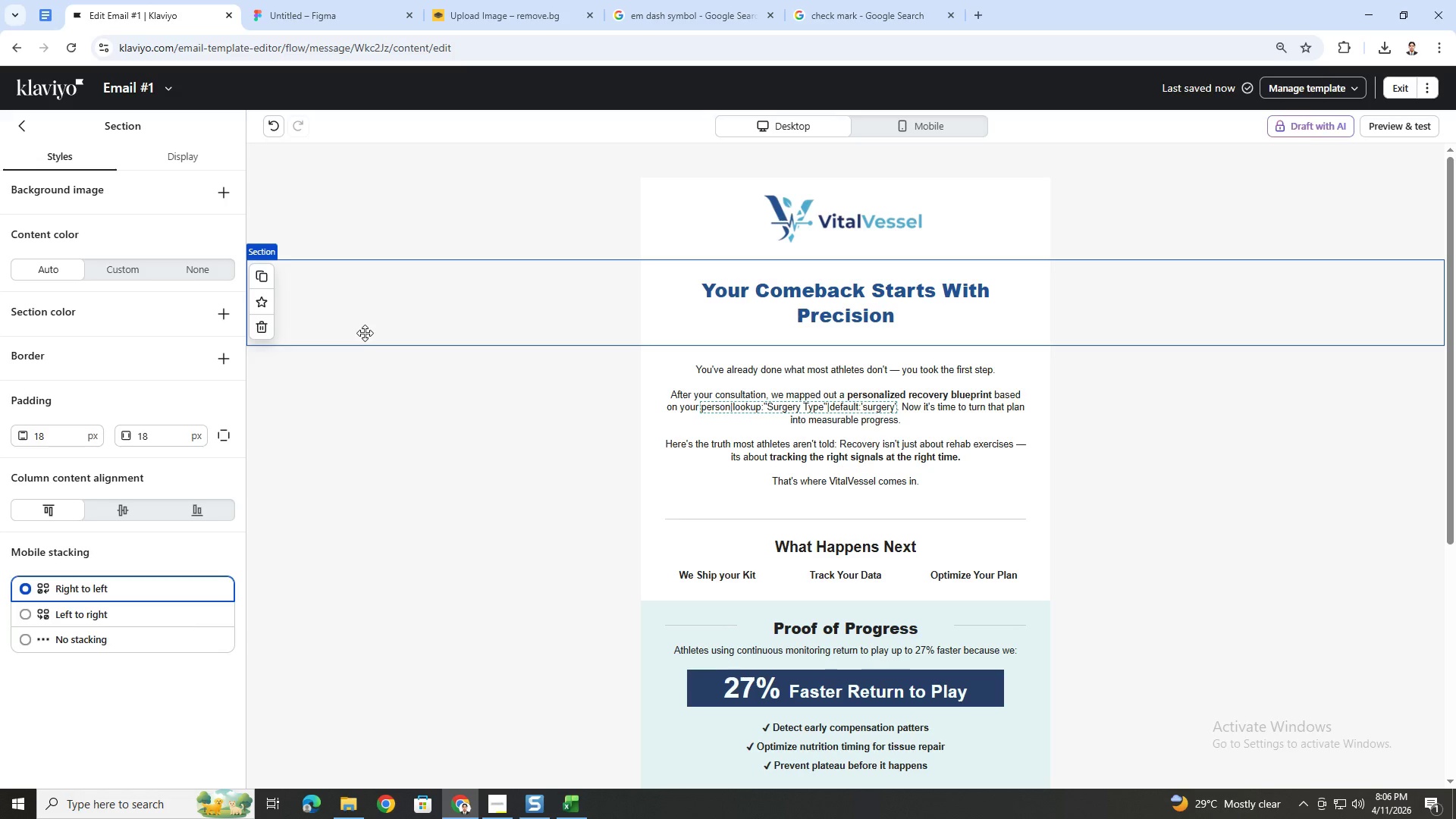 
left_click([489, 277])
 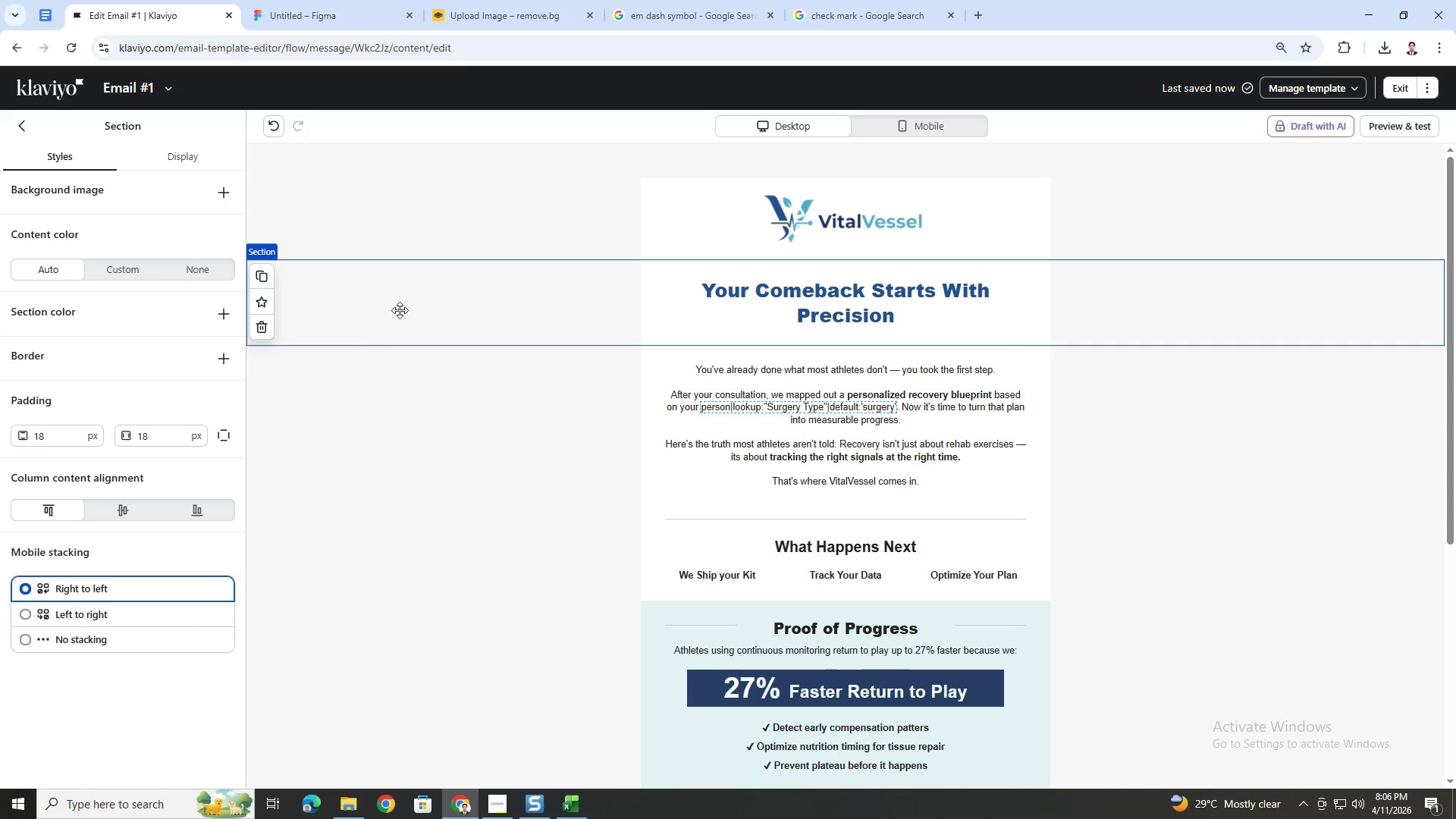 
left_click([130, 268])
 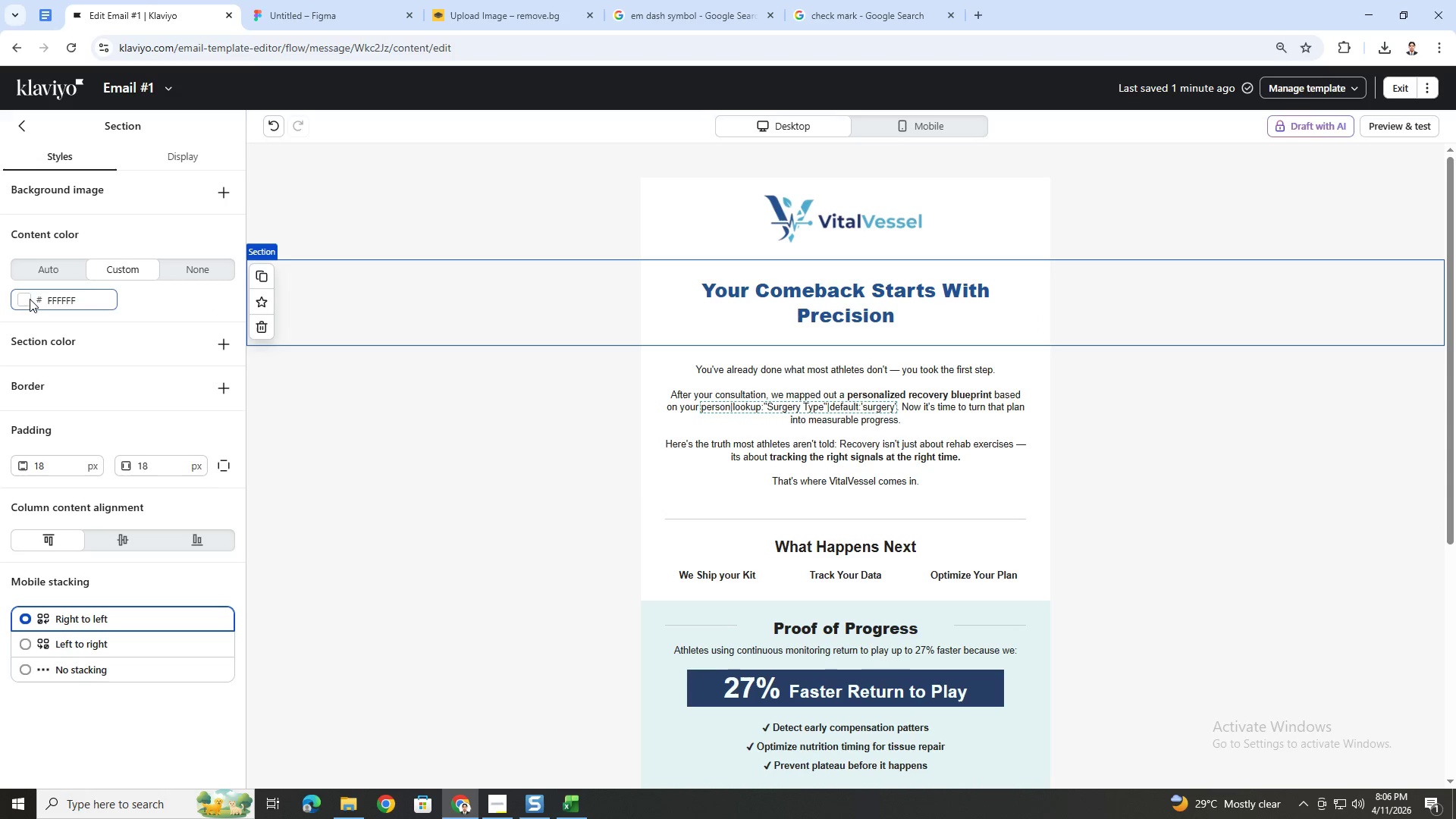 
left_click([26, 299])
 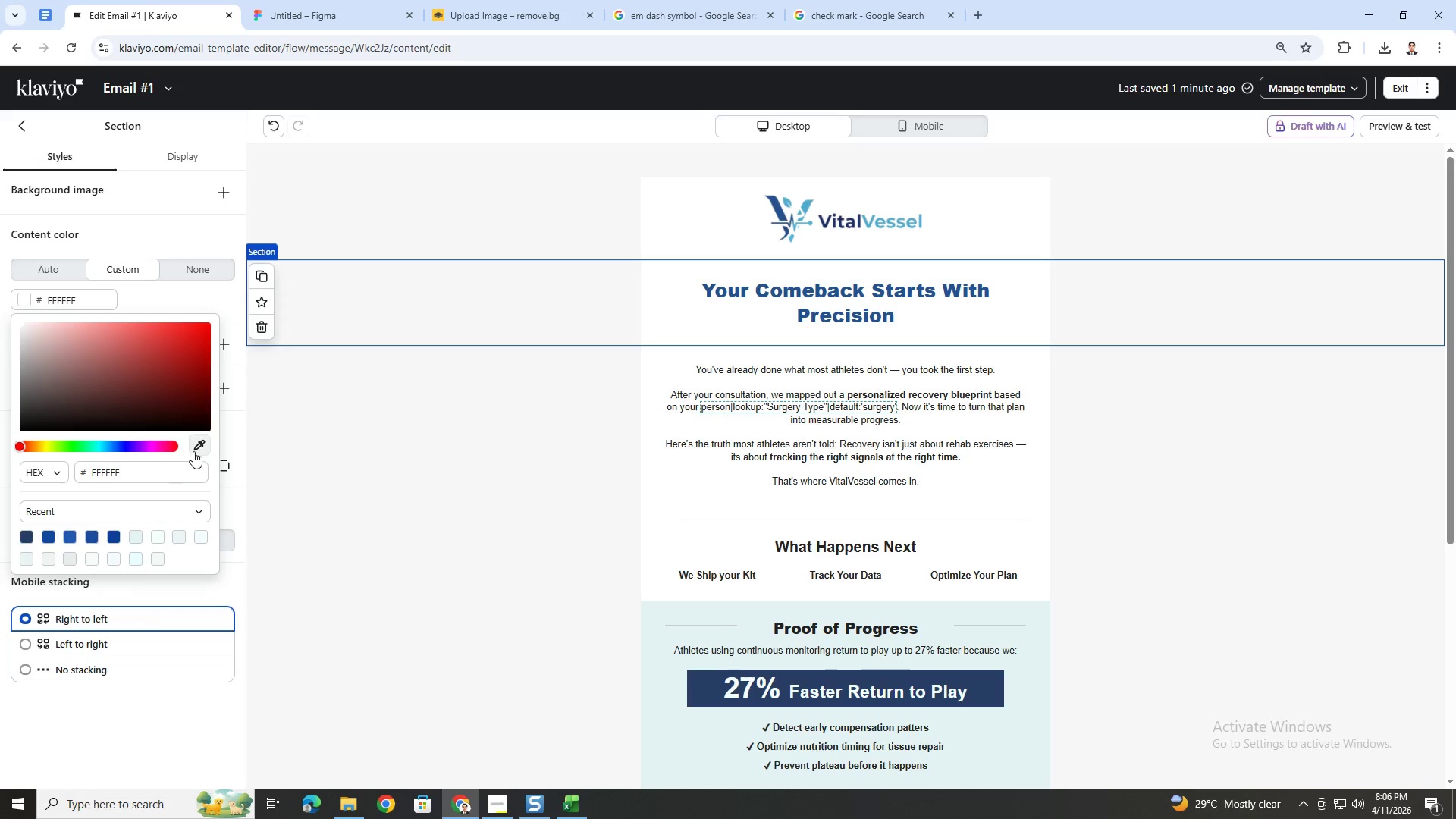 
left_click([196, 450])
 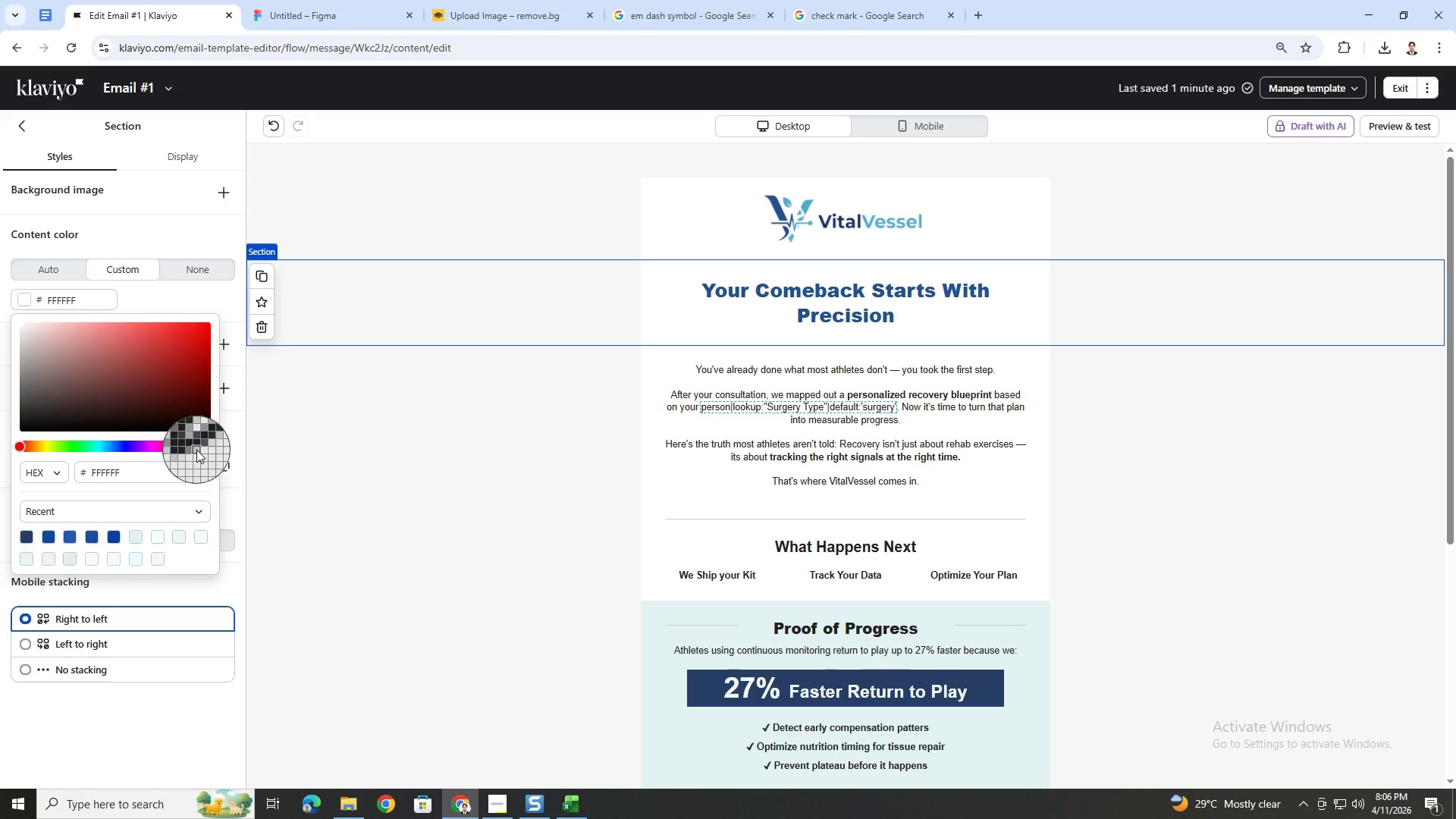 
key(Escape)
 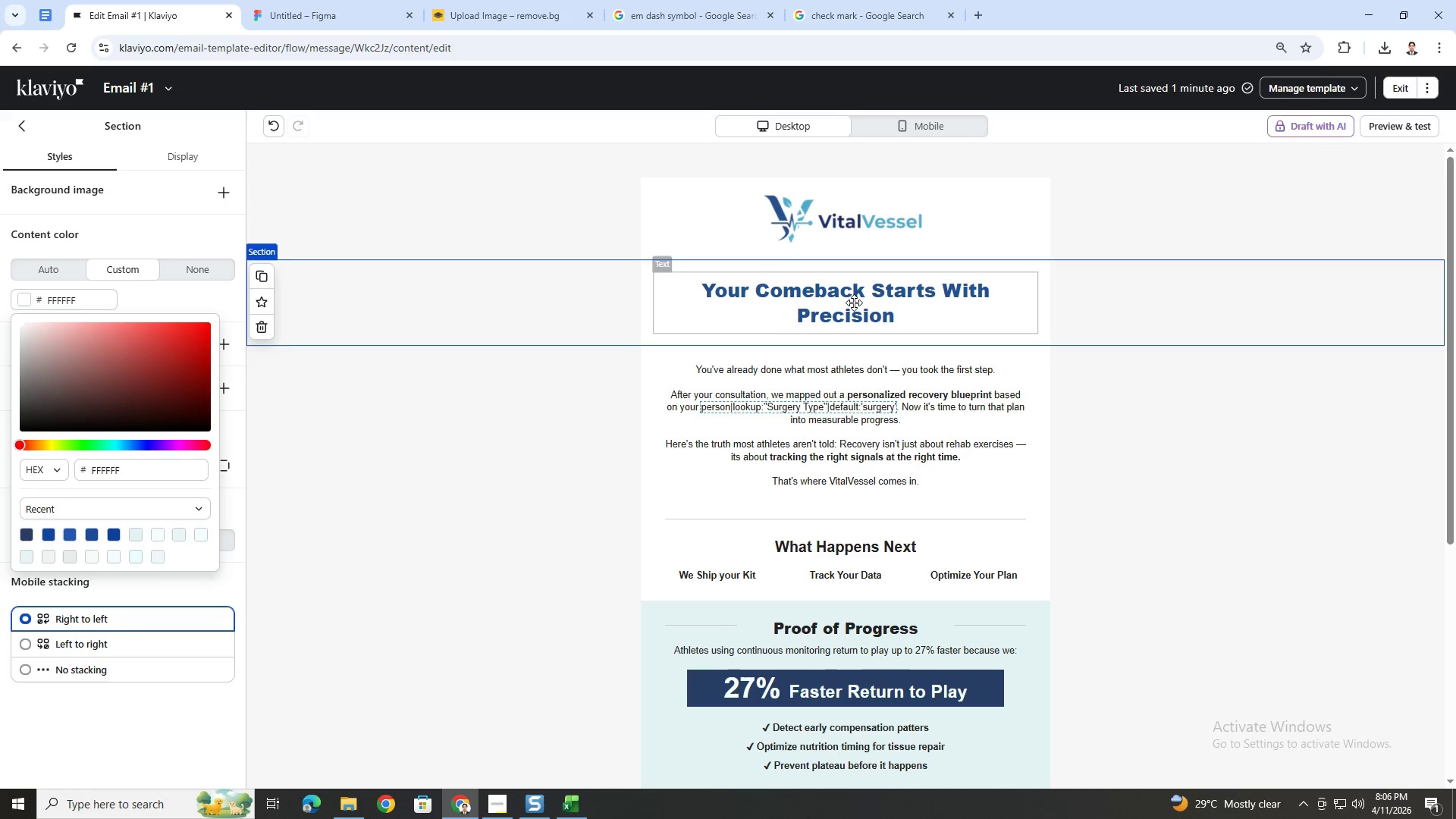 
left_click([854, 303])
 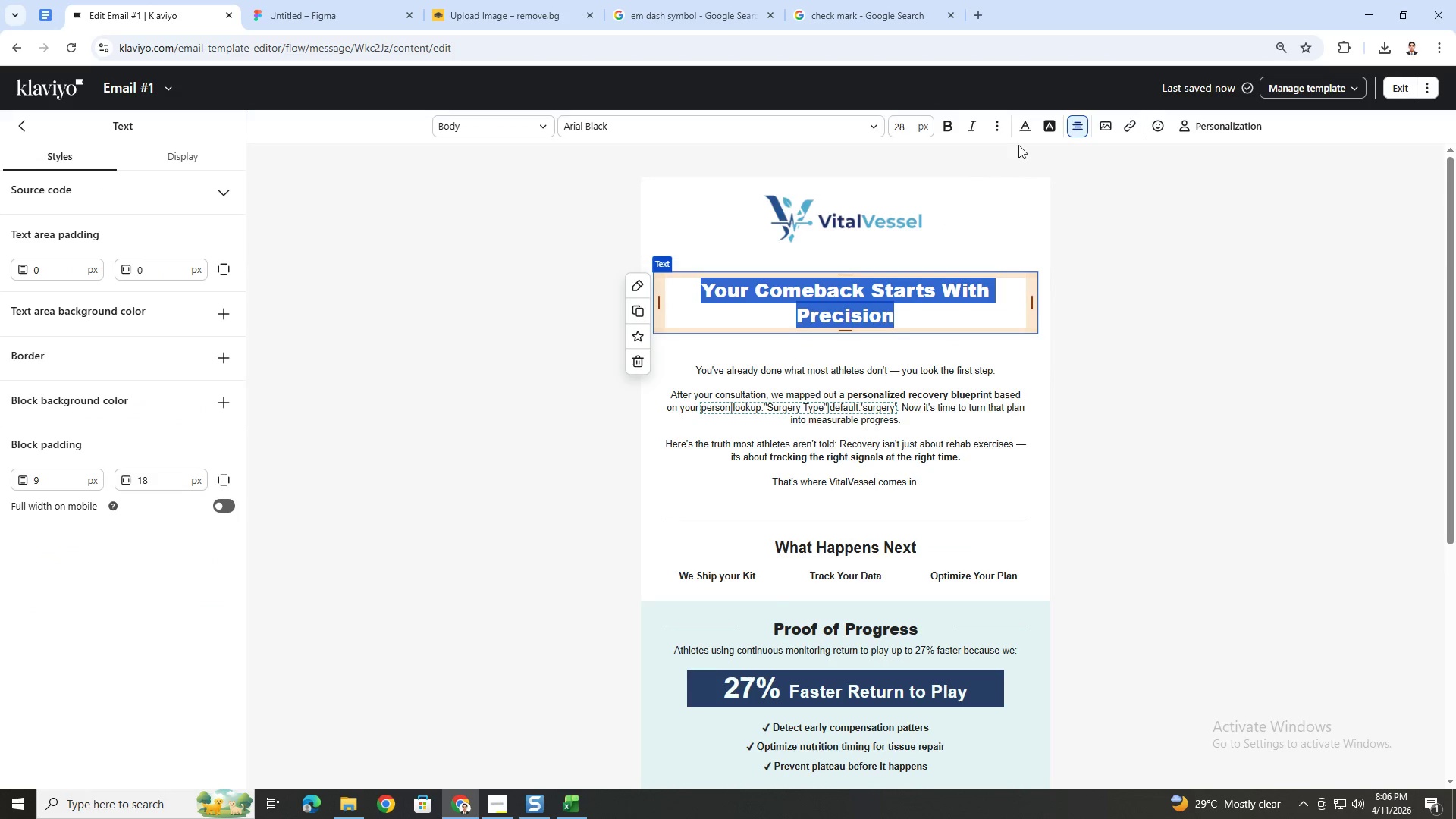 
left_click([1025, 121])
 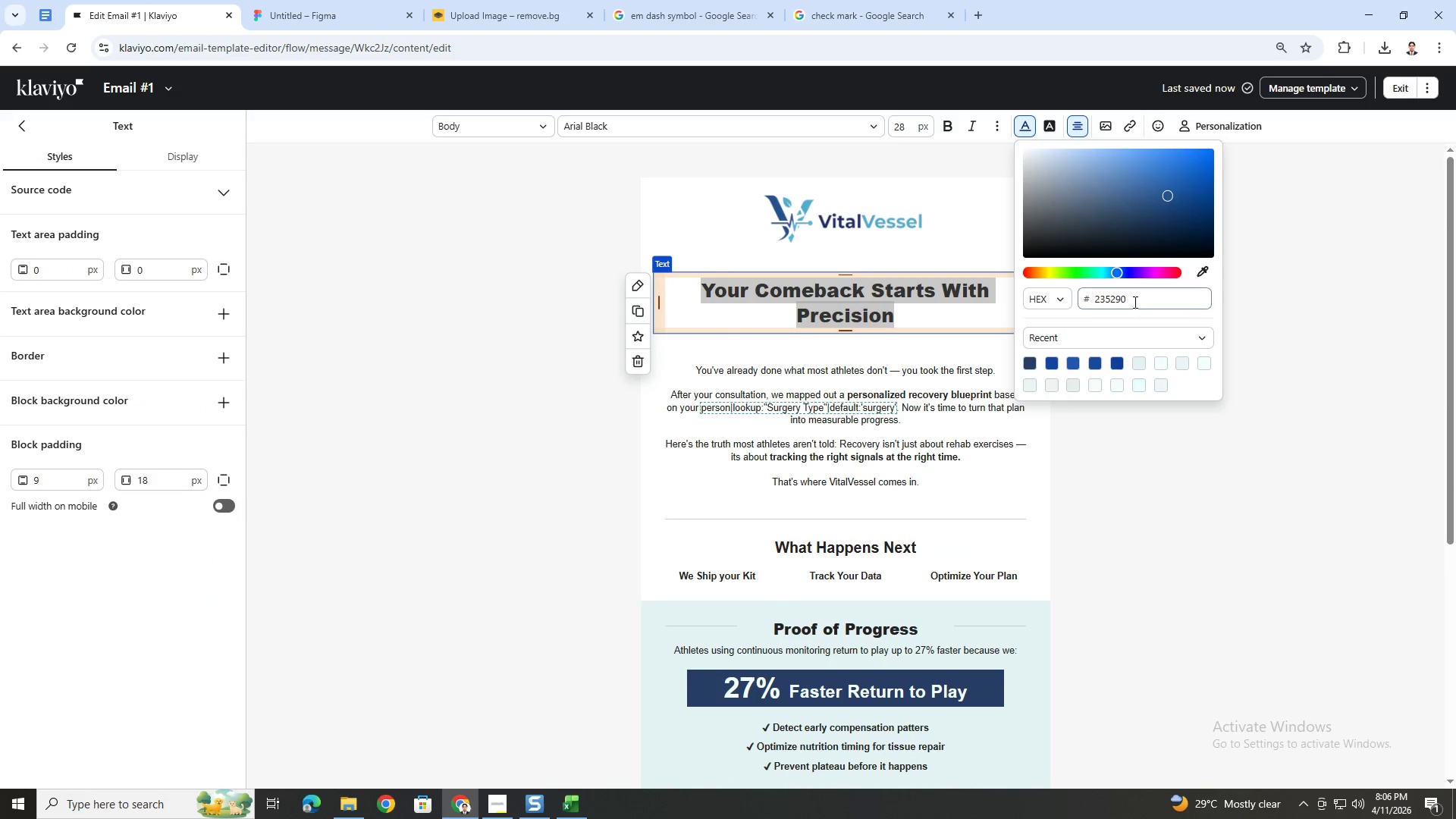 
double_click([1134, 302])
 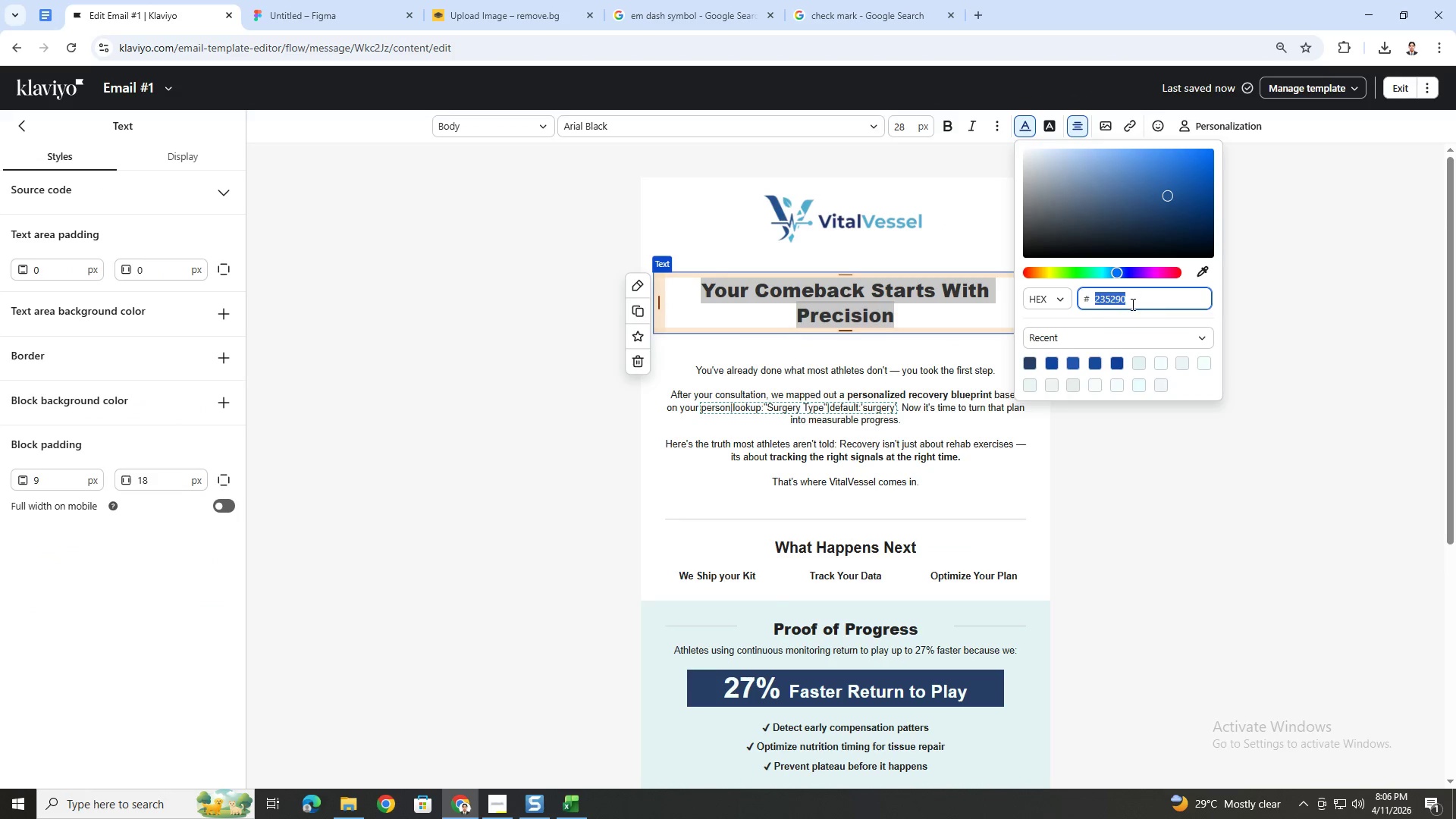 
key(Control+C)
 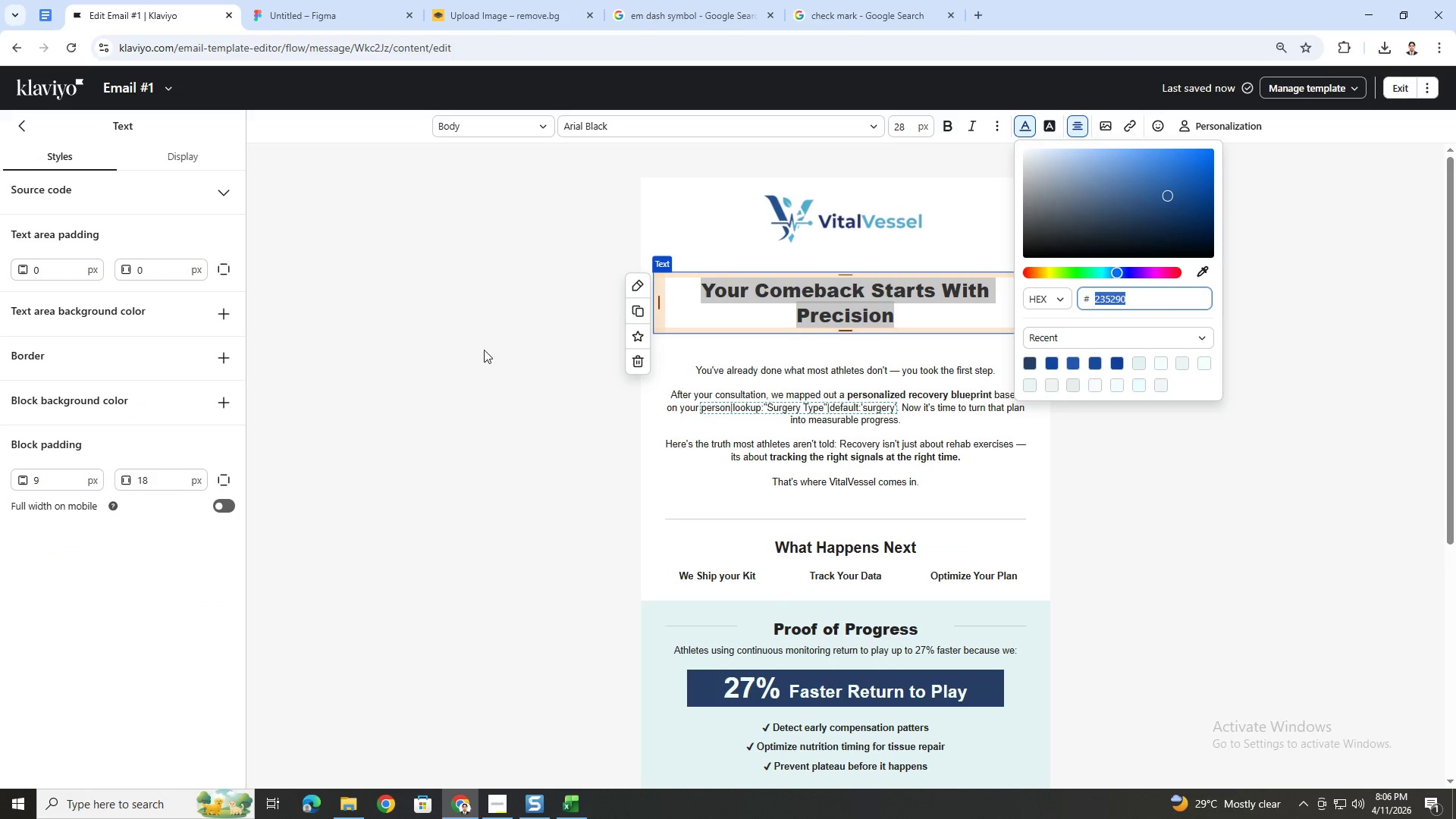 
left_click([457, 312])
 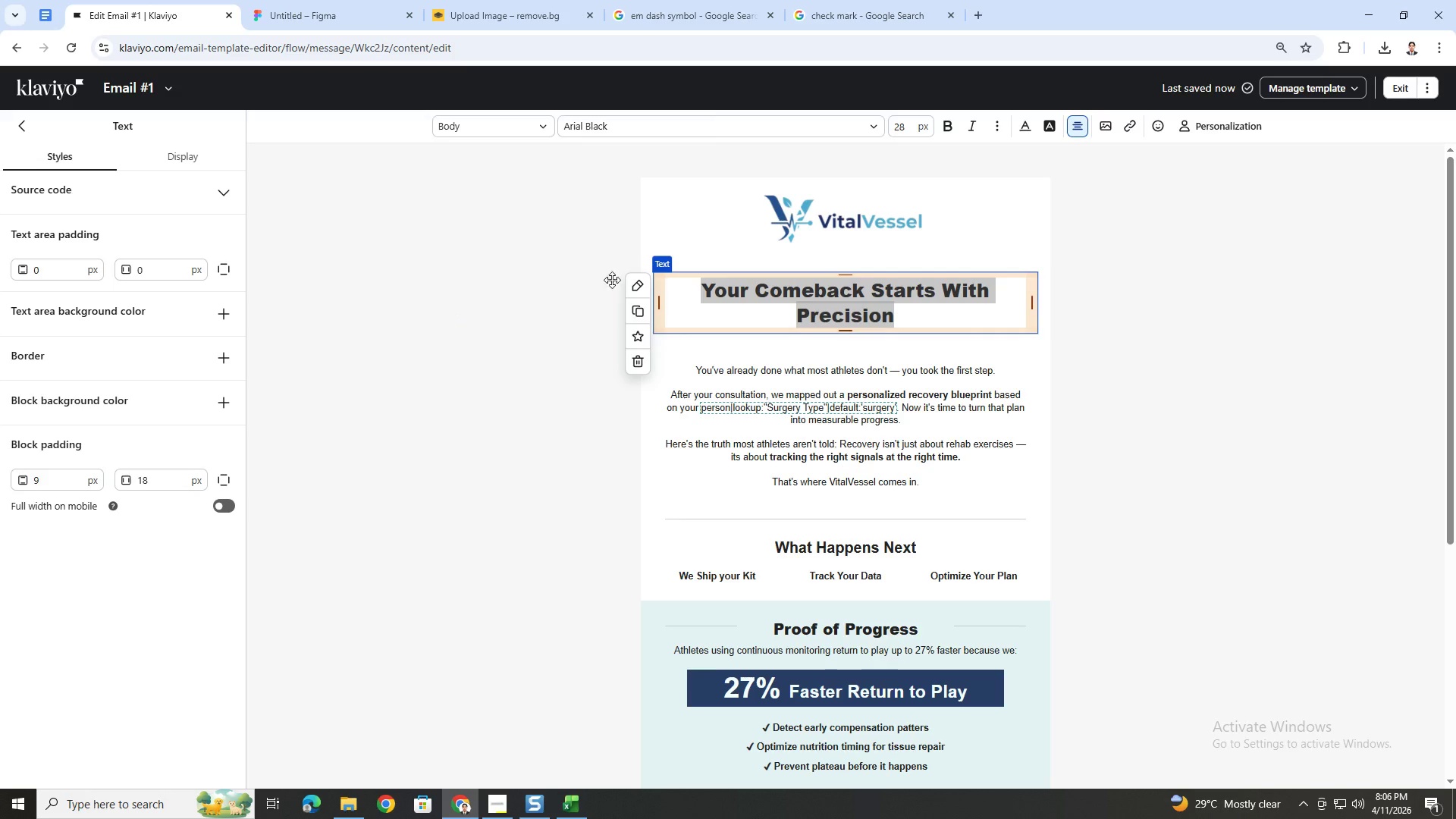 
left_click([428, 284])
 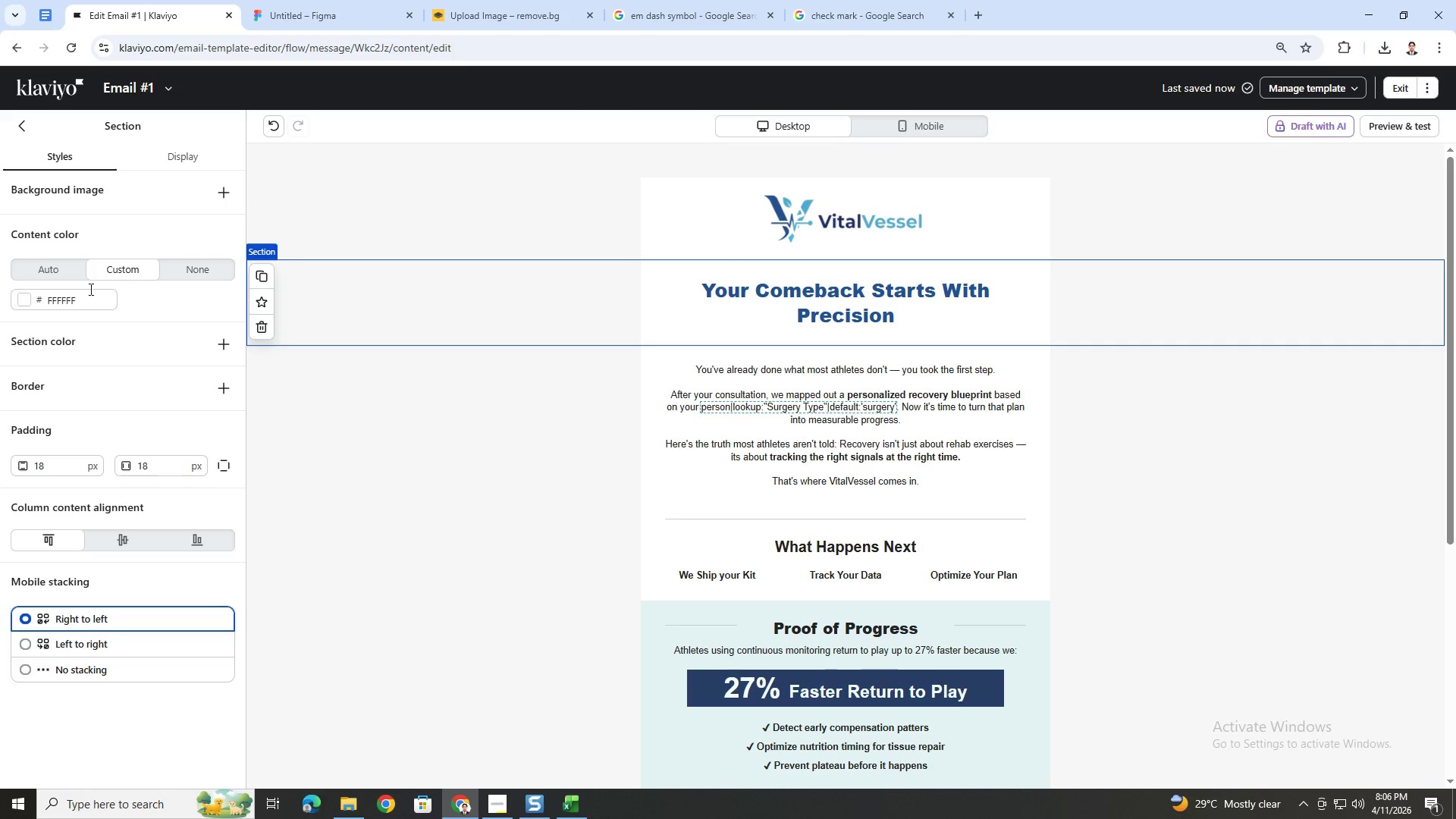 
double_click([71, 301])
 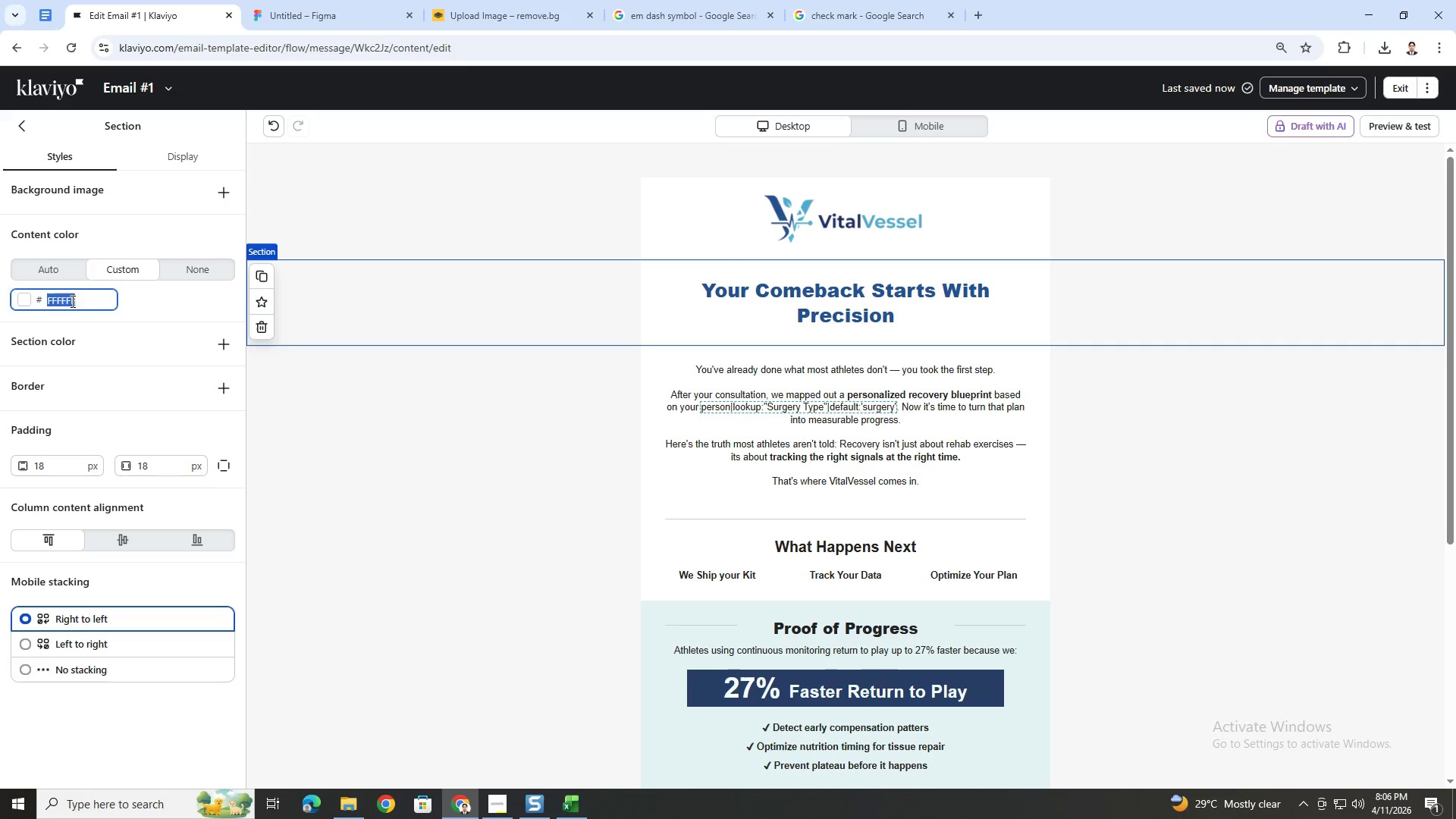 
key(Control+V)
 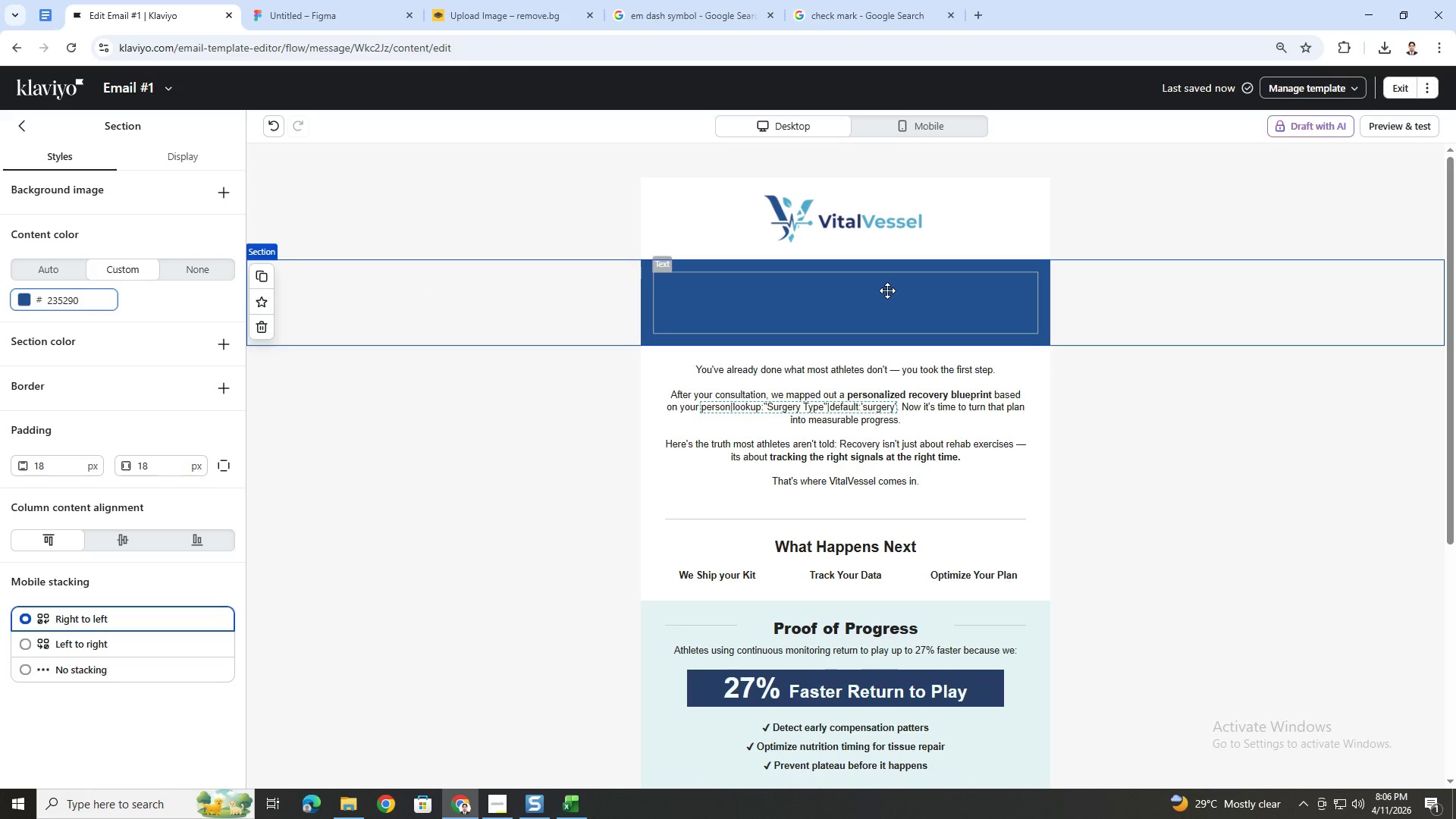 
double_click([887, 290])
 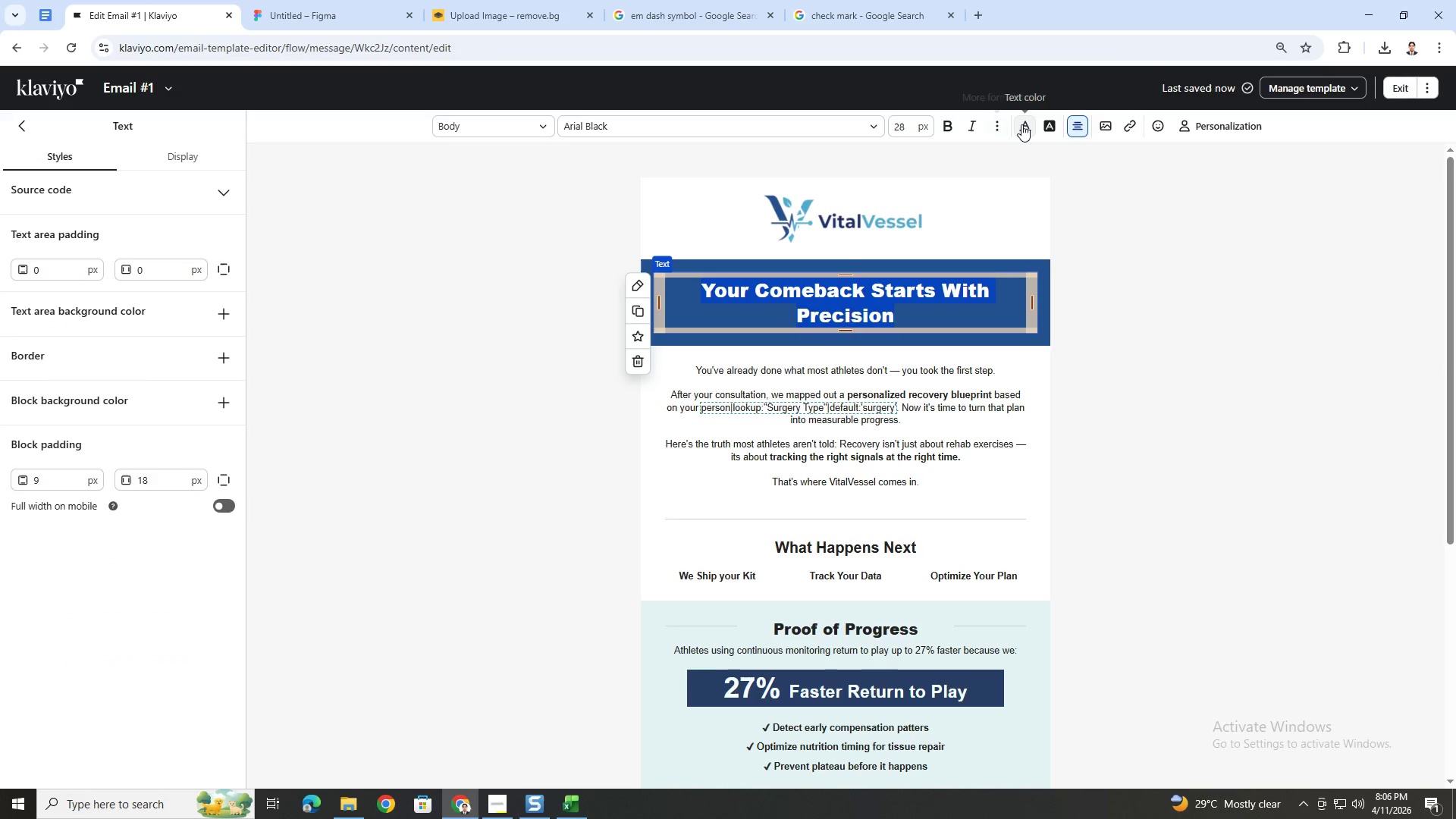 
left_click([1021, 124])
 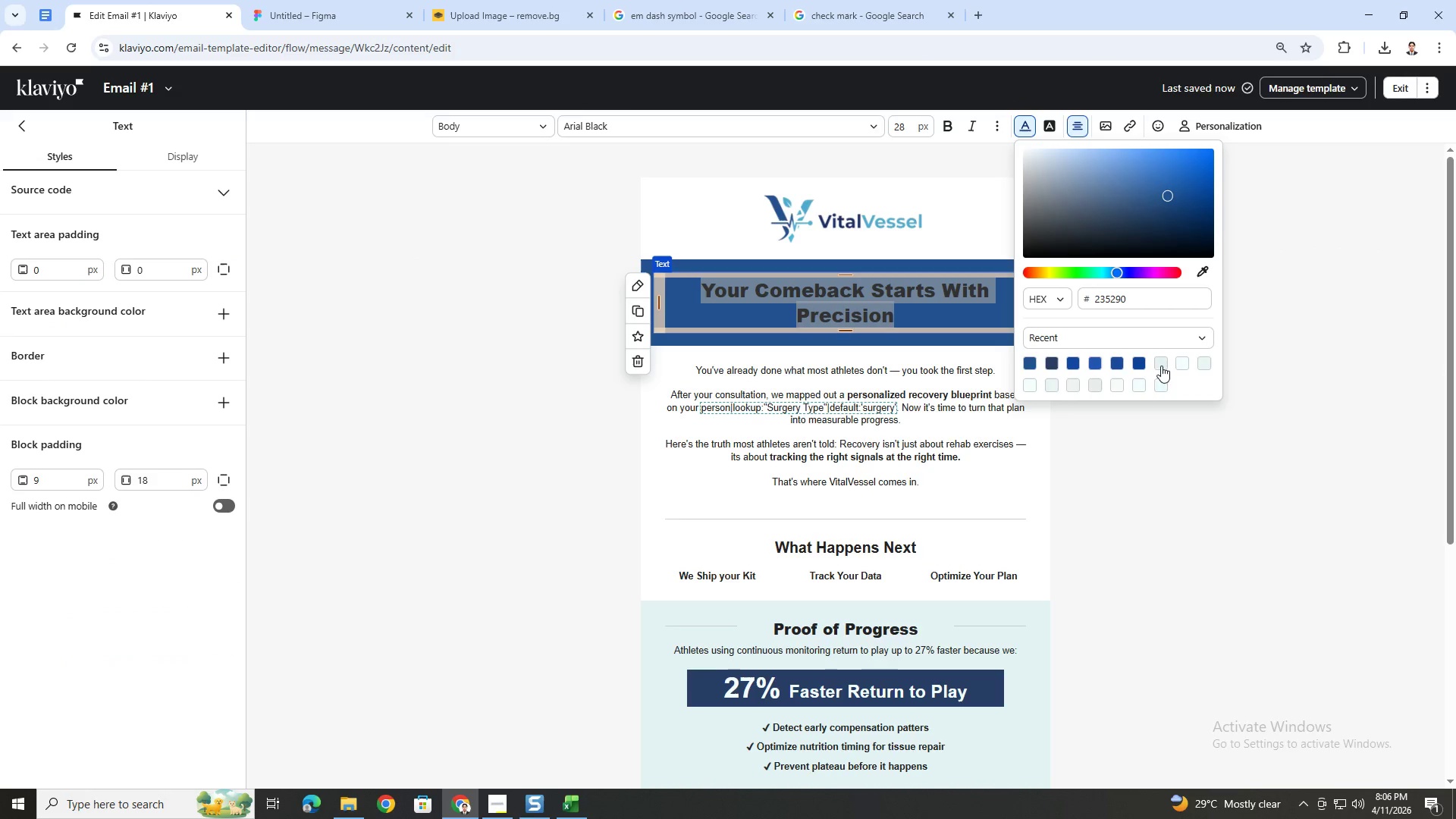 
left_click([1031, 387])
 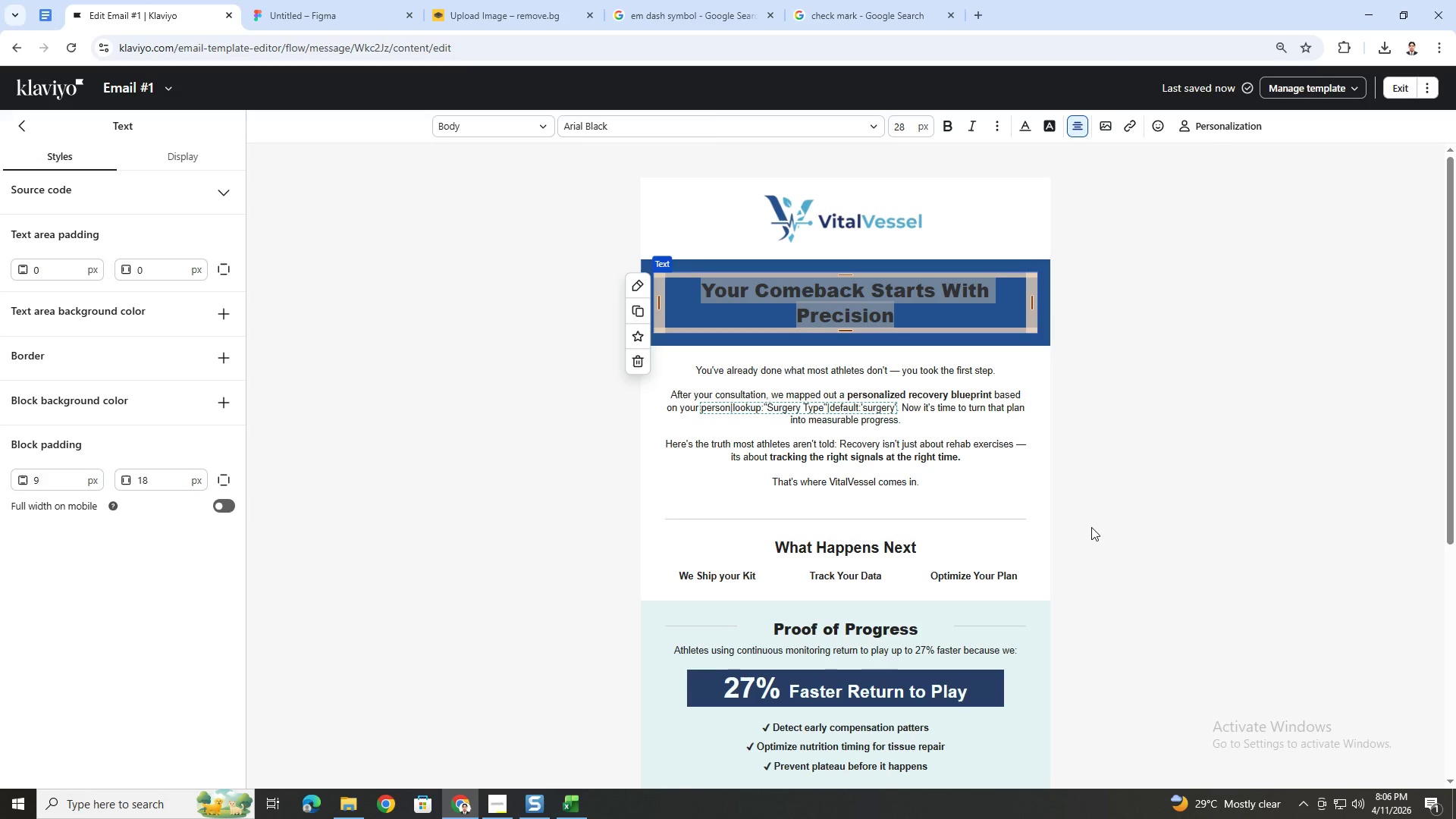 
double_click([1103, 556])
 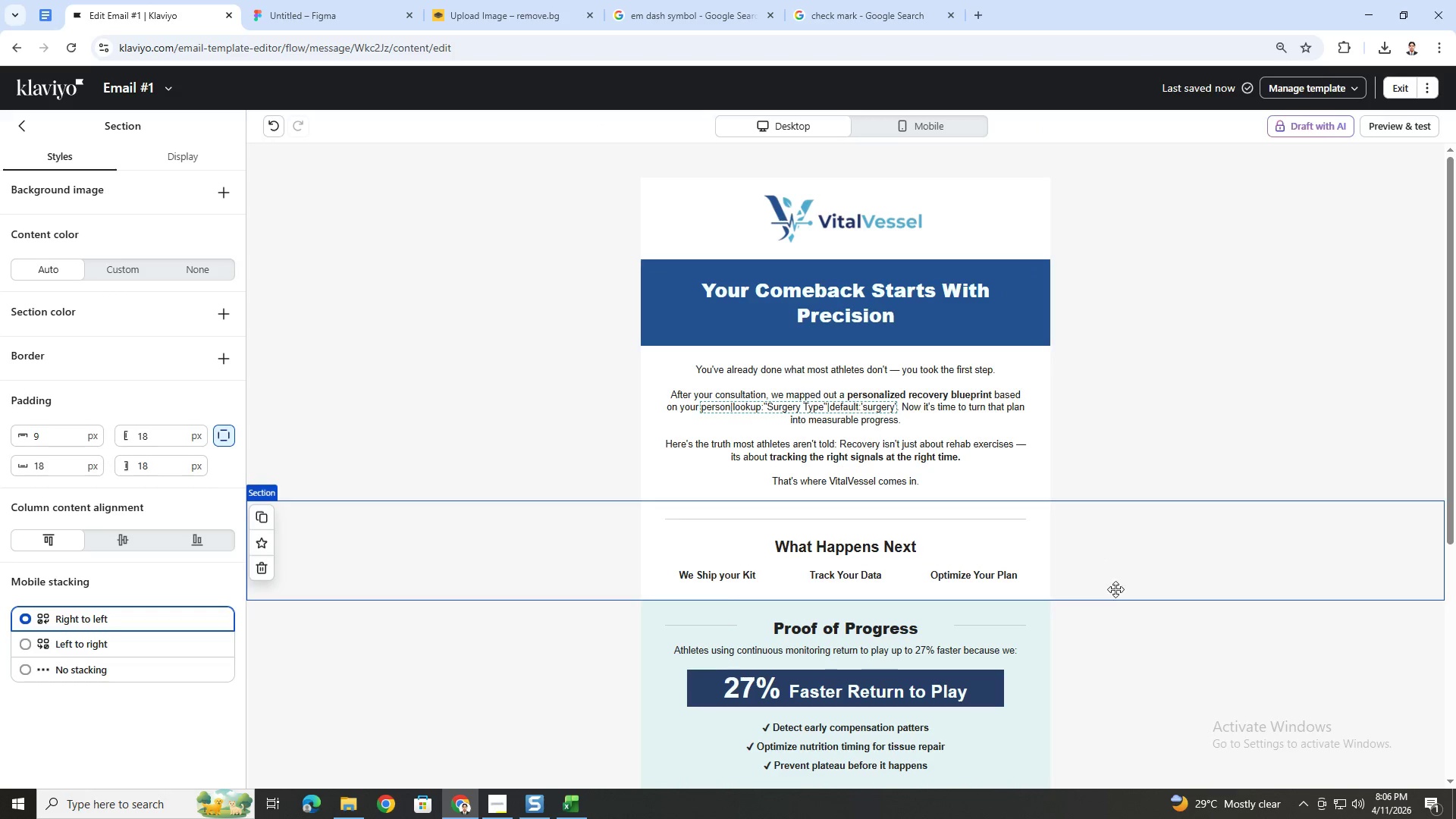 
hold_key(key=ControlLeft, duration=1.31)
scroll: coordinate [1122, 631], scroll_direction: down, amount: 3.0
 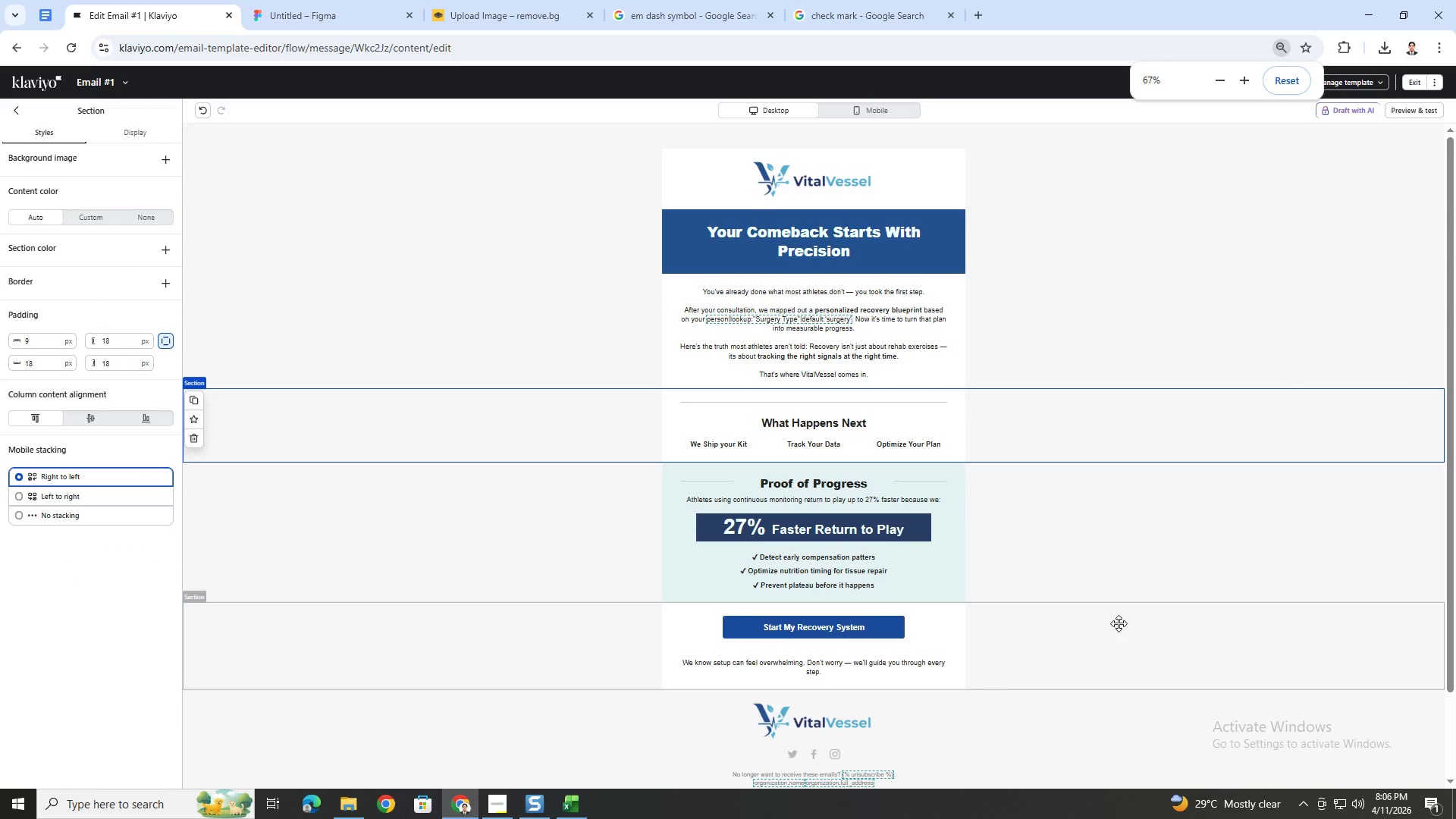 
hold_key(key=ControlLeft, duration=0.42)
scroll: coordinate [1116, 617], scroll_direction: up, amount: 1.0
 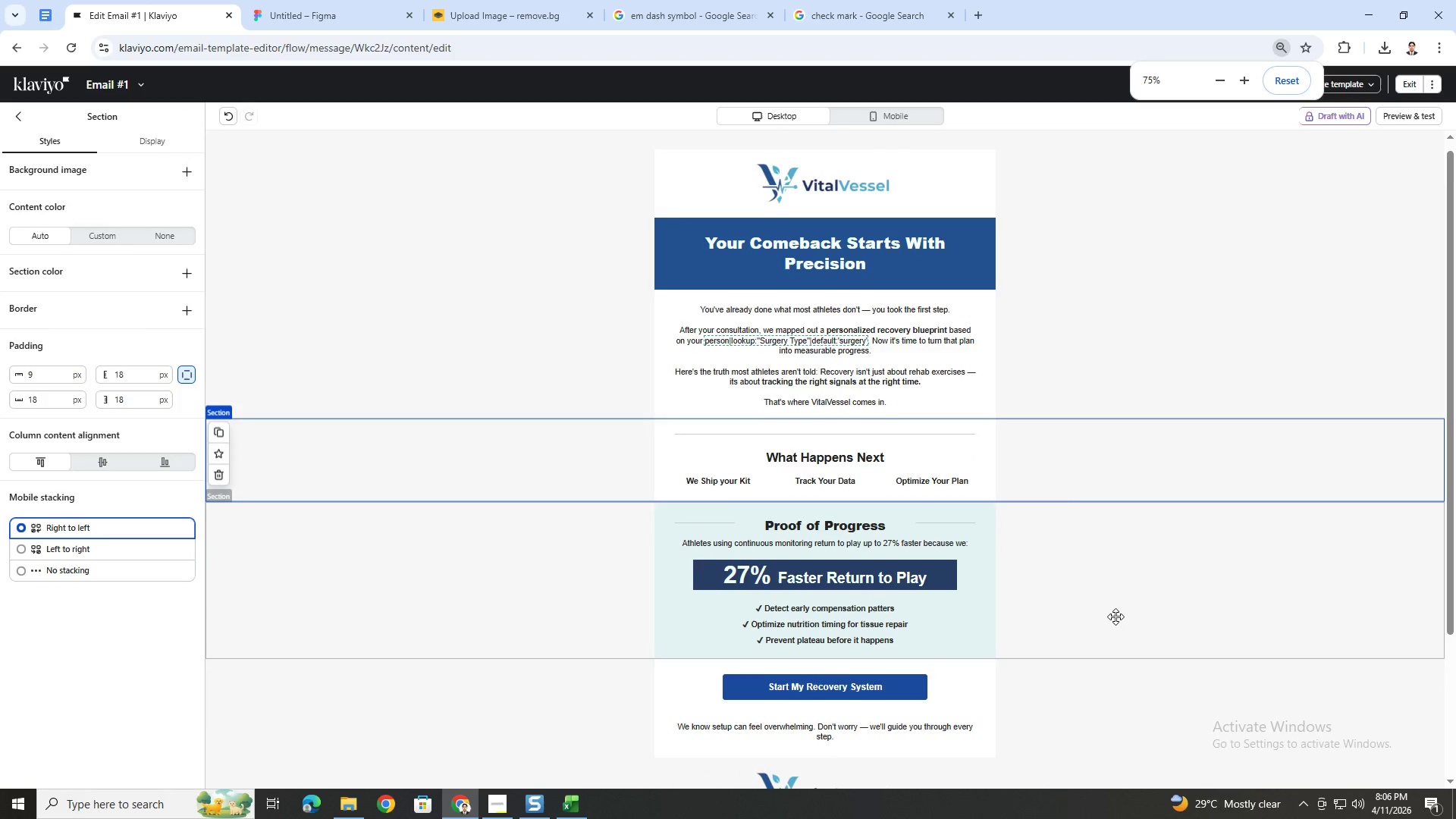 
scroll: coordinate [1116, 617], scroll_direction: down, amount: 2.0
 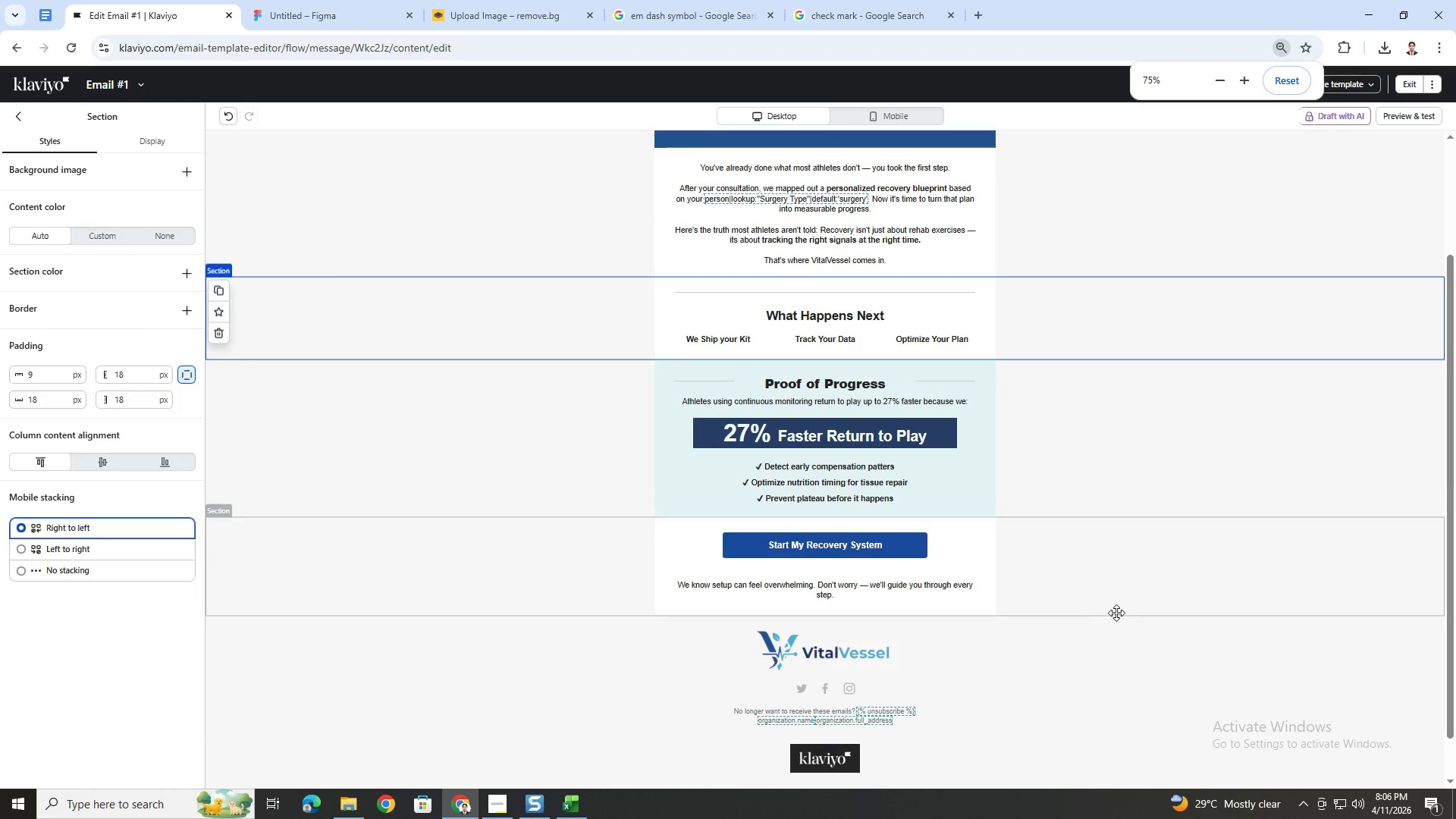 
scroll: coordinate [1116, 613], scroll_direction: up, amount: 3.0
 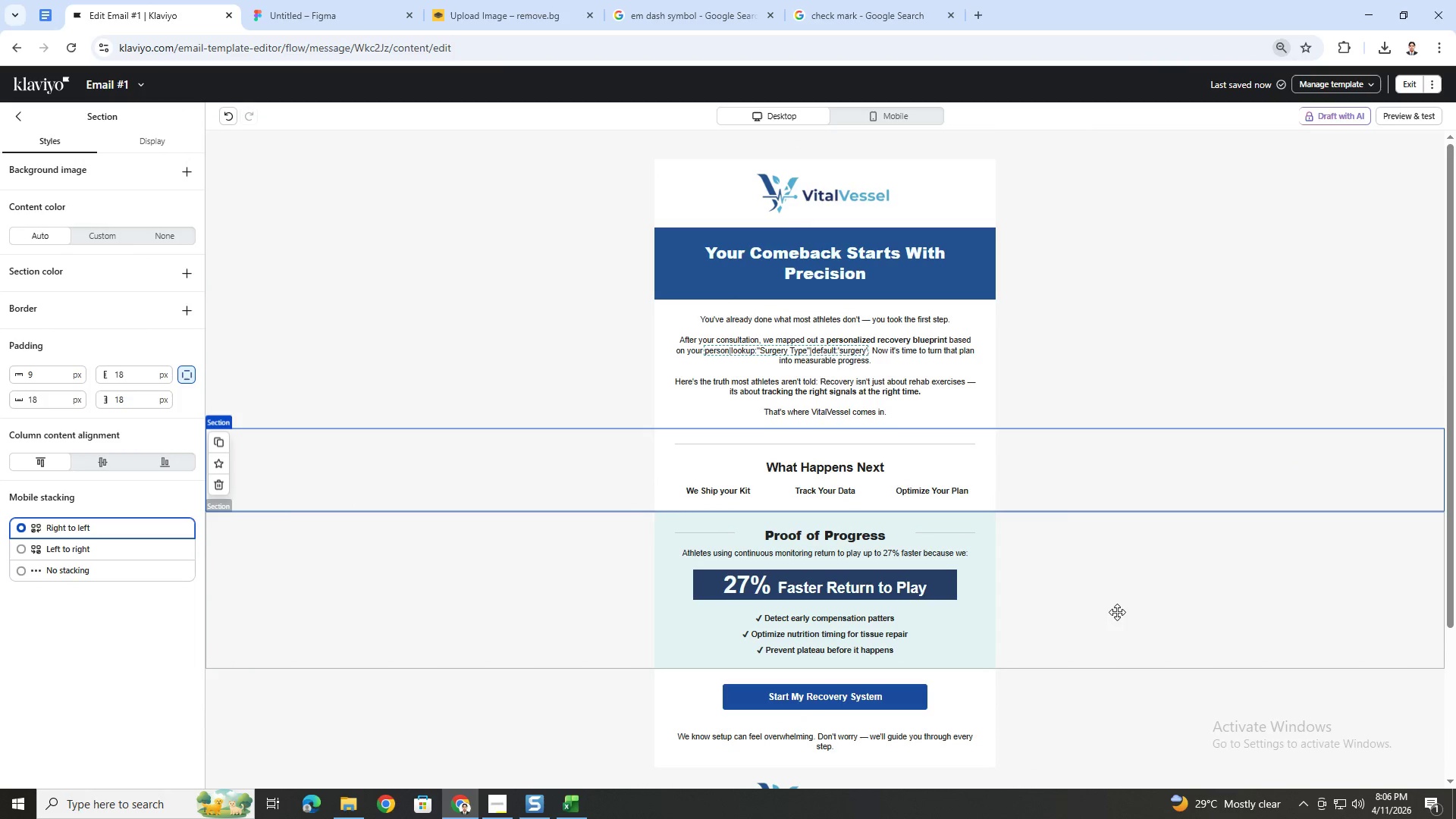 
scroll: coordinate [1117, 612], scroll_direction: down, amount: 3.0
 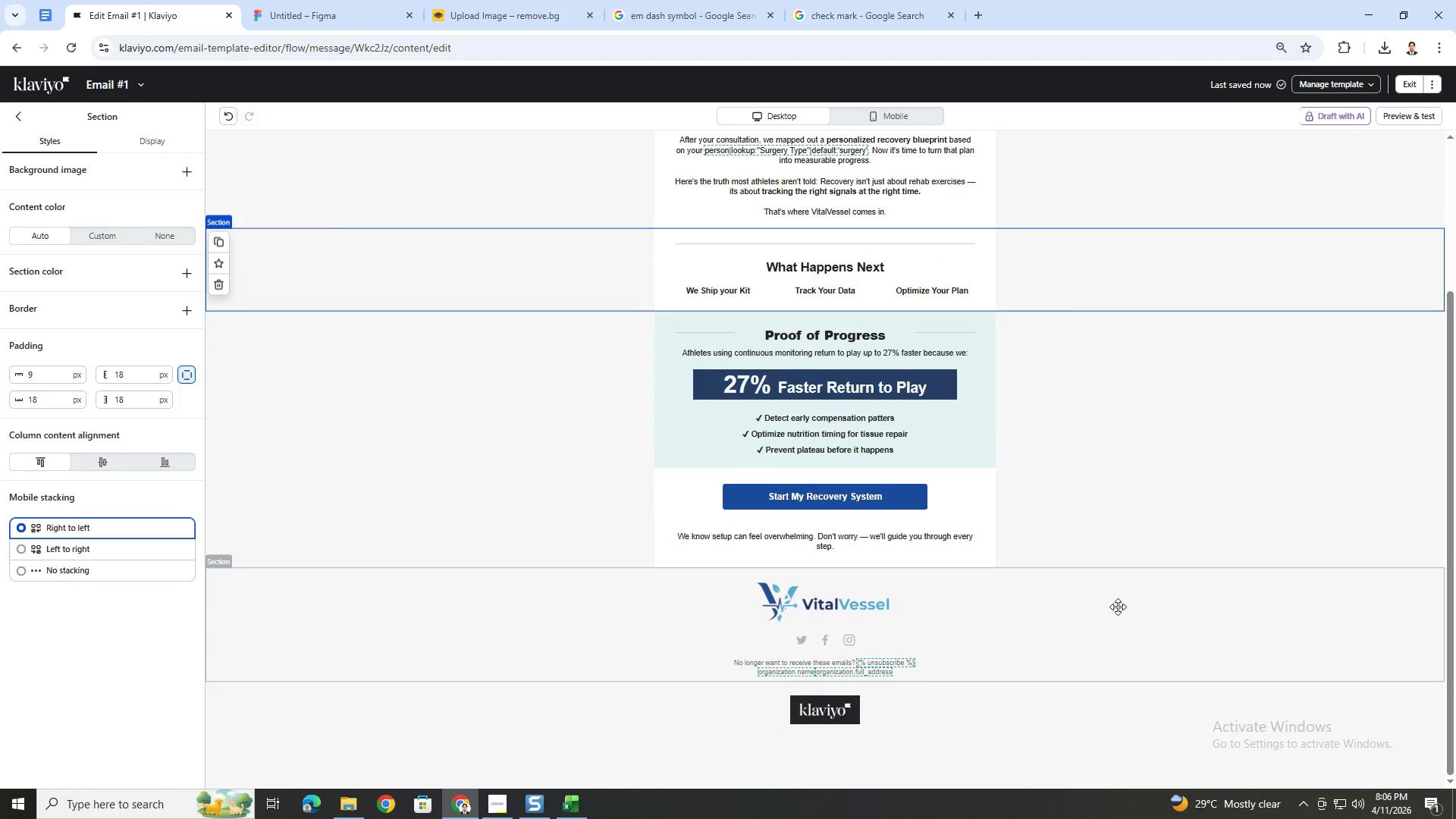 
scroll: coordinate [1118, 607], scroll_direction: up, amount: 2.0
 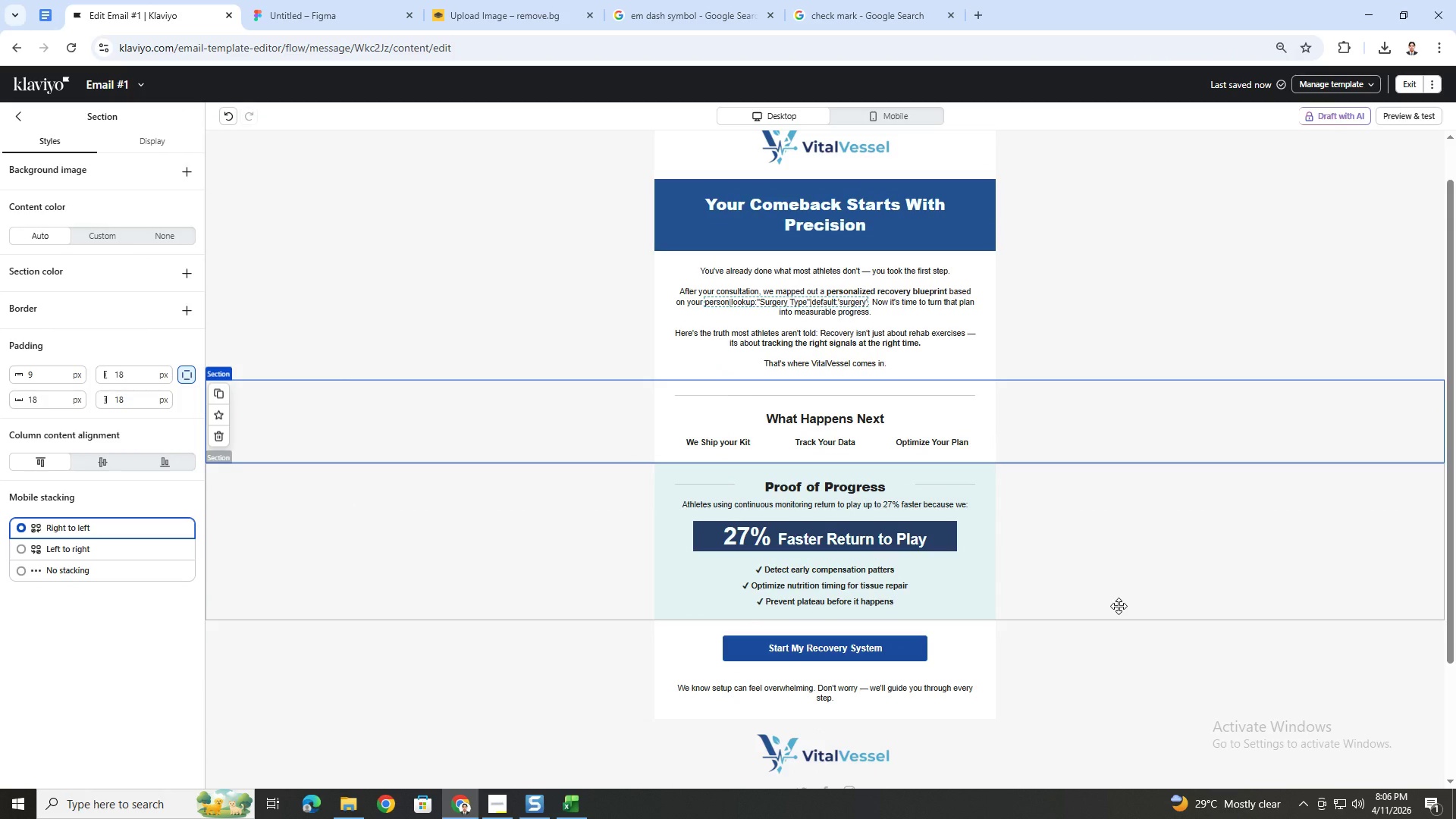 
wait(9.12)
 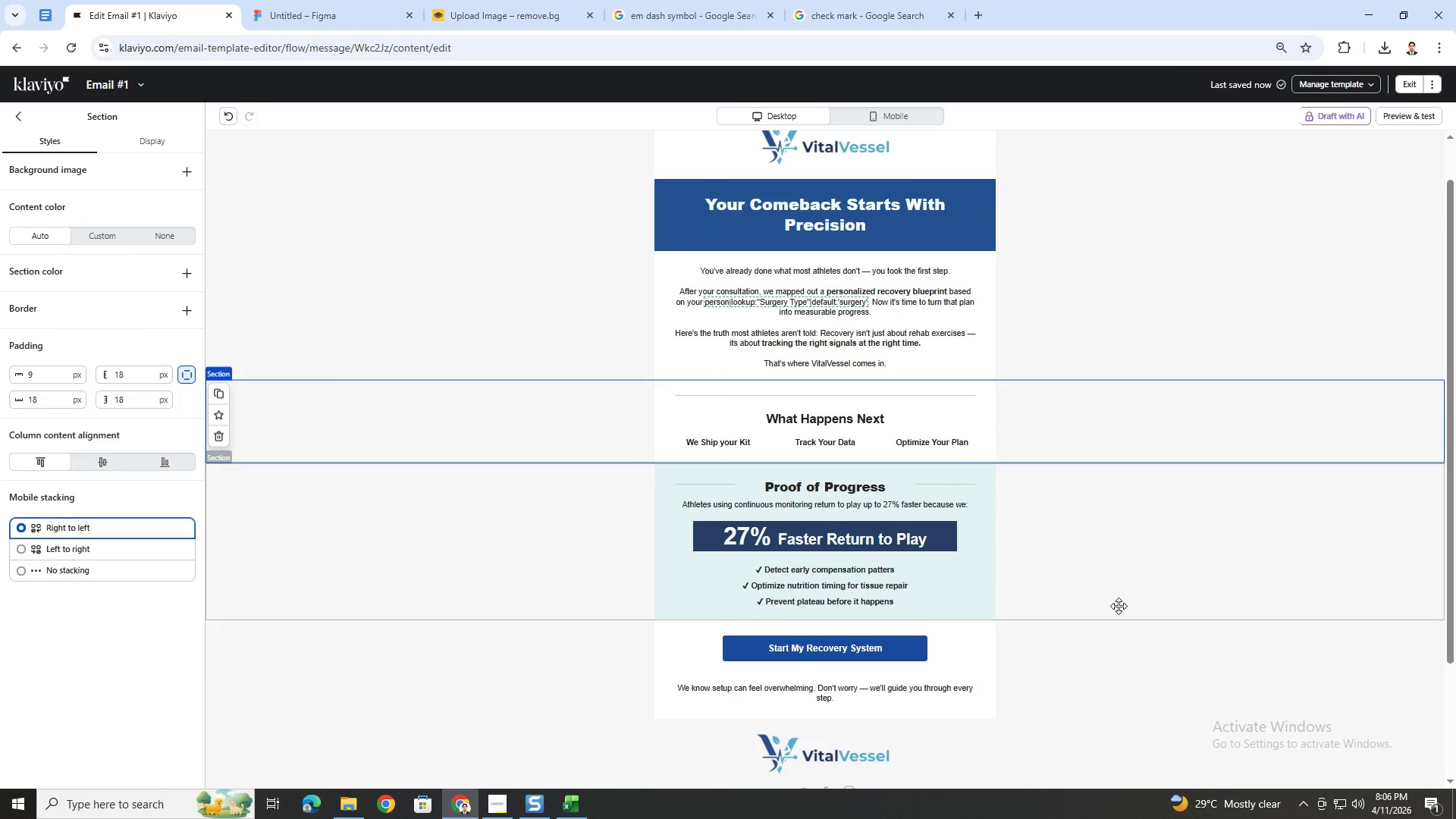 
double_click([902, 210])
 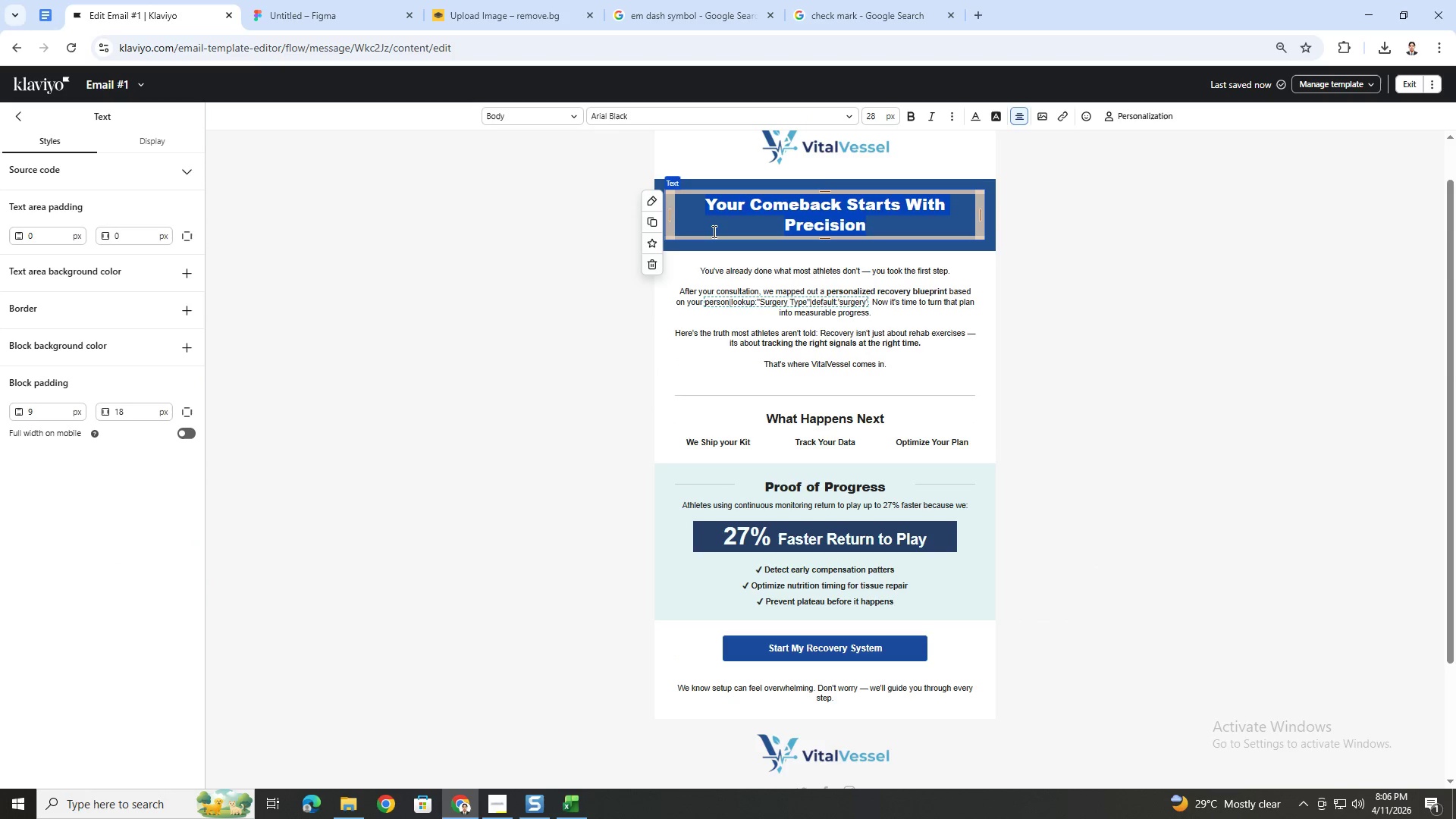 
left_click([470, 259])
 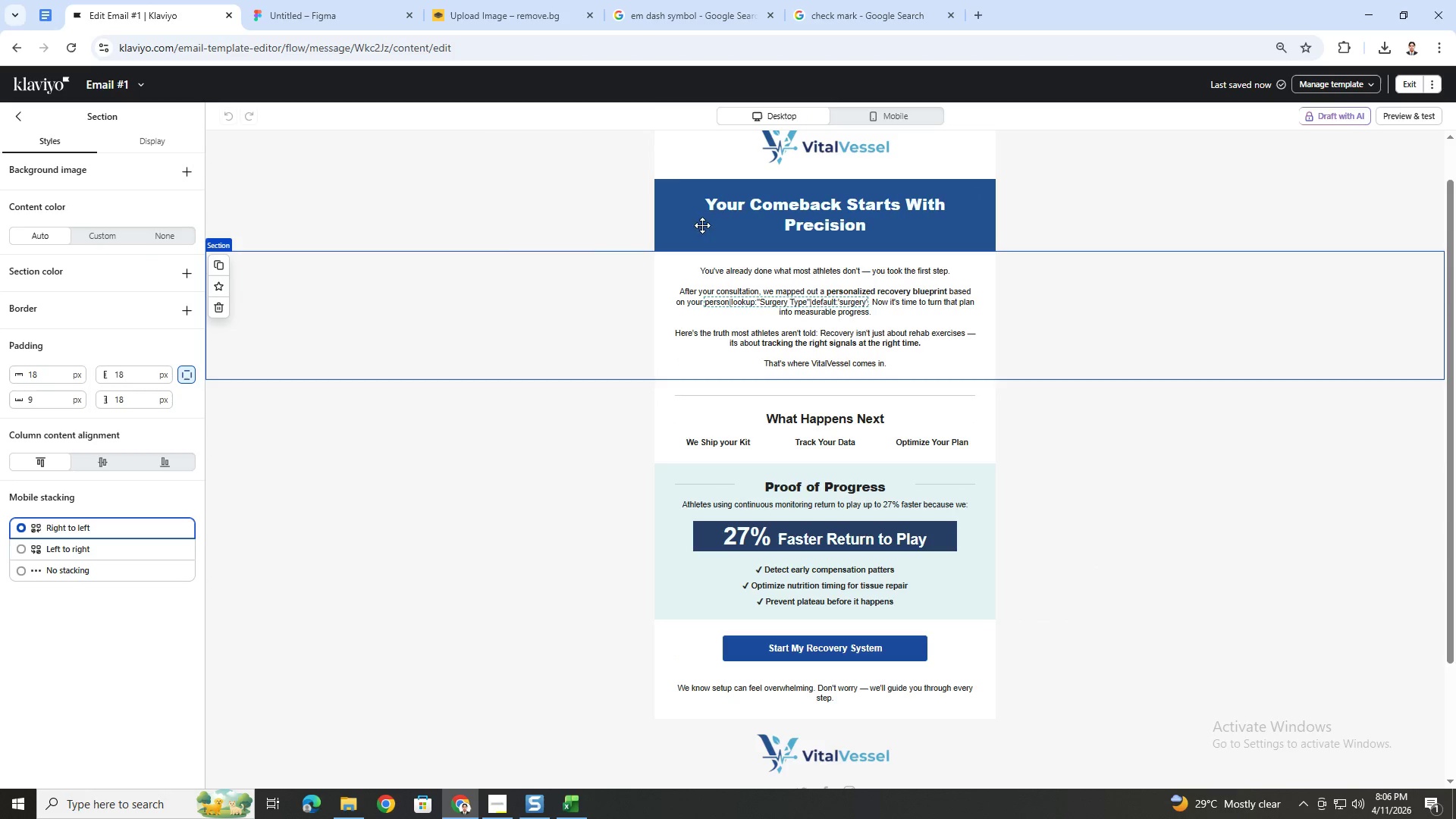 
left_click([717, 219])
 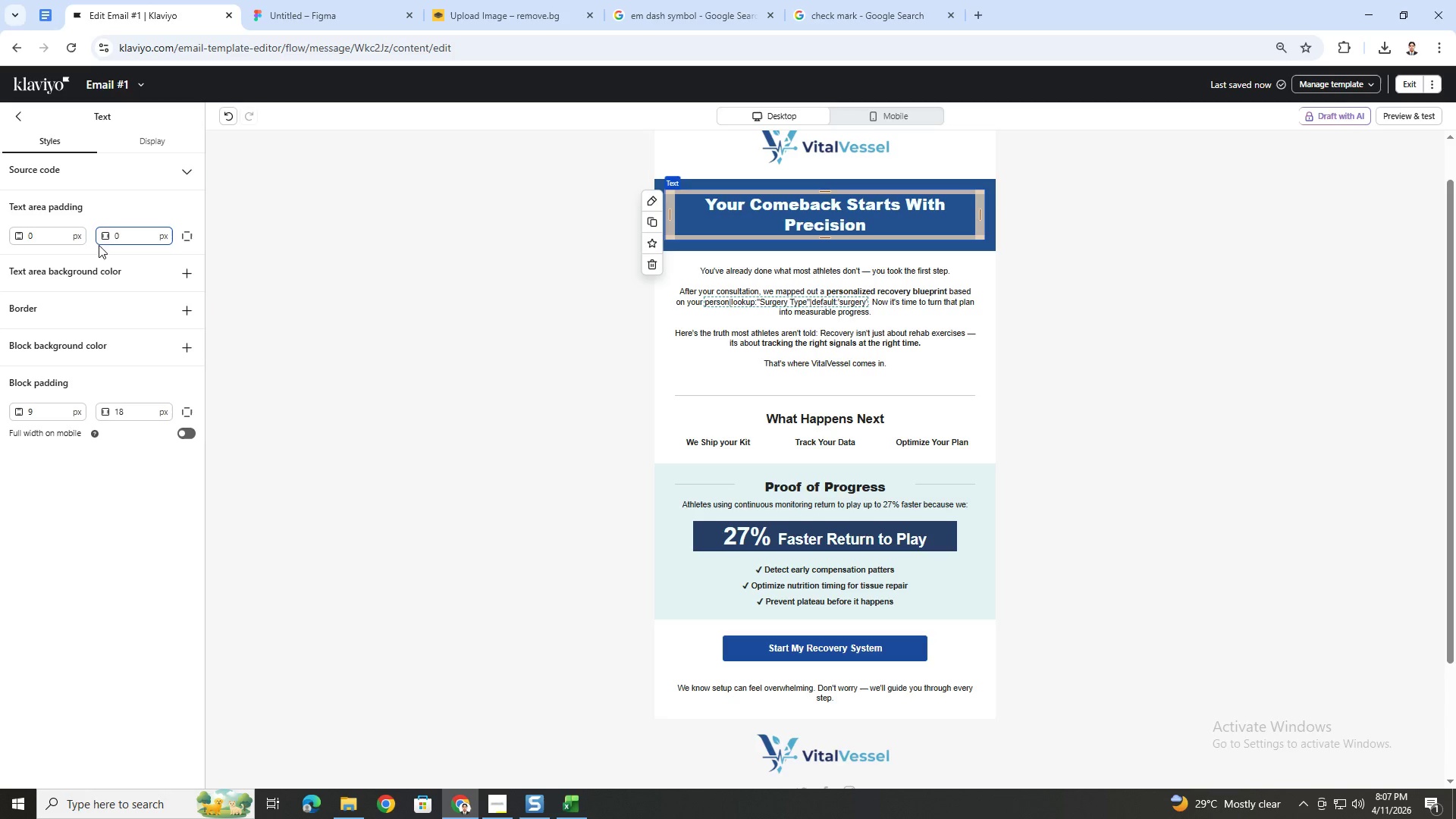 
double_click([46, 236])
 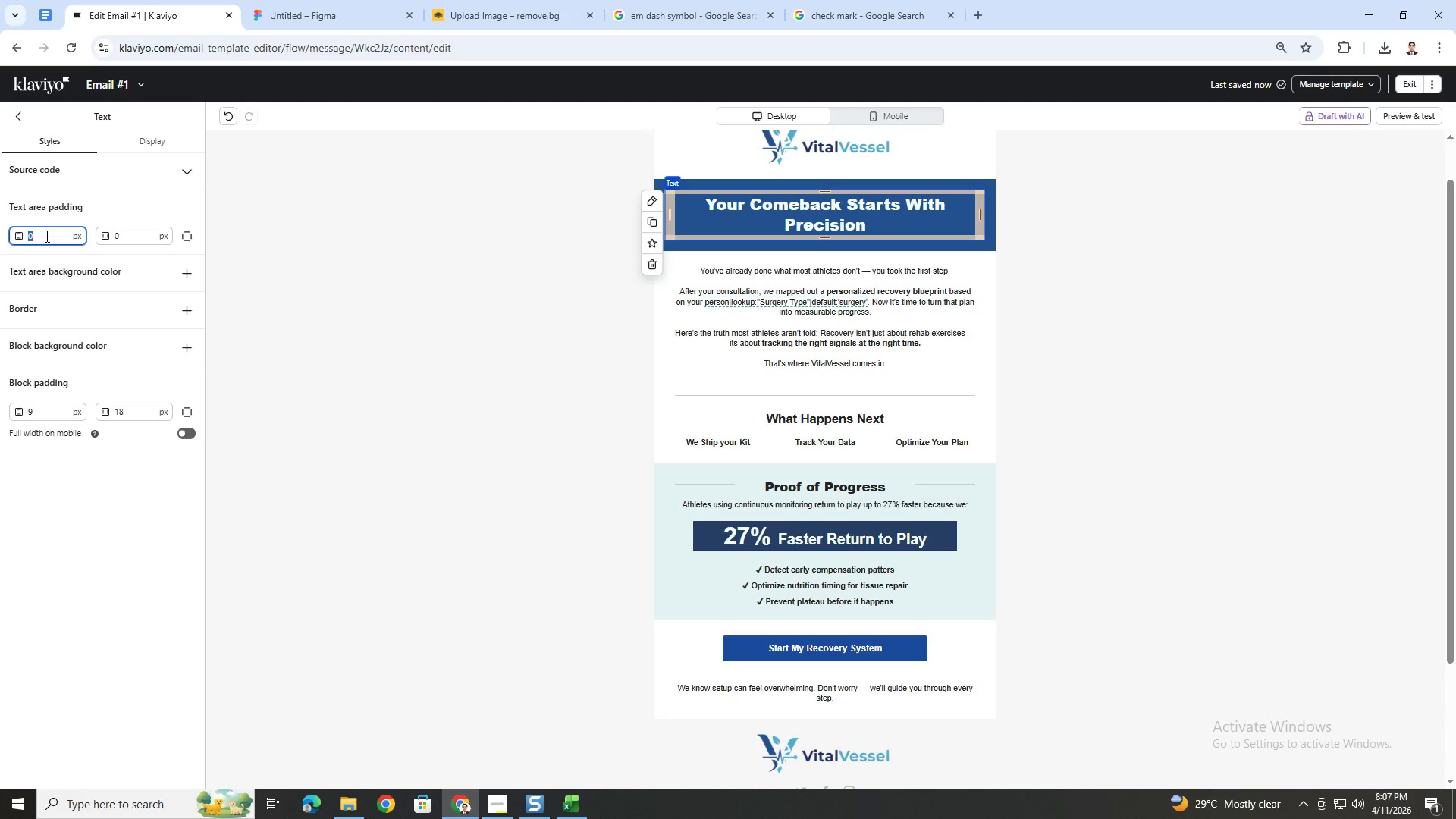 
key(Numpad1)
 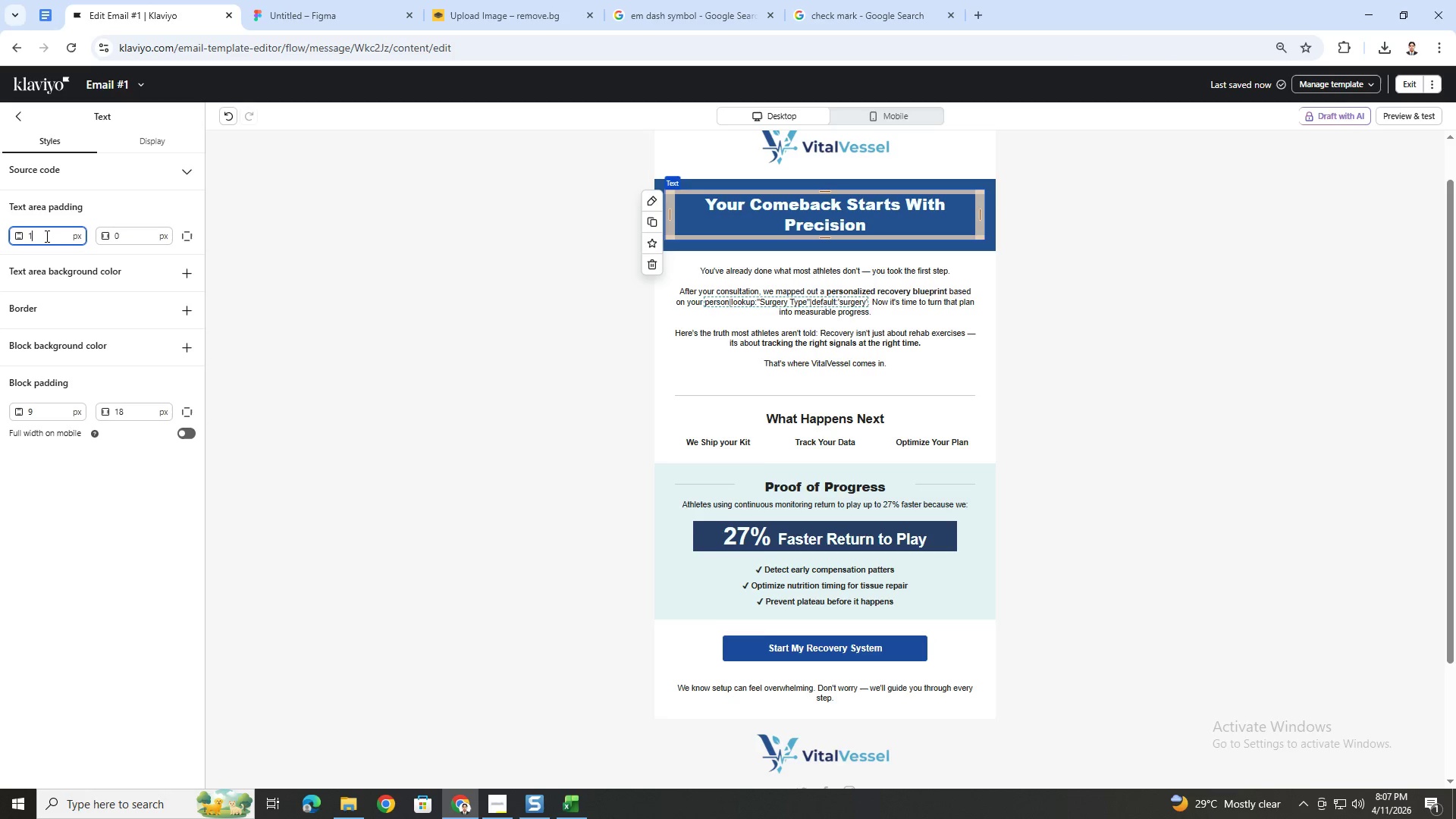 
key(Numpad8)
 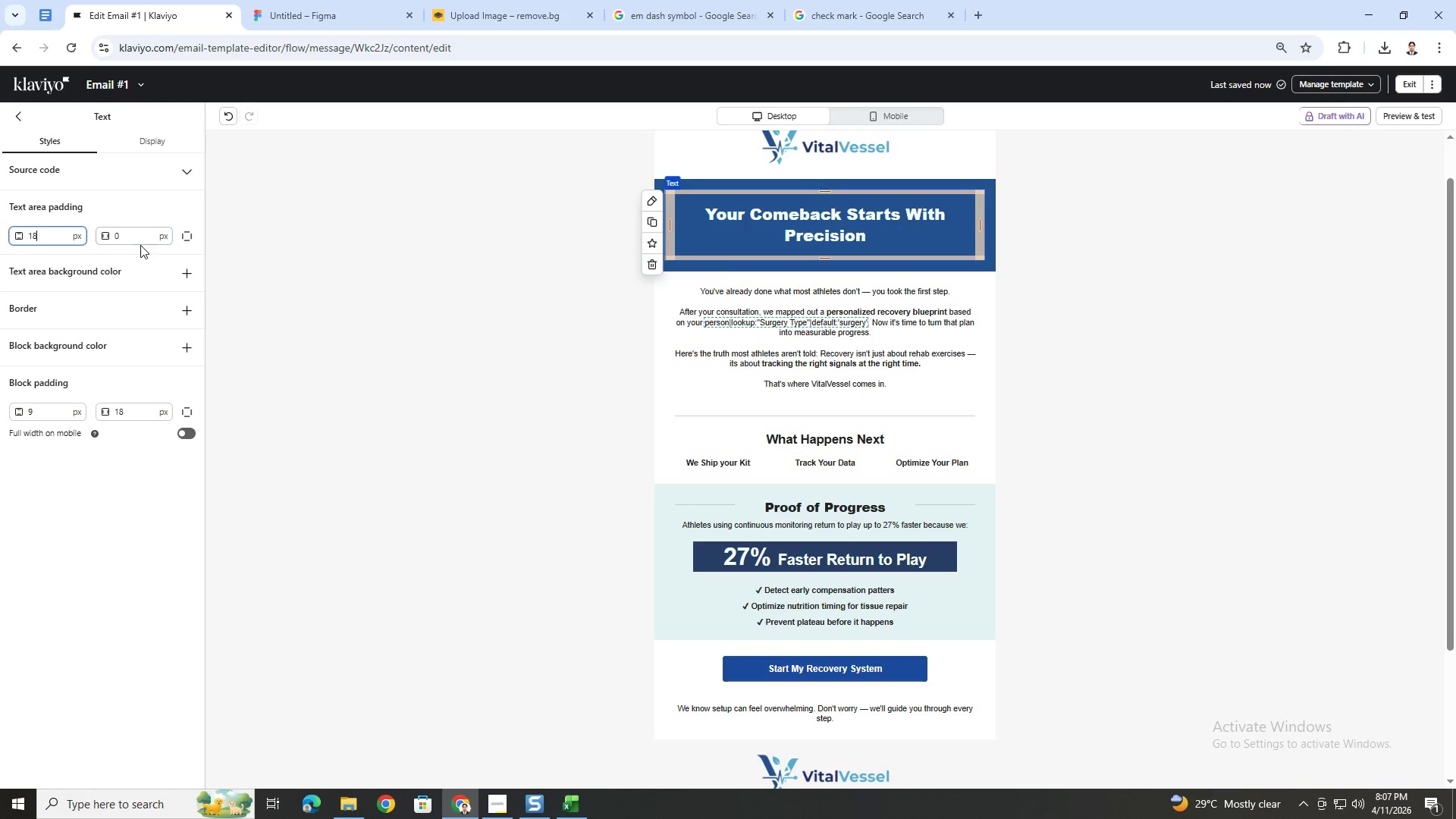 
double_click([133, 240])
 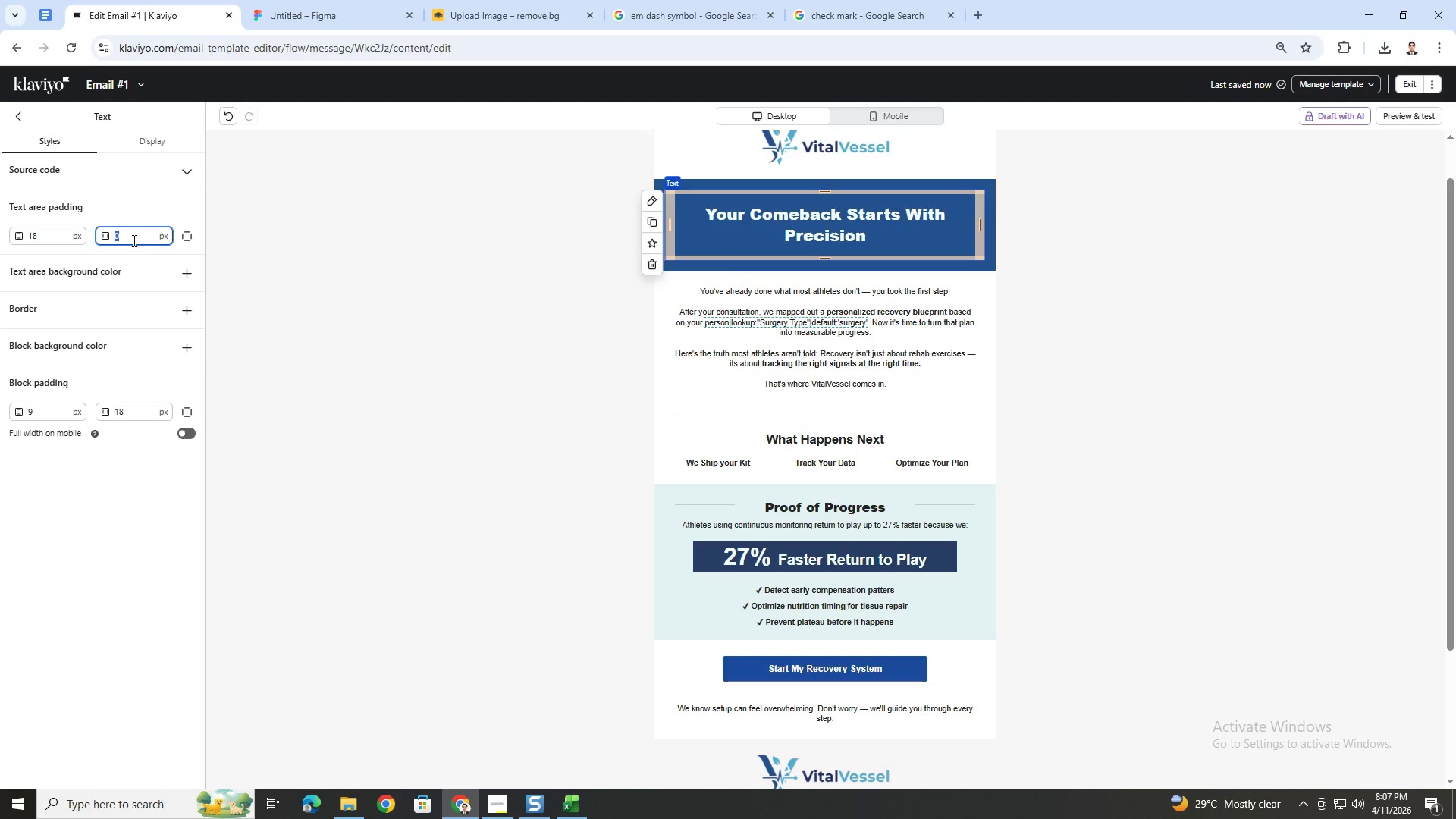 
key(Numpad1)
 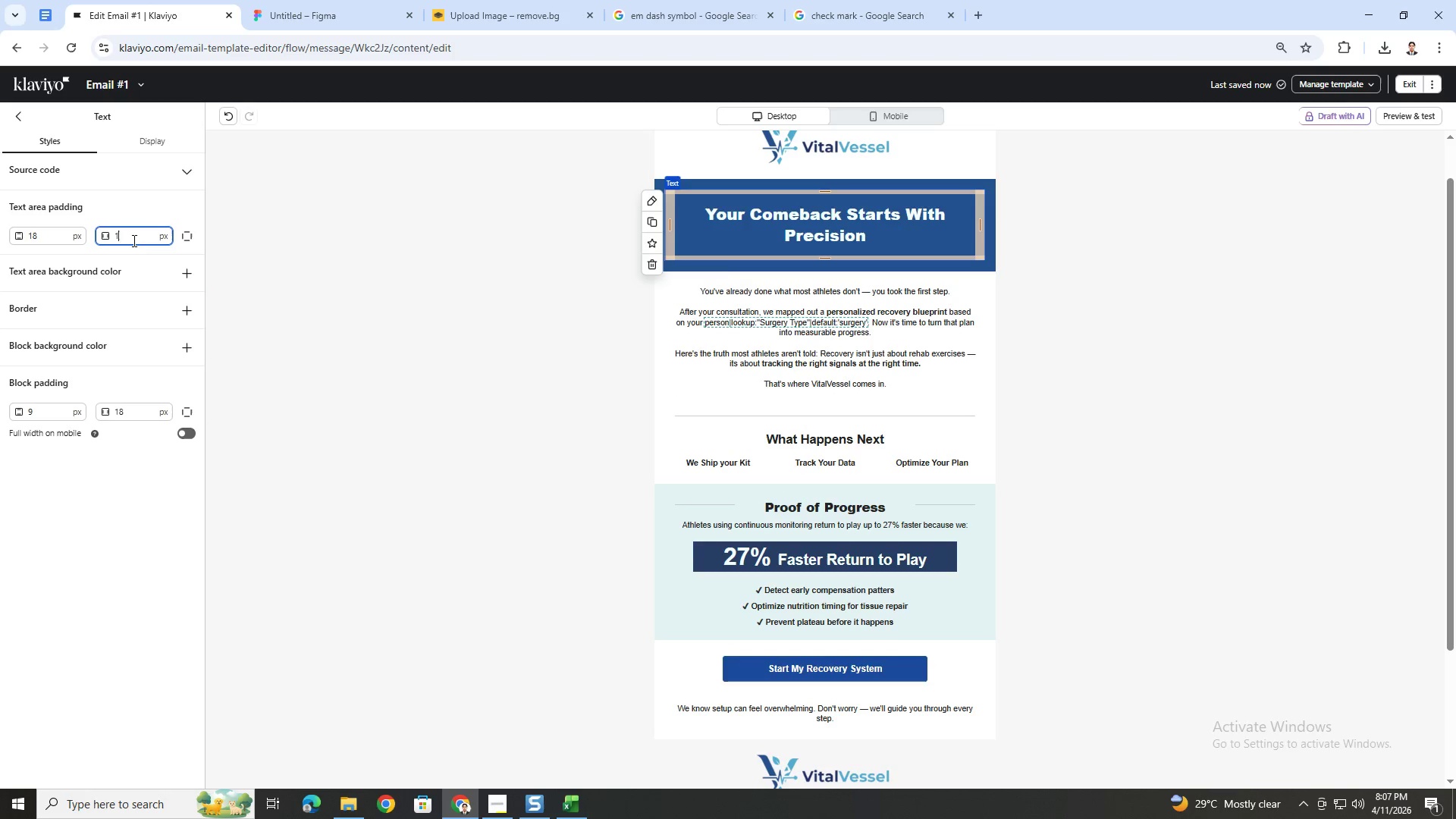 
key(Numpad8)
 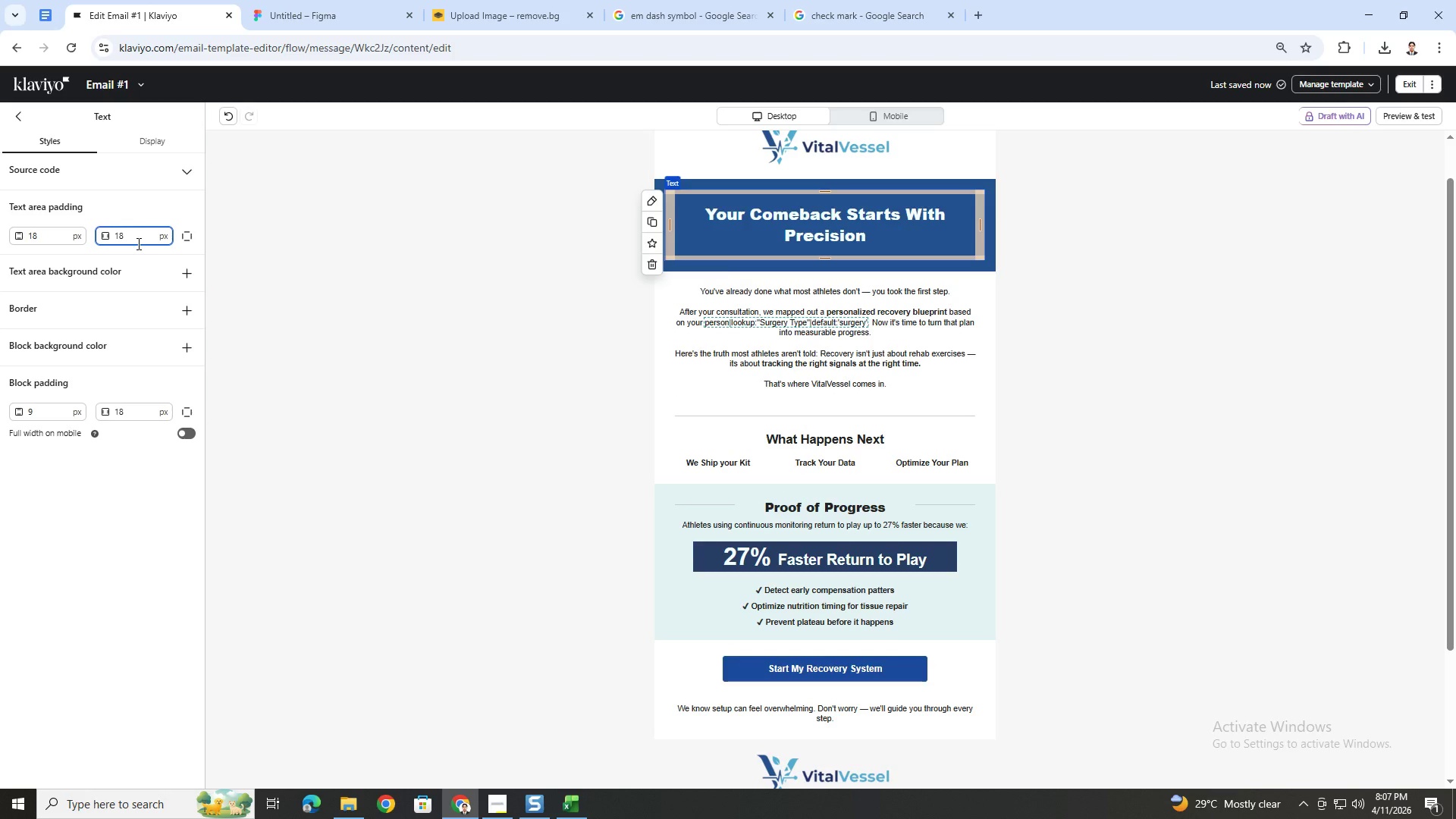 
double_click([136, 239])
 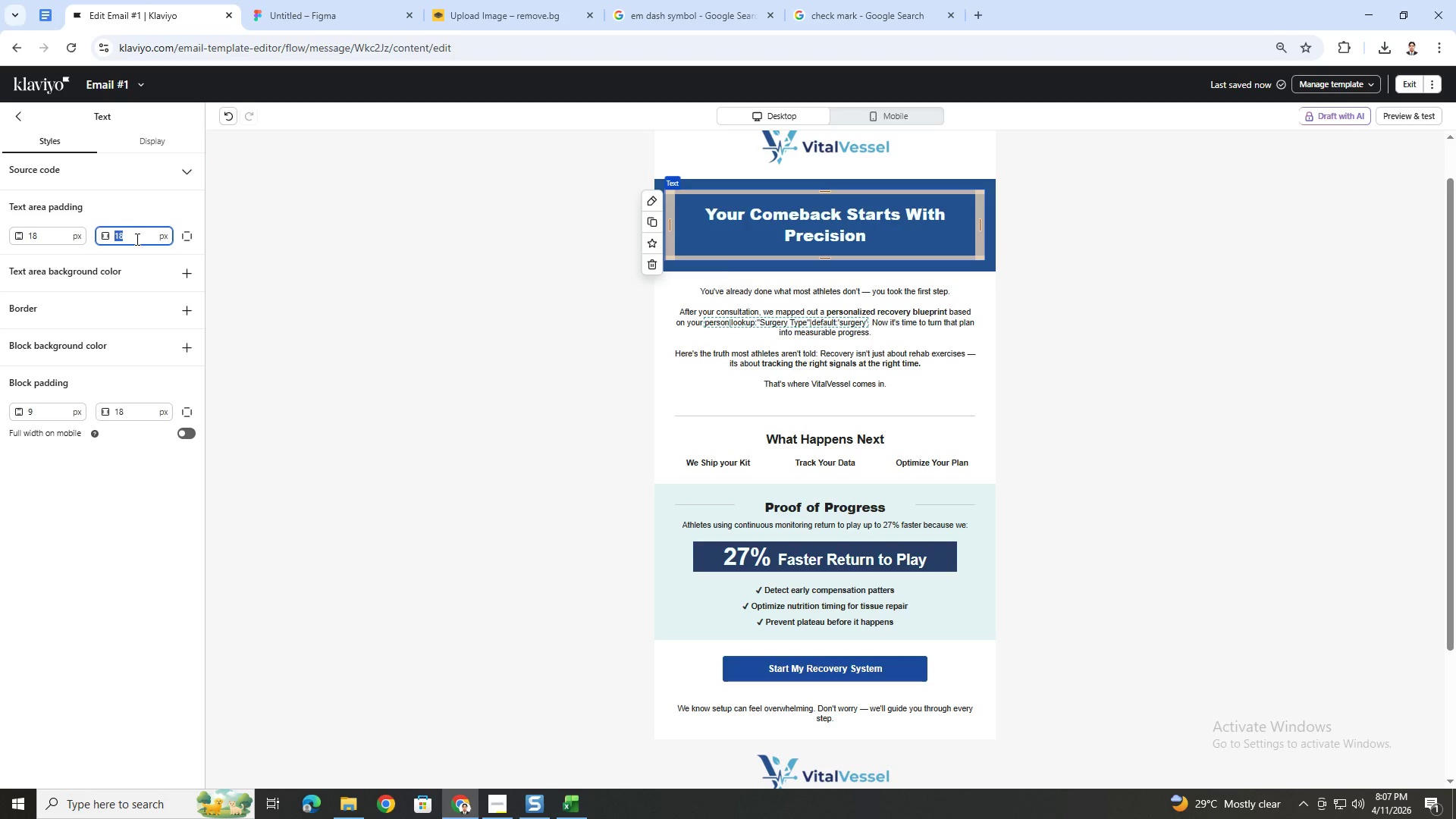 
key(Numpad2)
 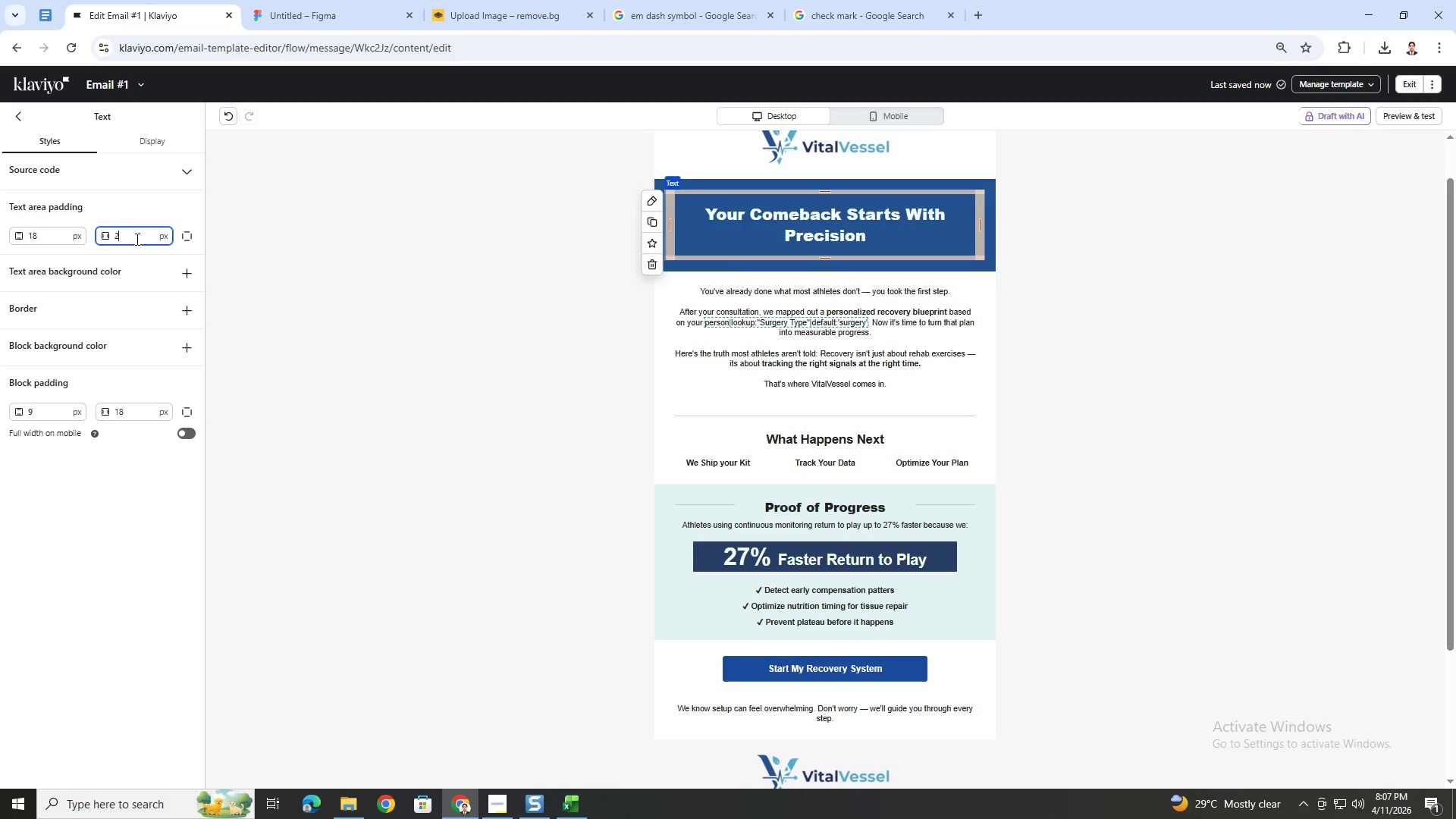 
key(Numpad4)
 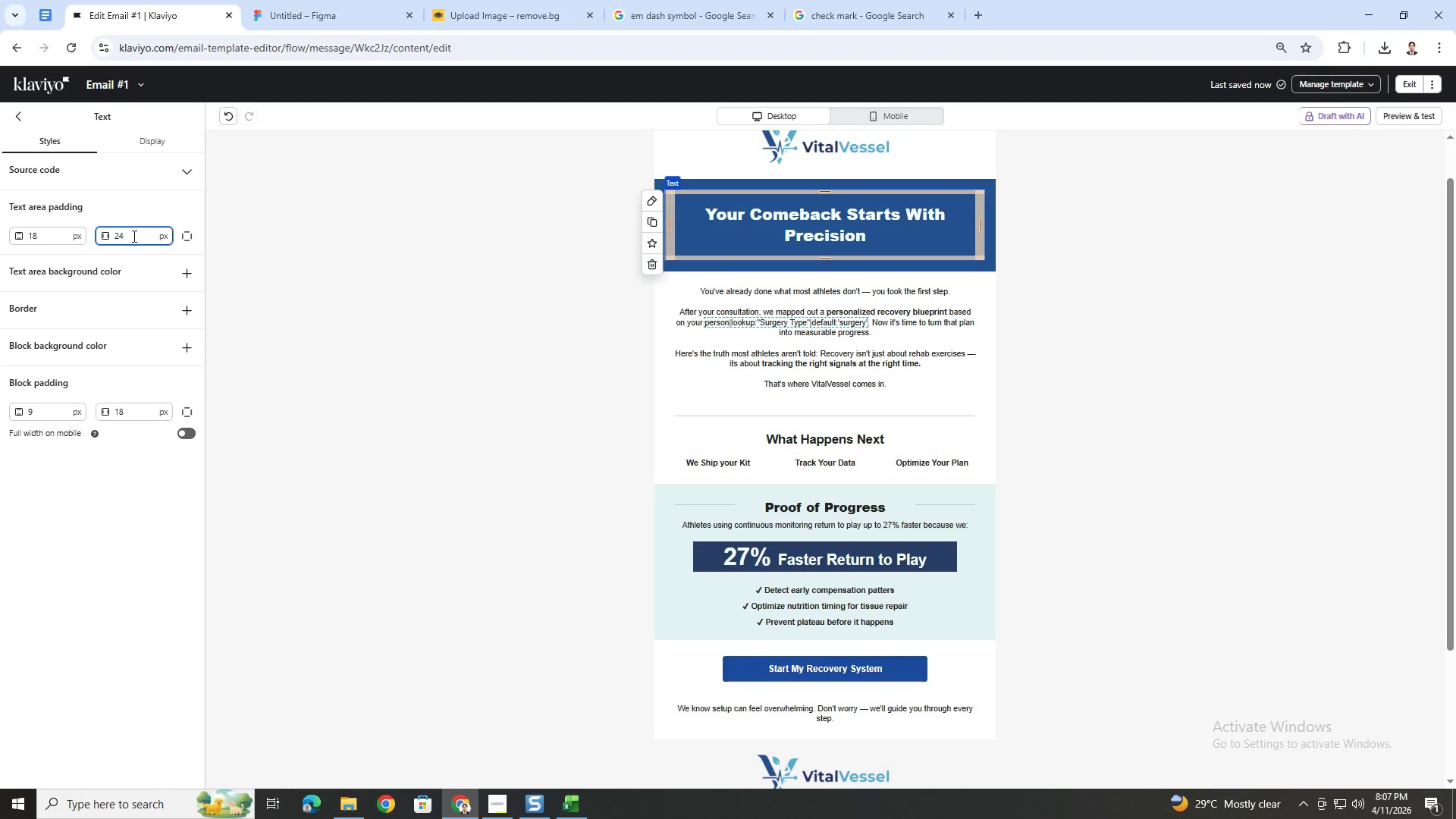 
double_click([133, 236])
 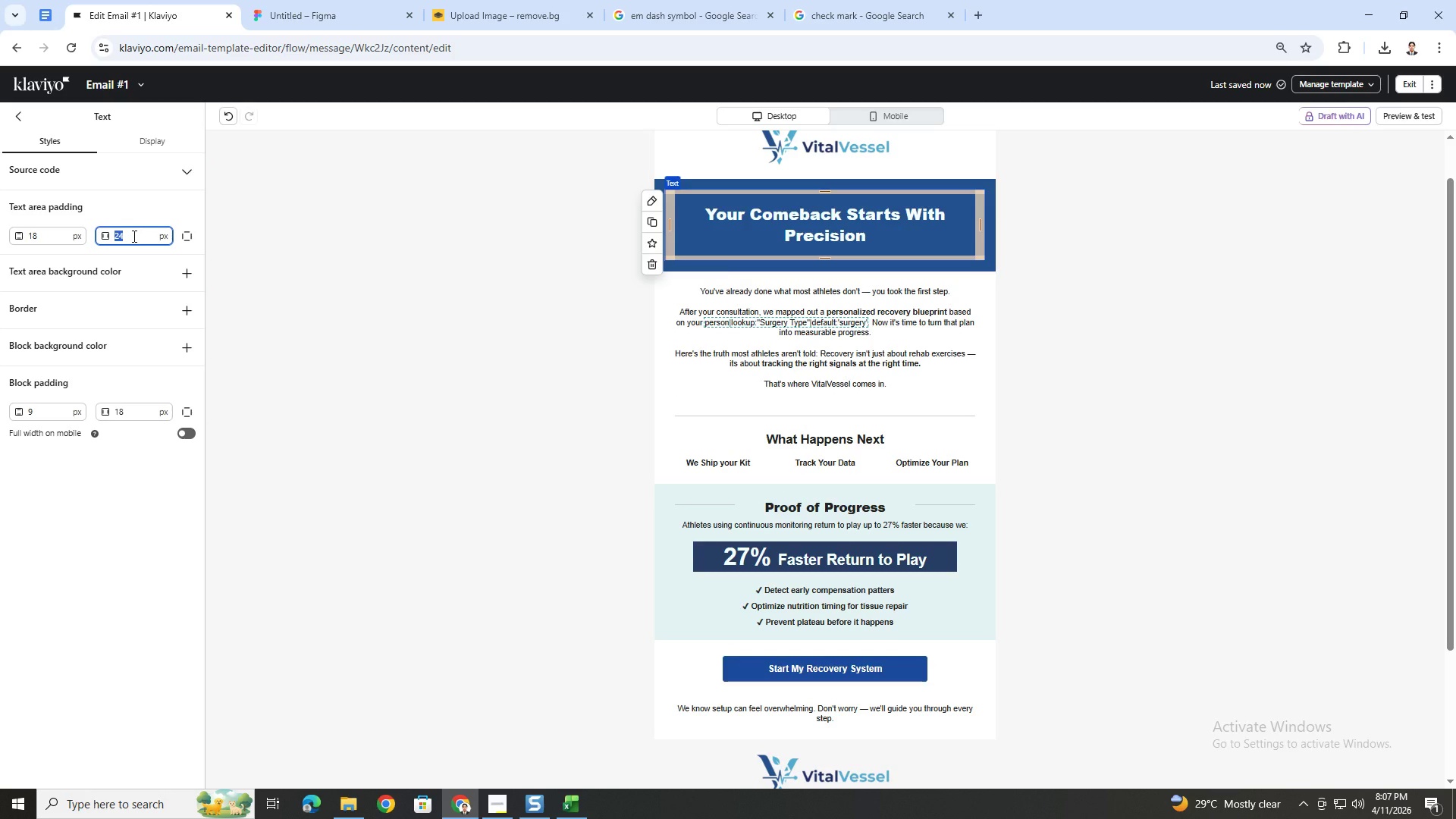 
key(Numpad3)
 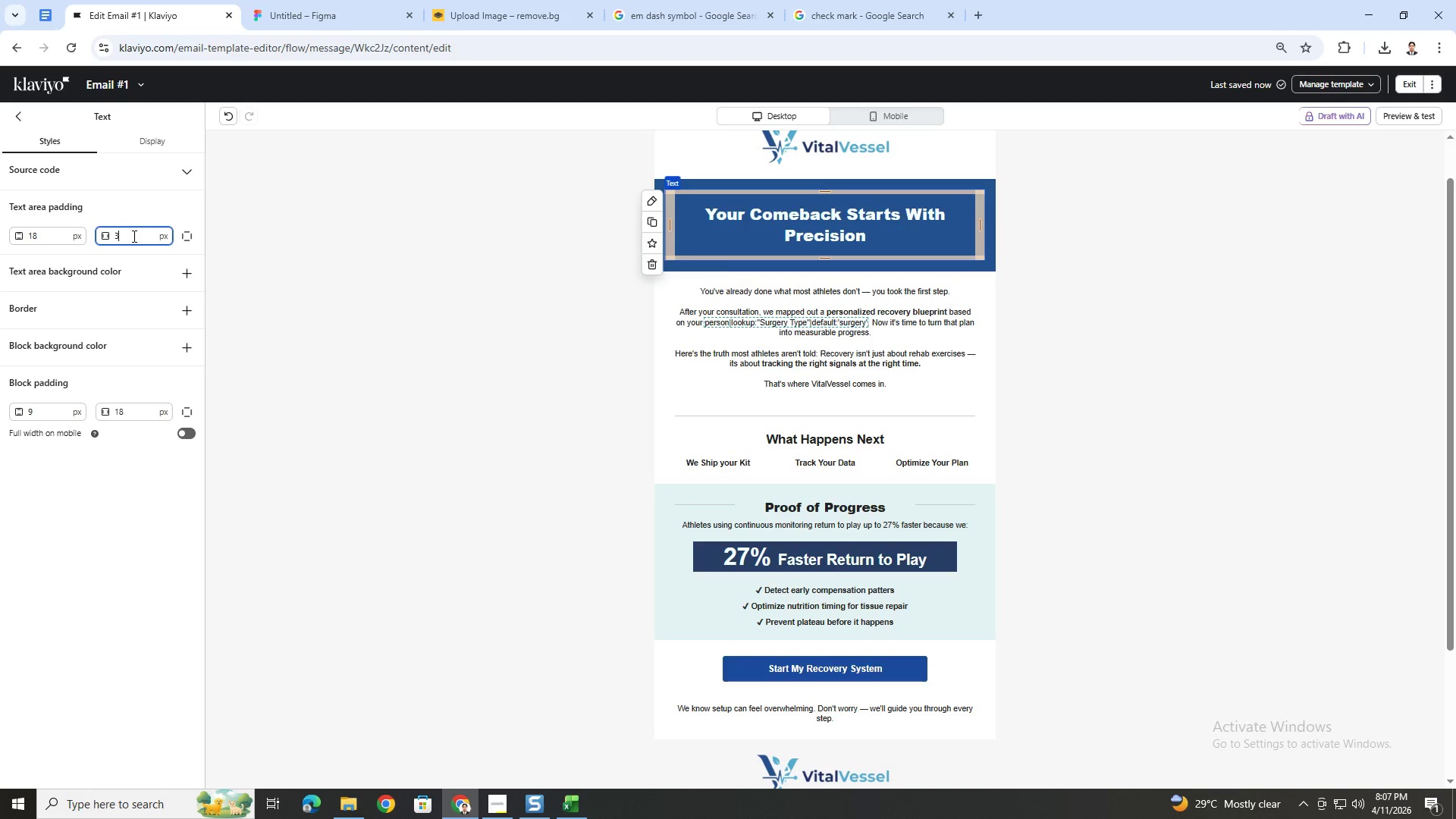 
key(Numpad2)
 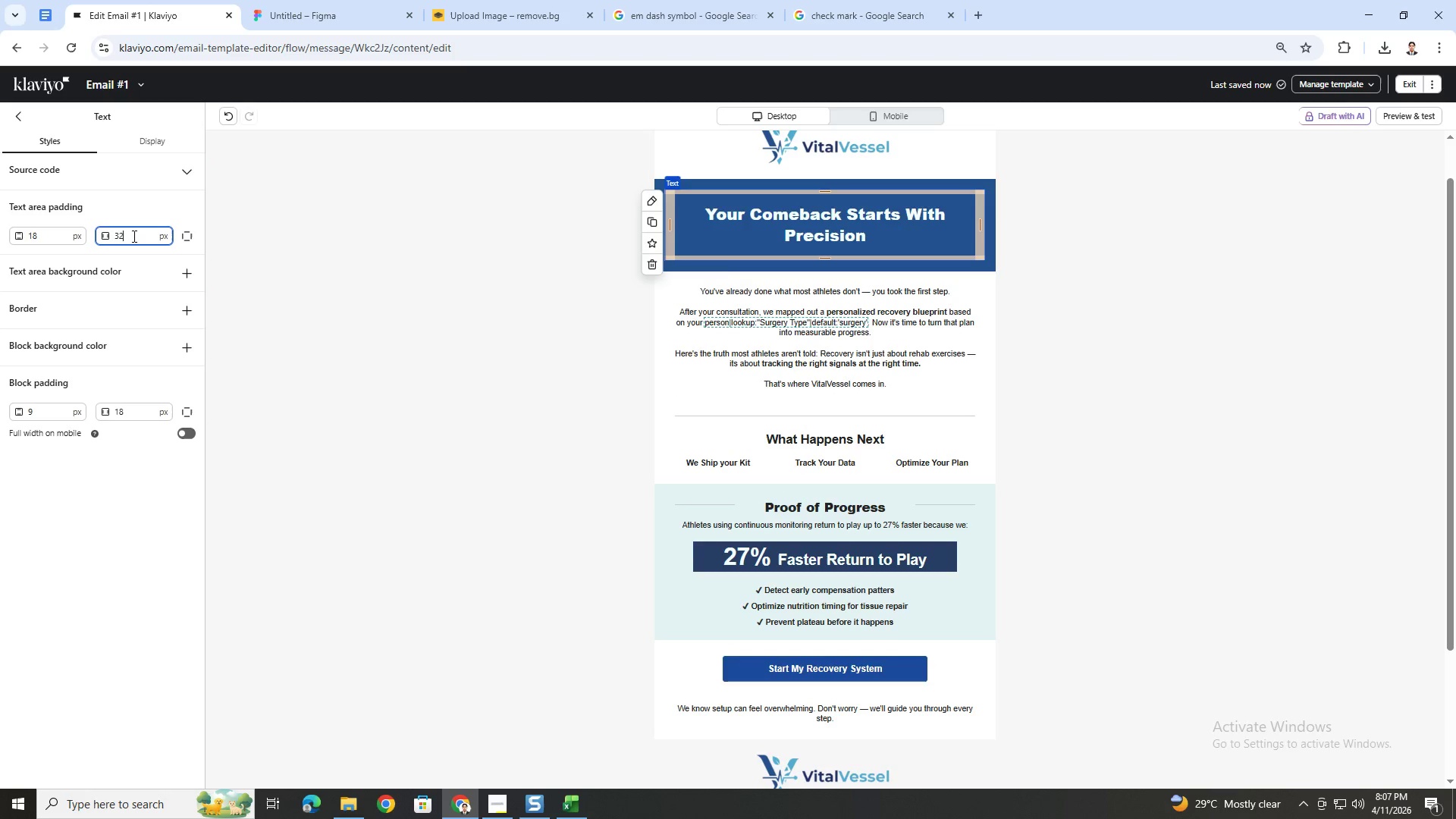 
double_click([133, 236])
 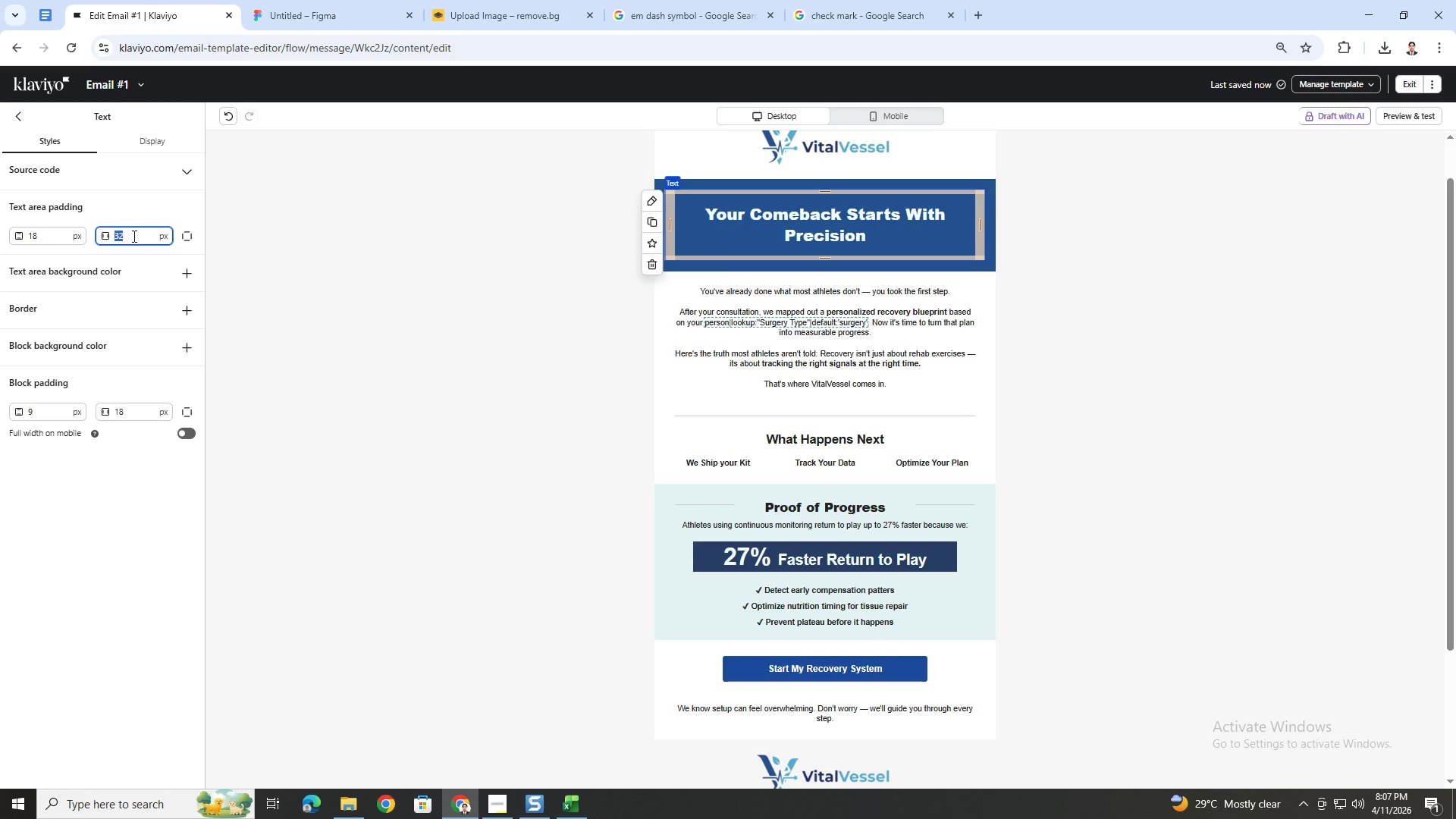 
key(Numpad4)
 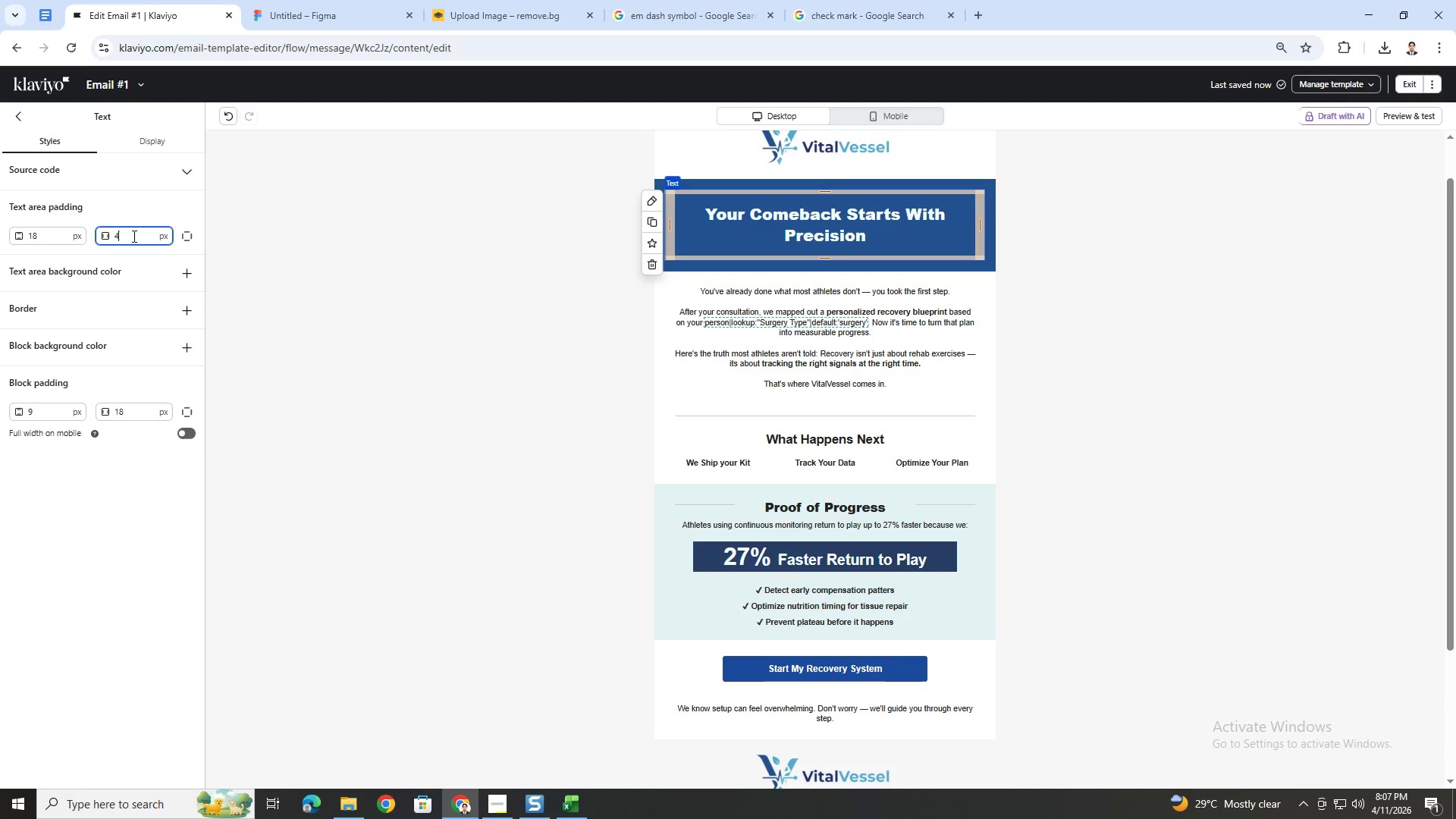 
key(Numpad8)
 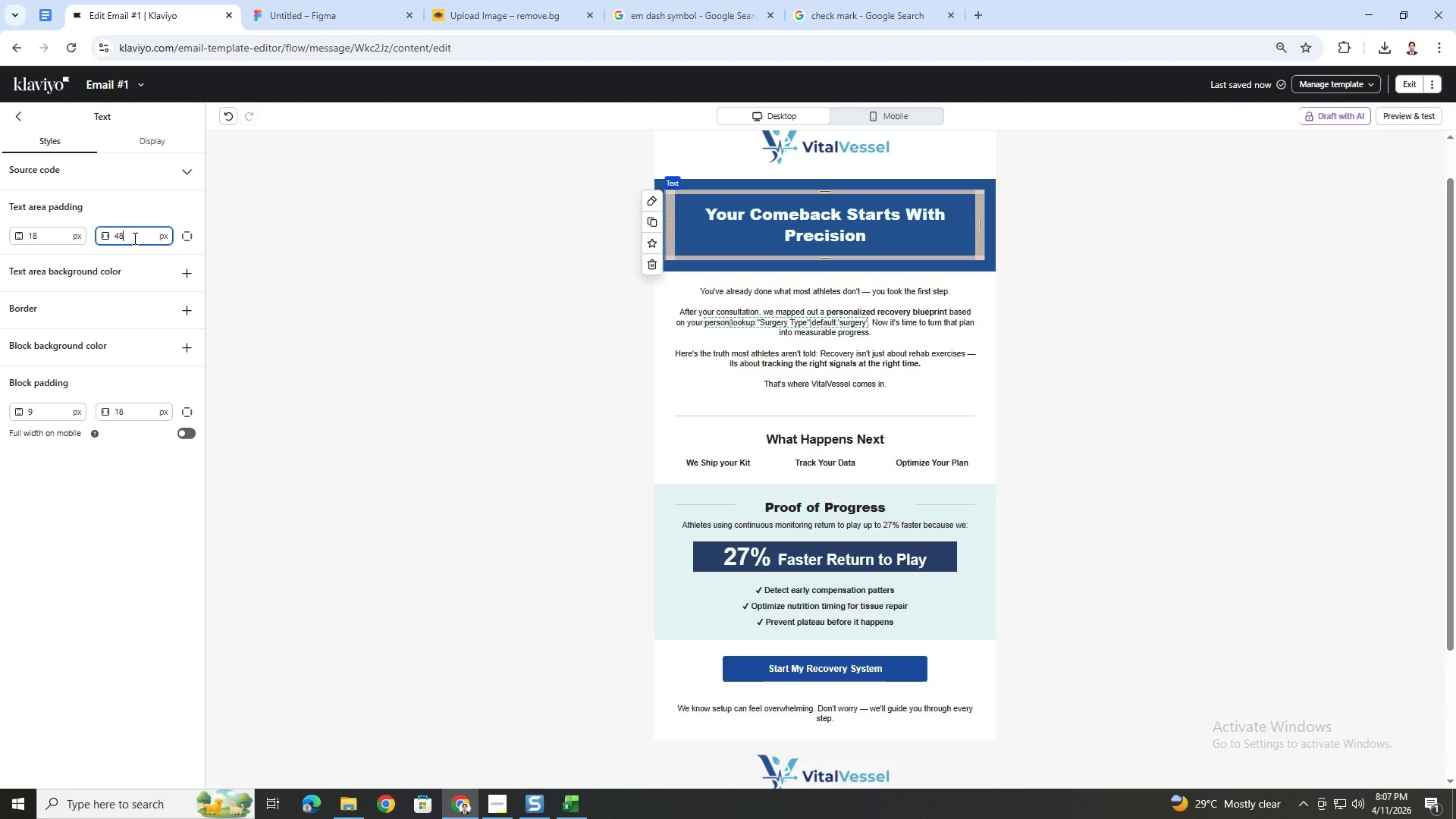 
double_click([133, 238])
 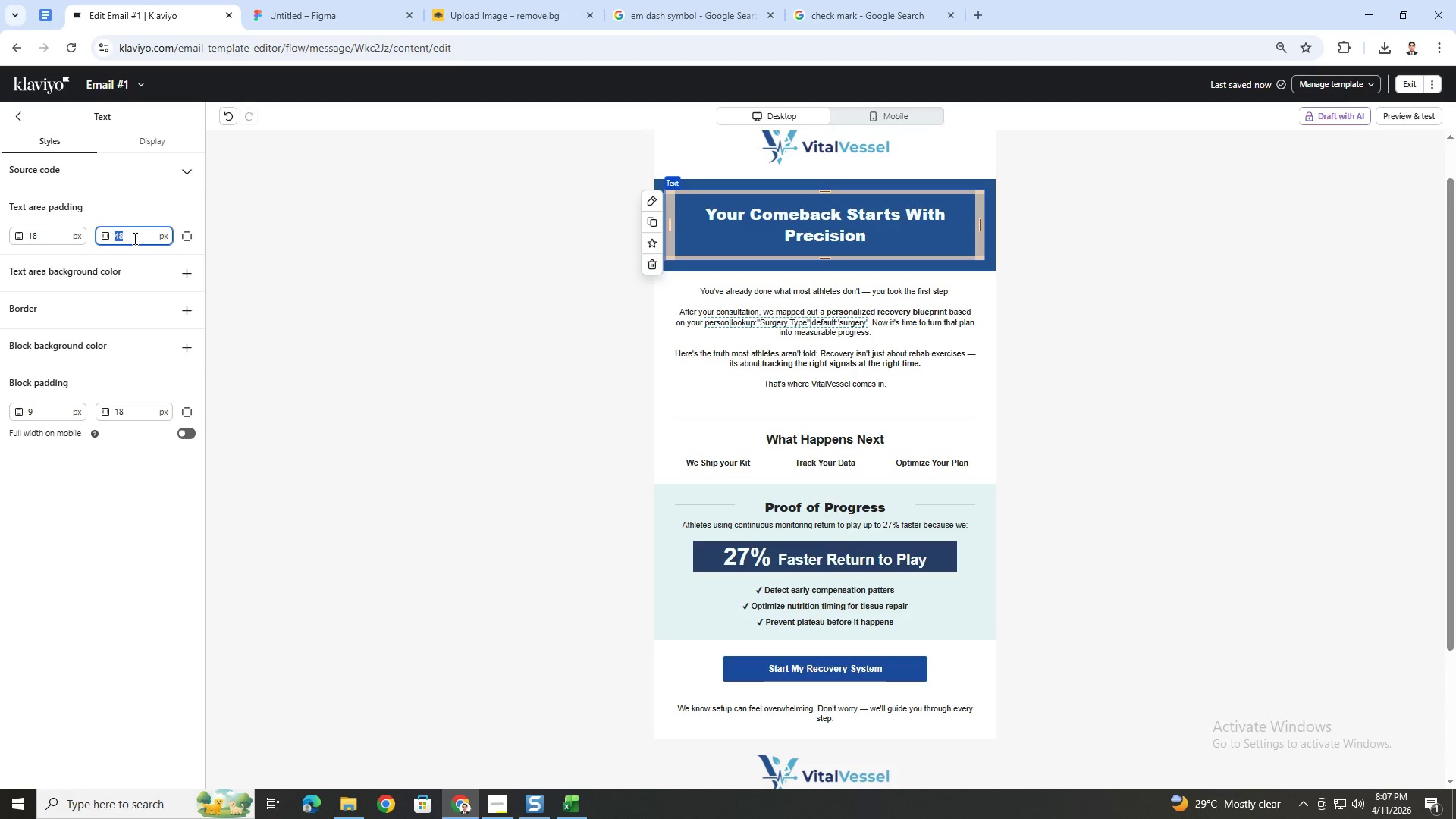 
key(Numpad5)
 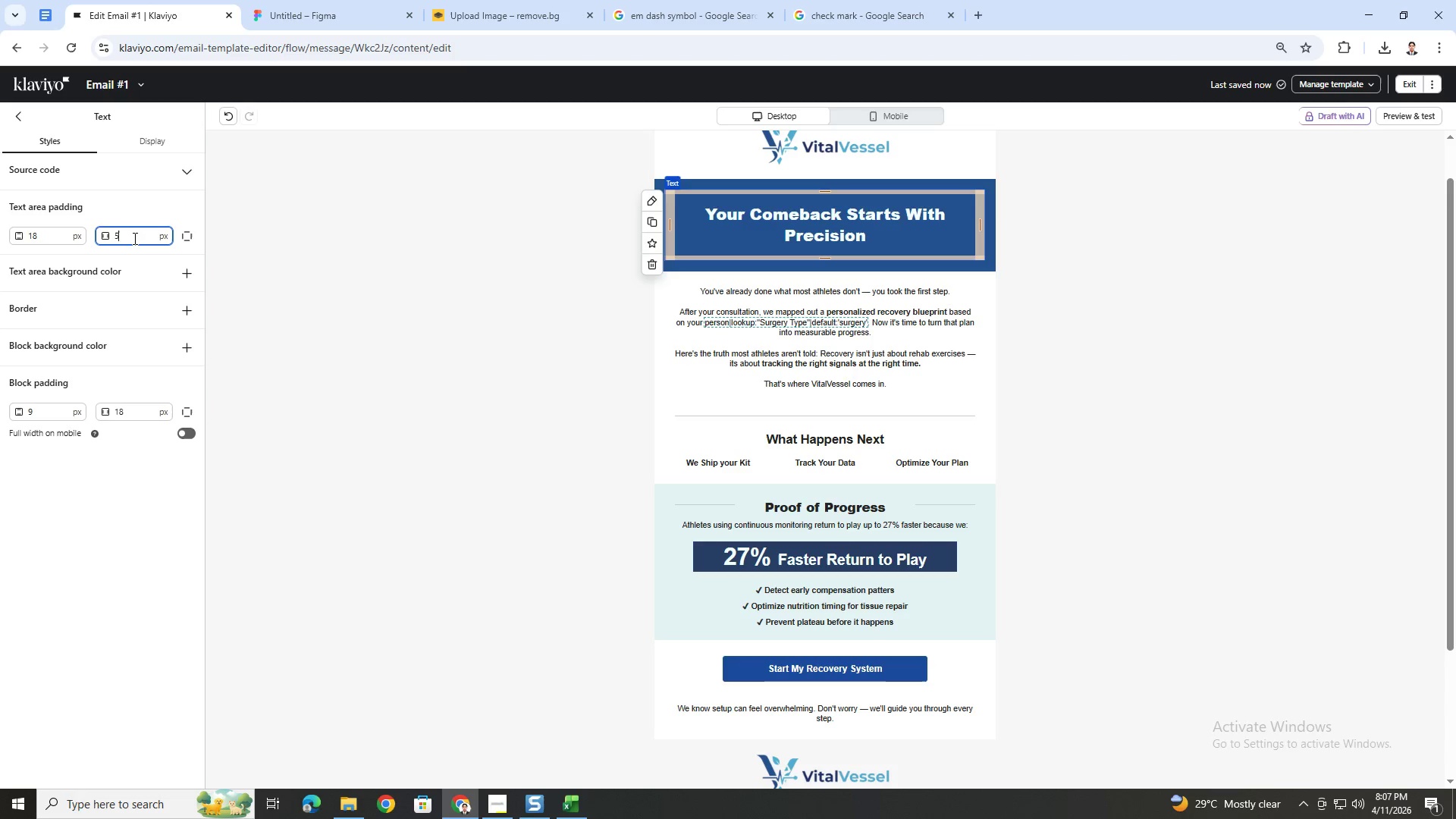 
key(Numpad0)
 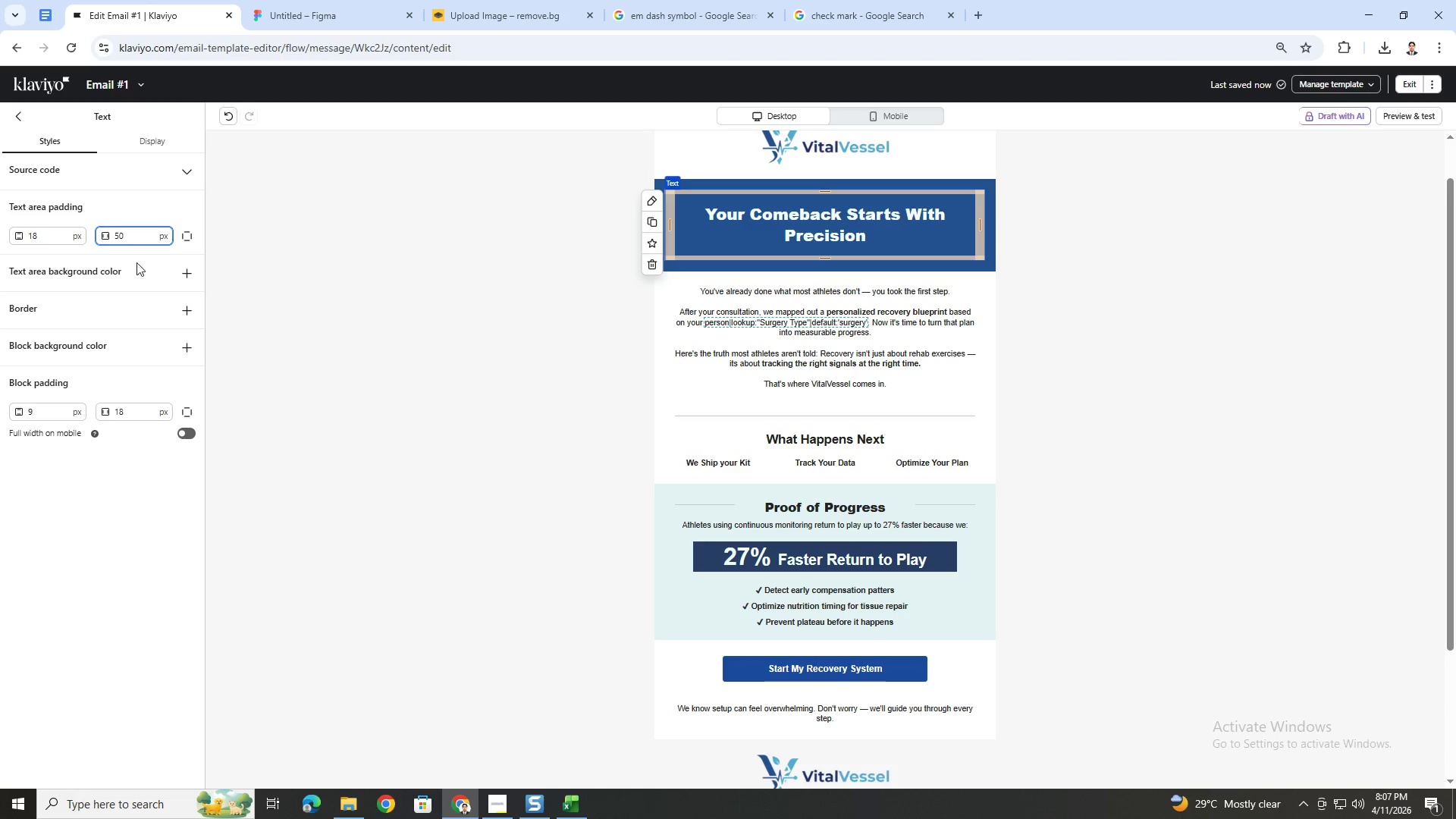 
left_click([141, 270])
 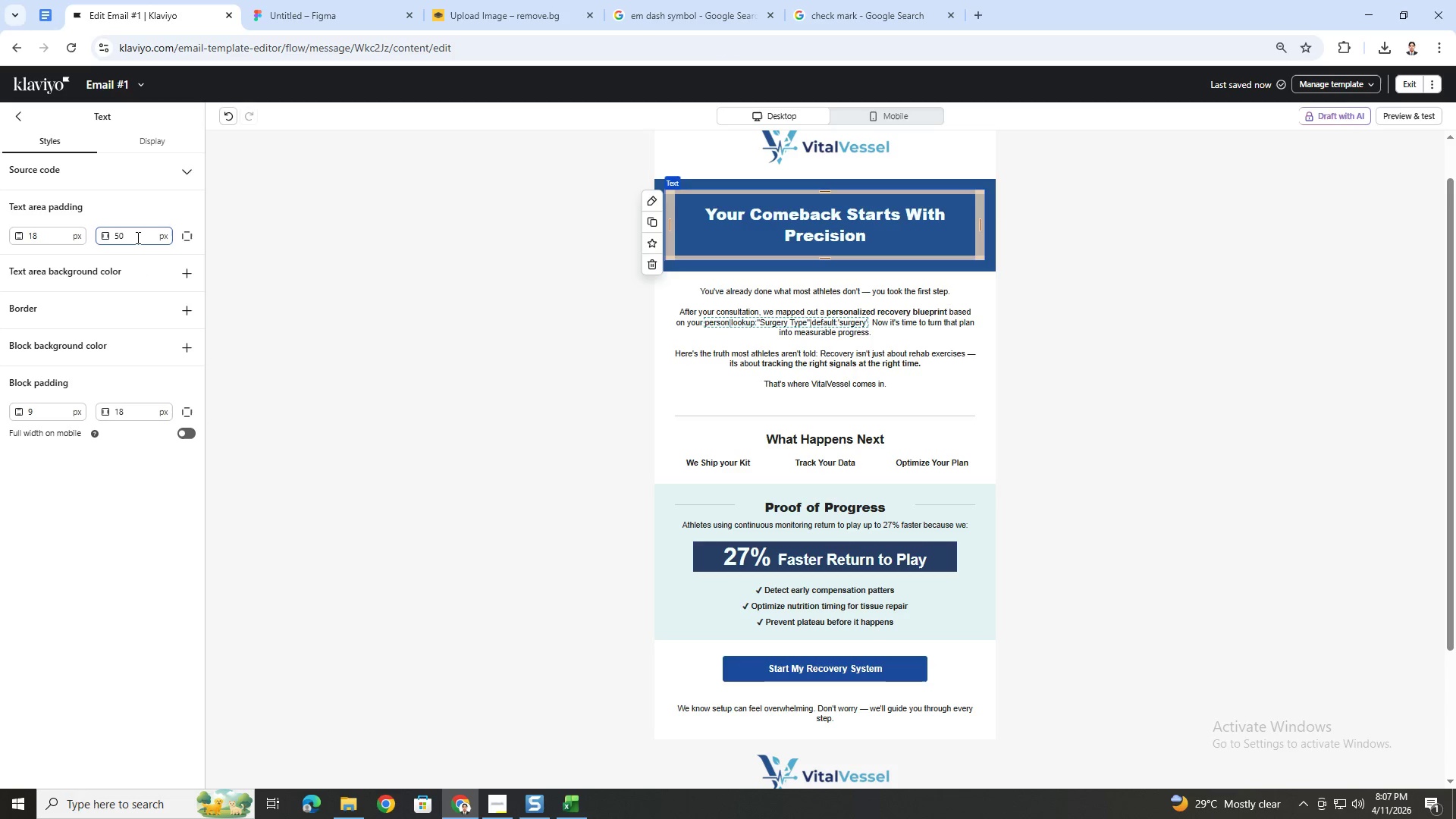 
double_click([136, 237])
 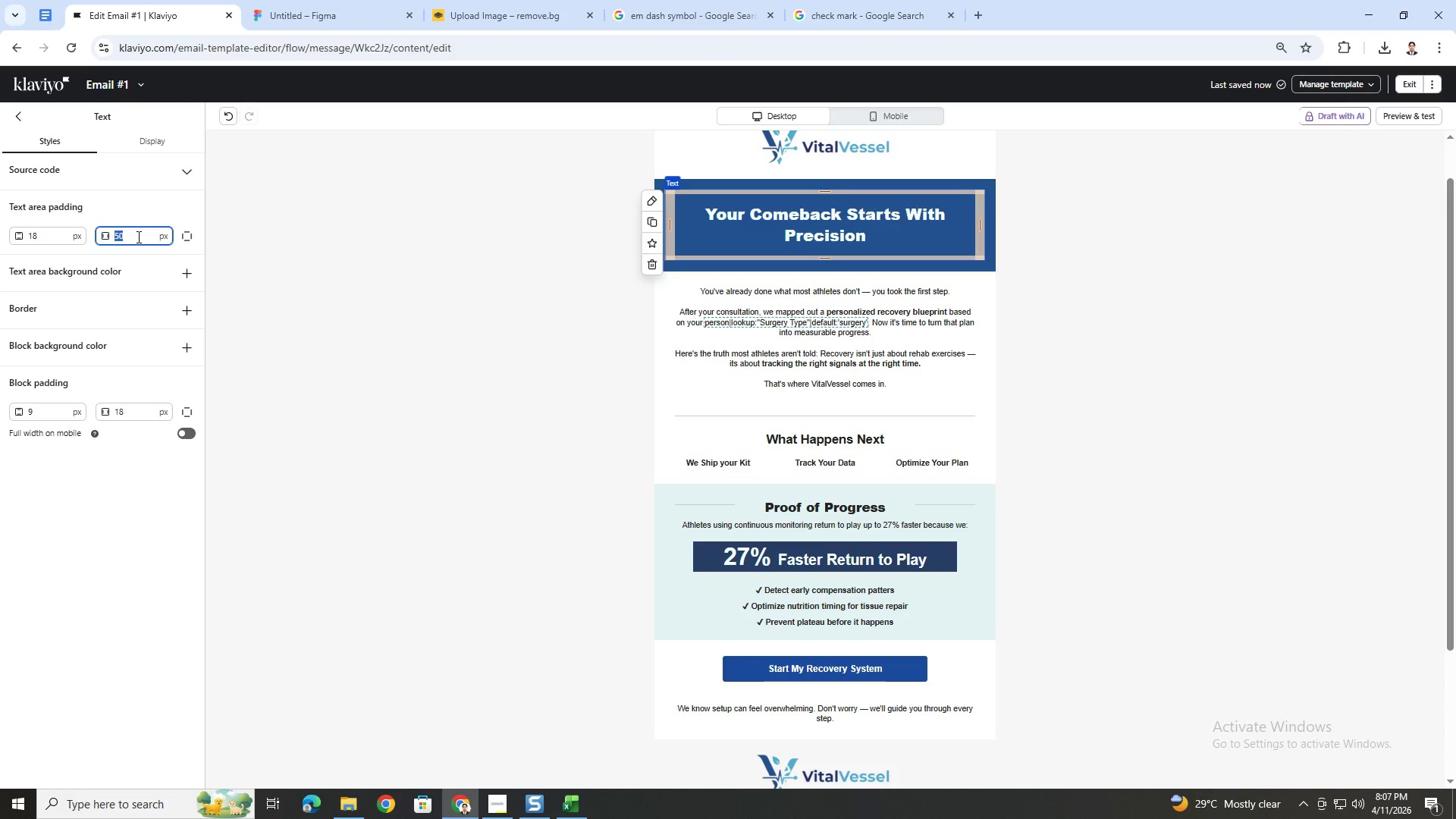 
key(Numpad8)
 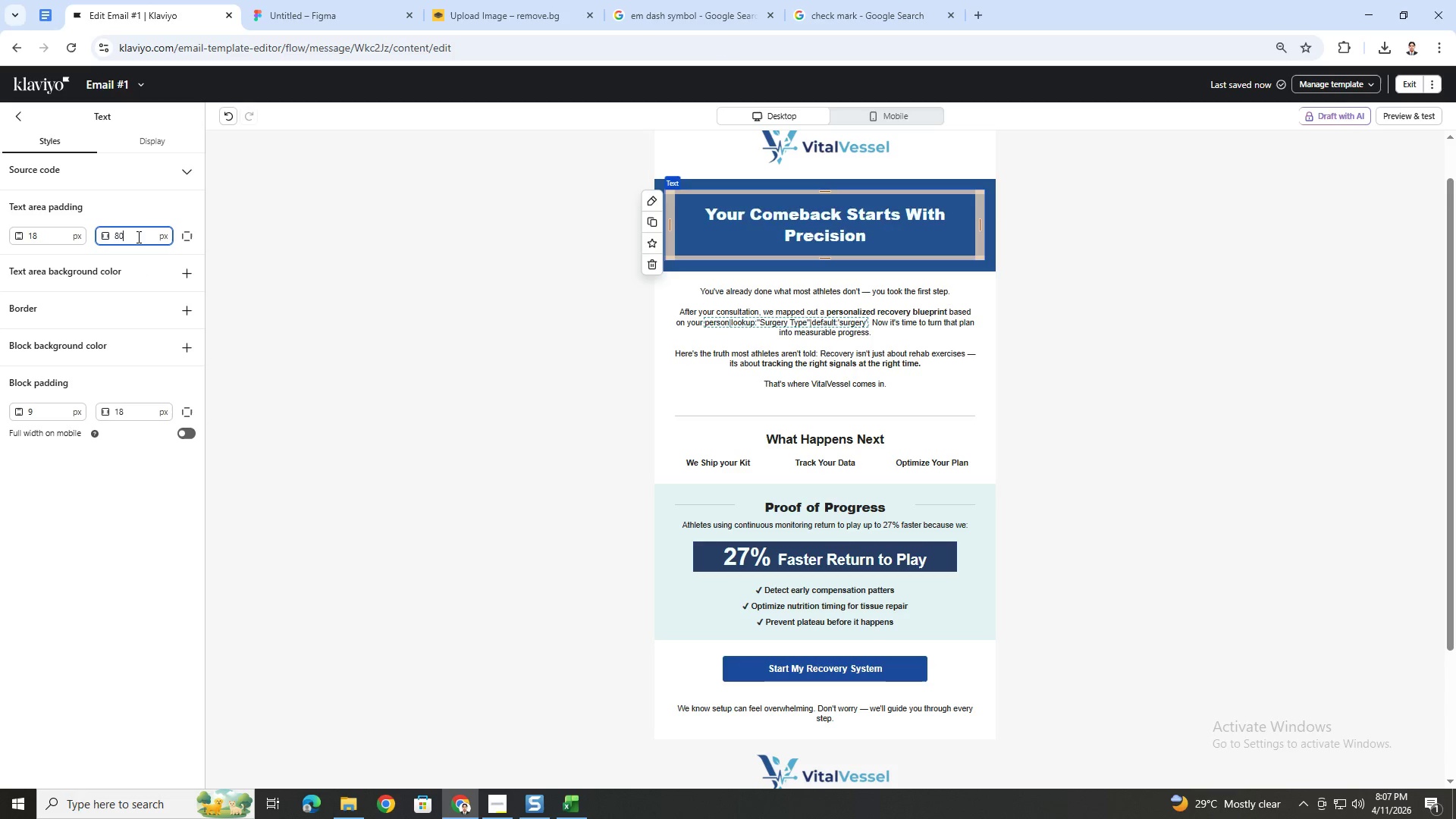 
key(Numpad0)
 